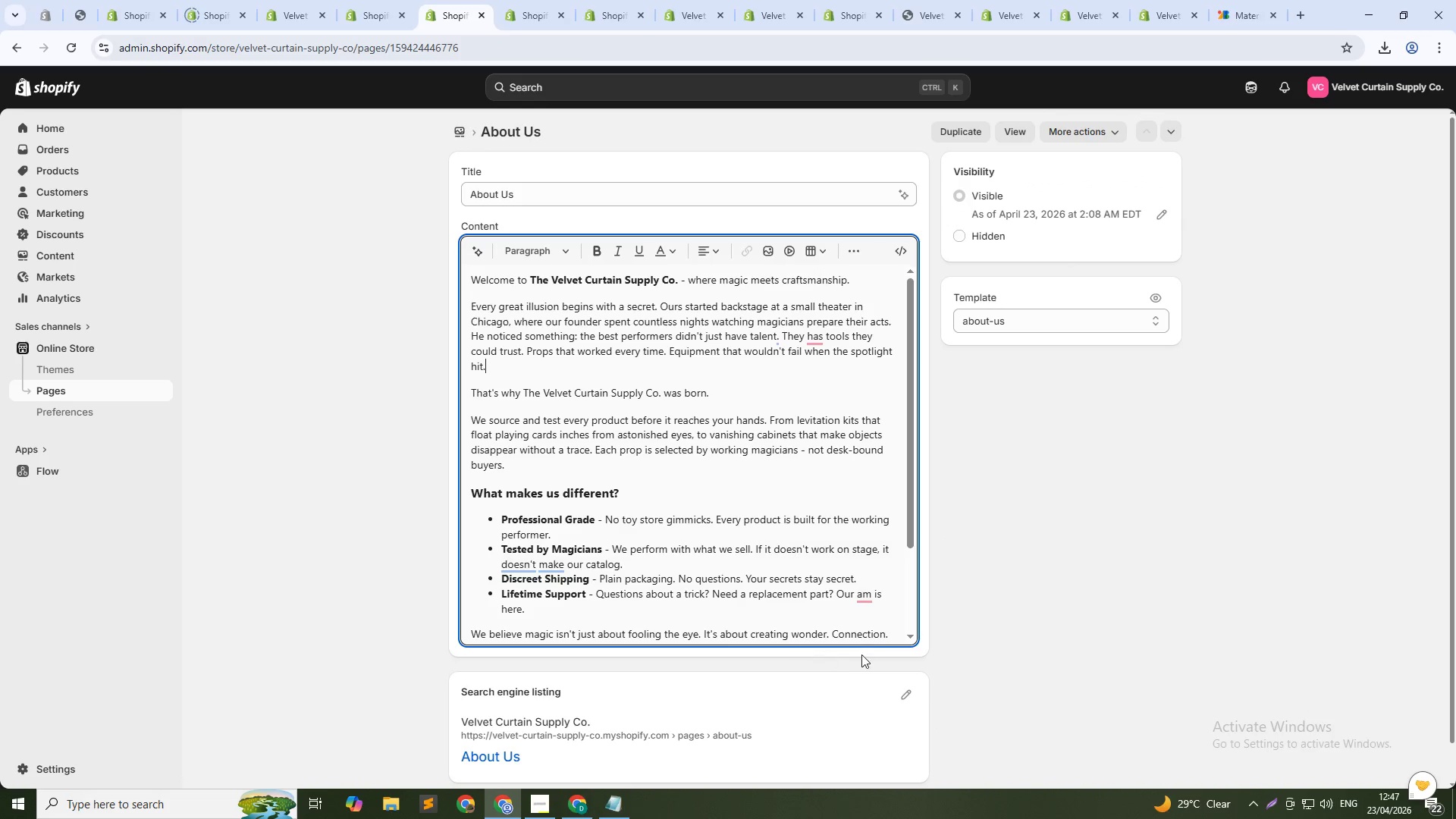 
left_click([1170, 630])
 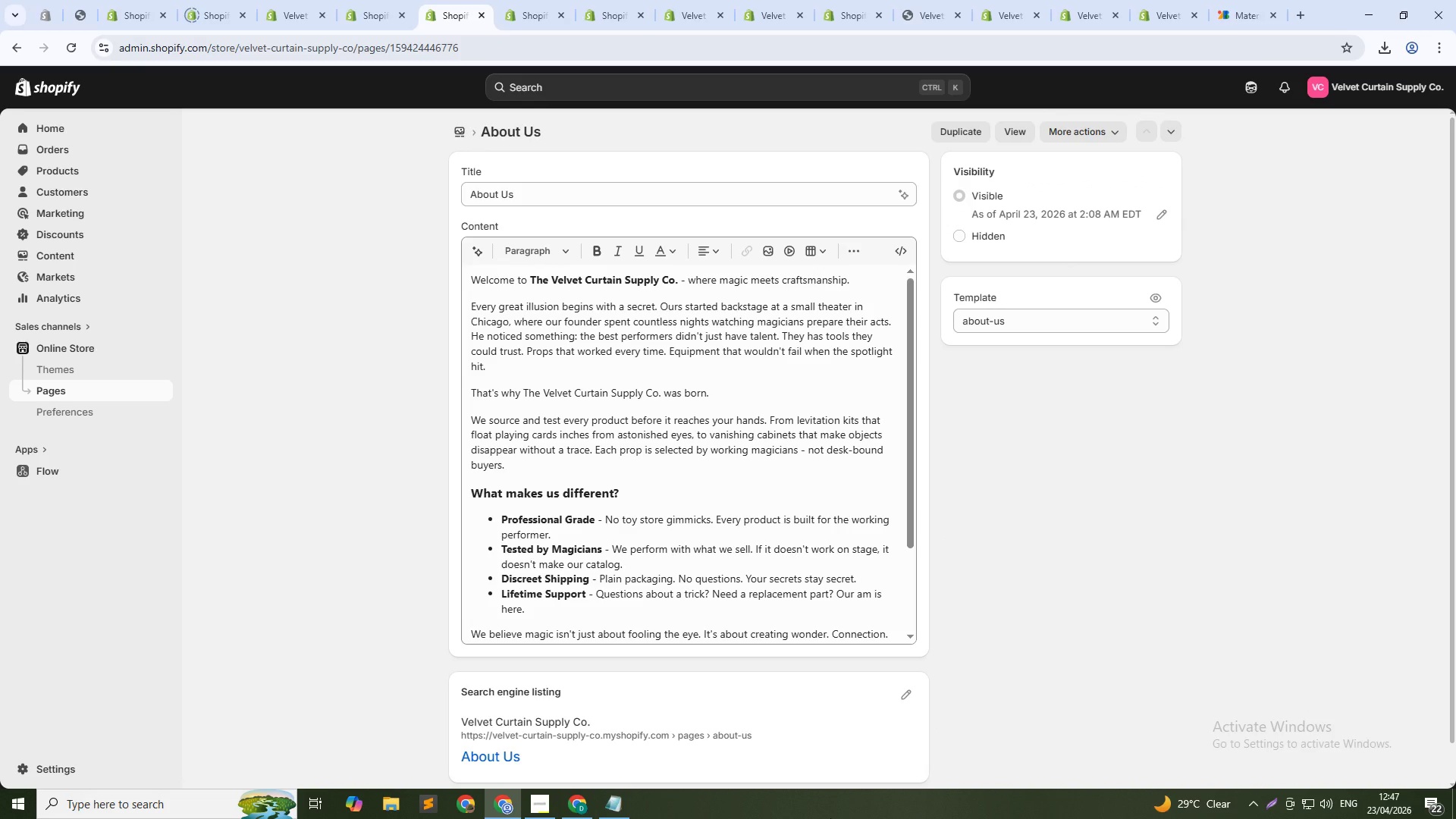 
key(PrintScreen)
 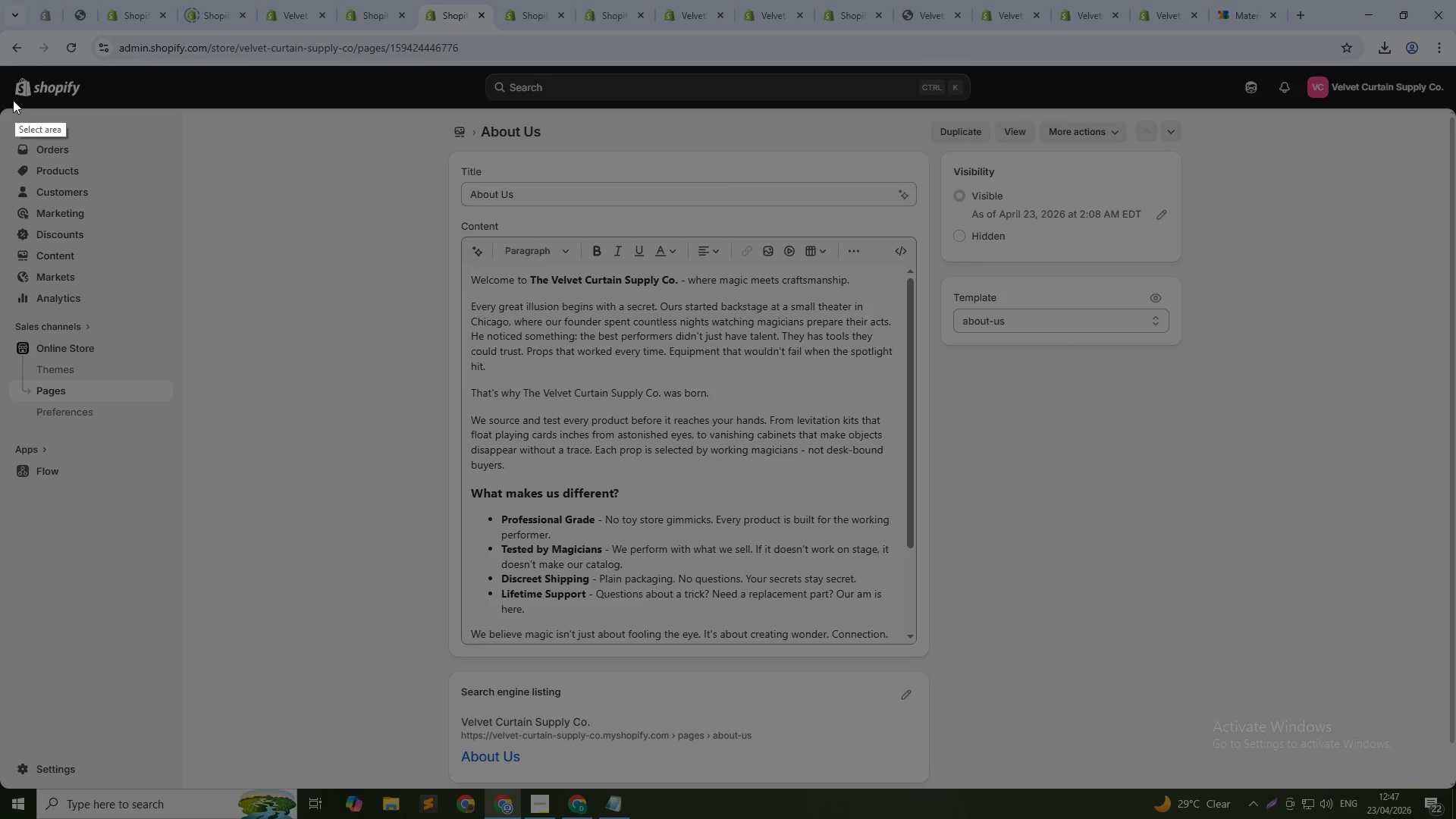 
left_click_drag(start_coordinate=[6, 111], to_coordinate=[1445, 770])
 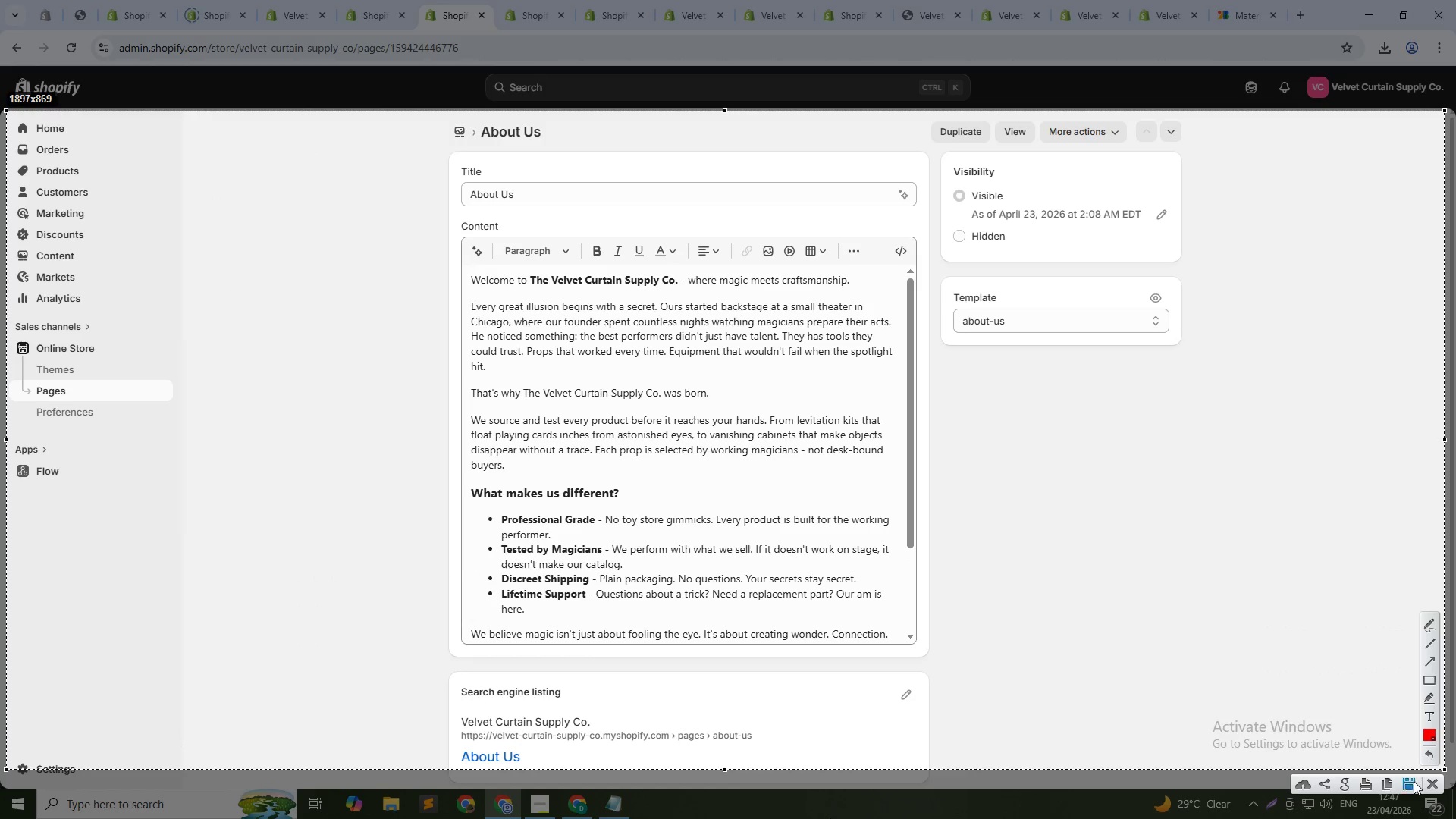 
left_click([1413, 781])
 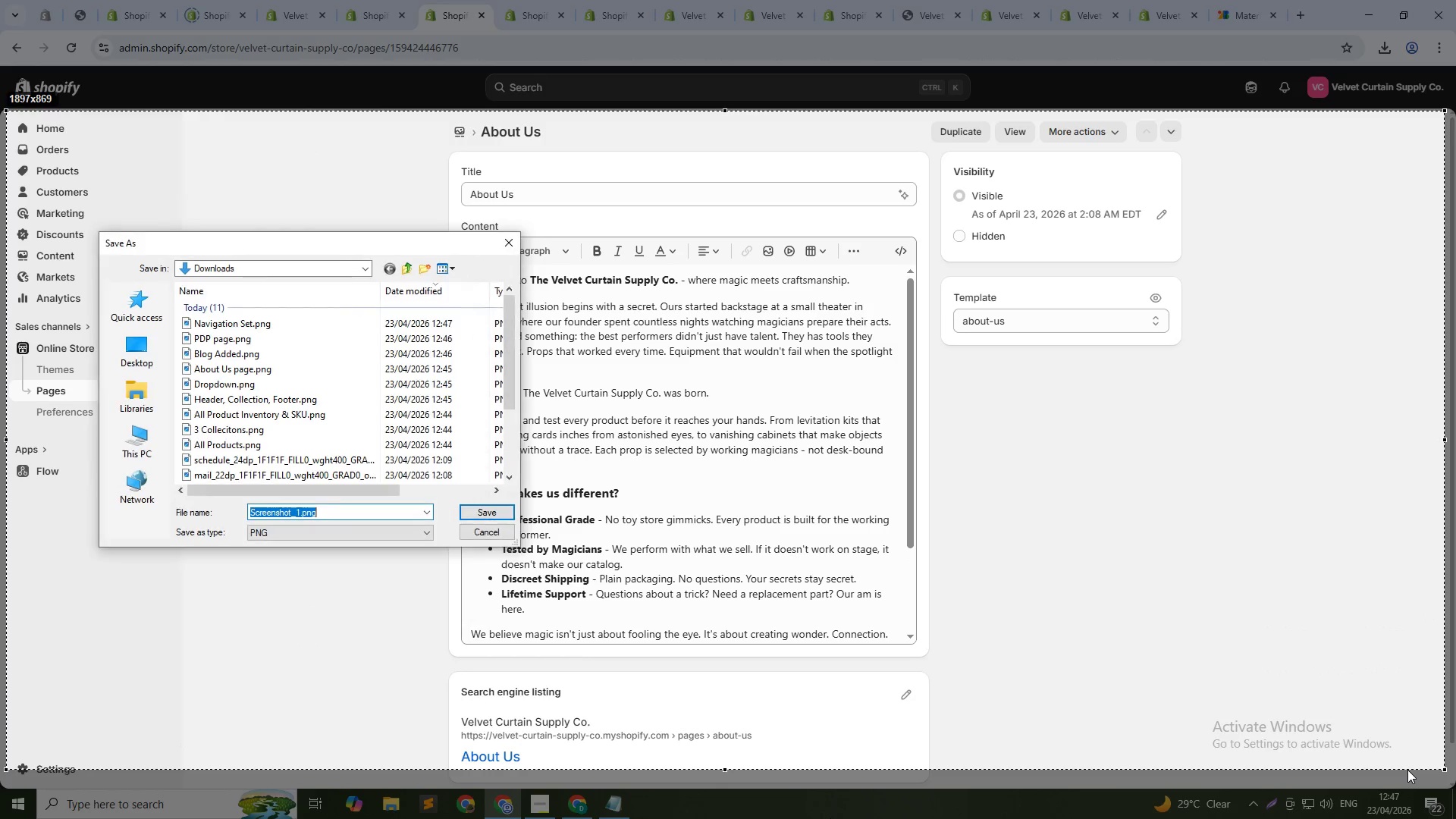 
type(Create About Us page)
 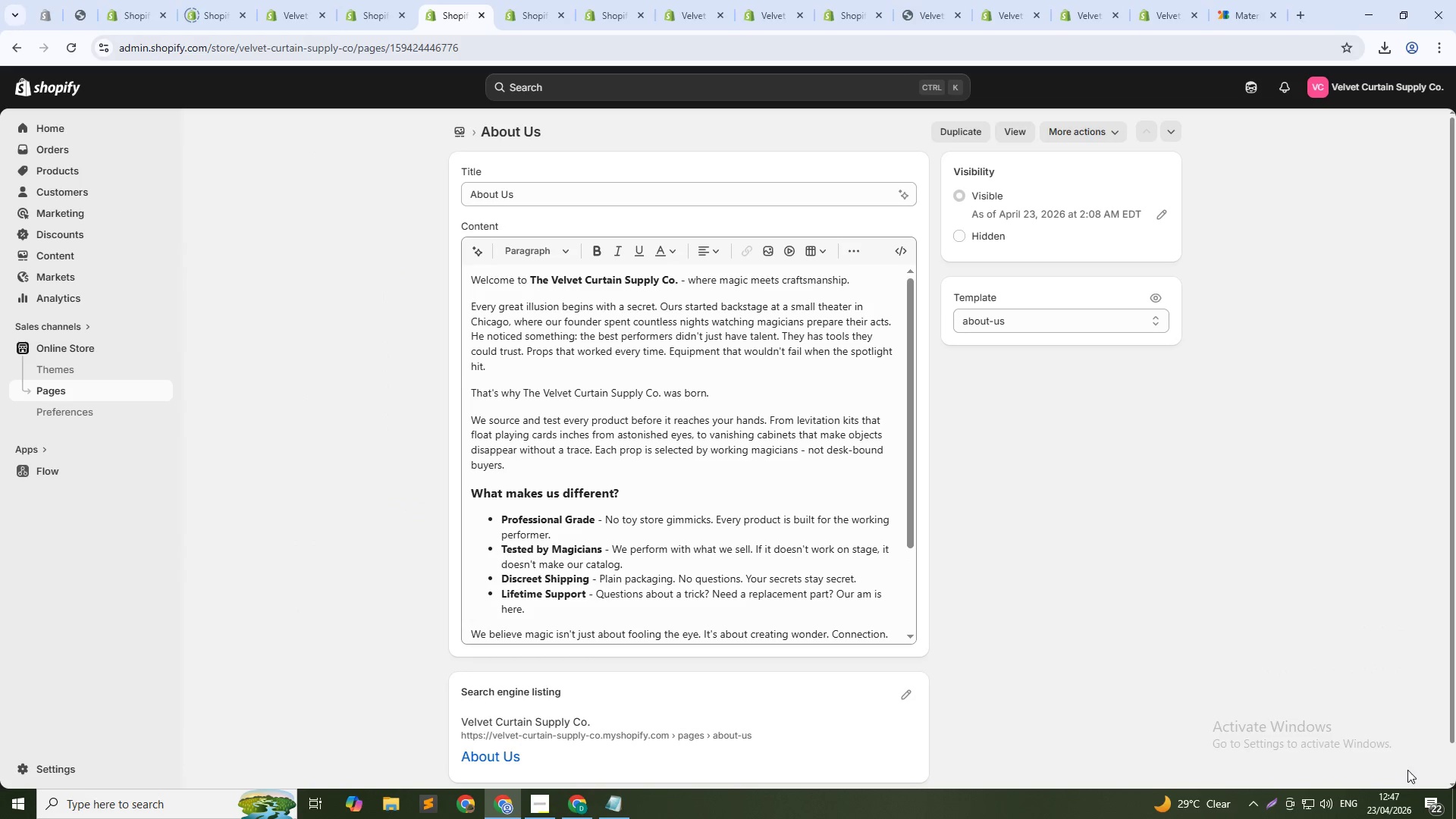 
 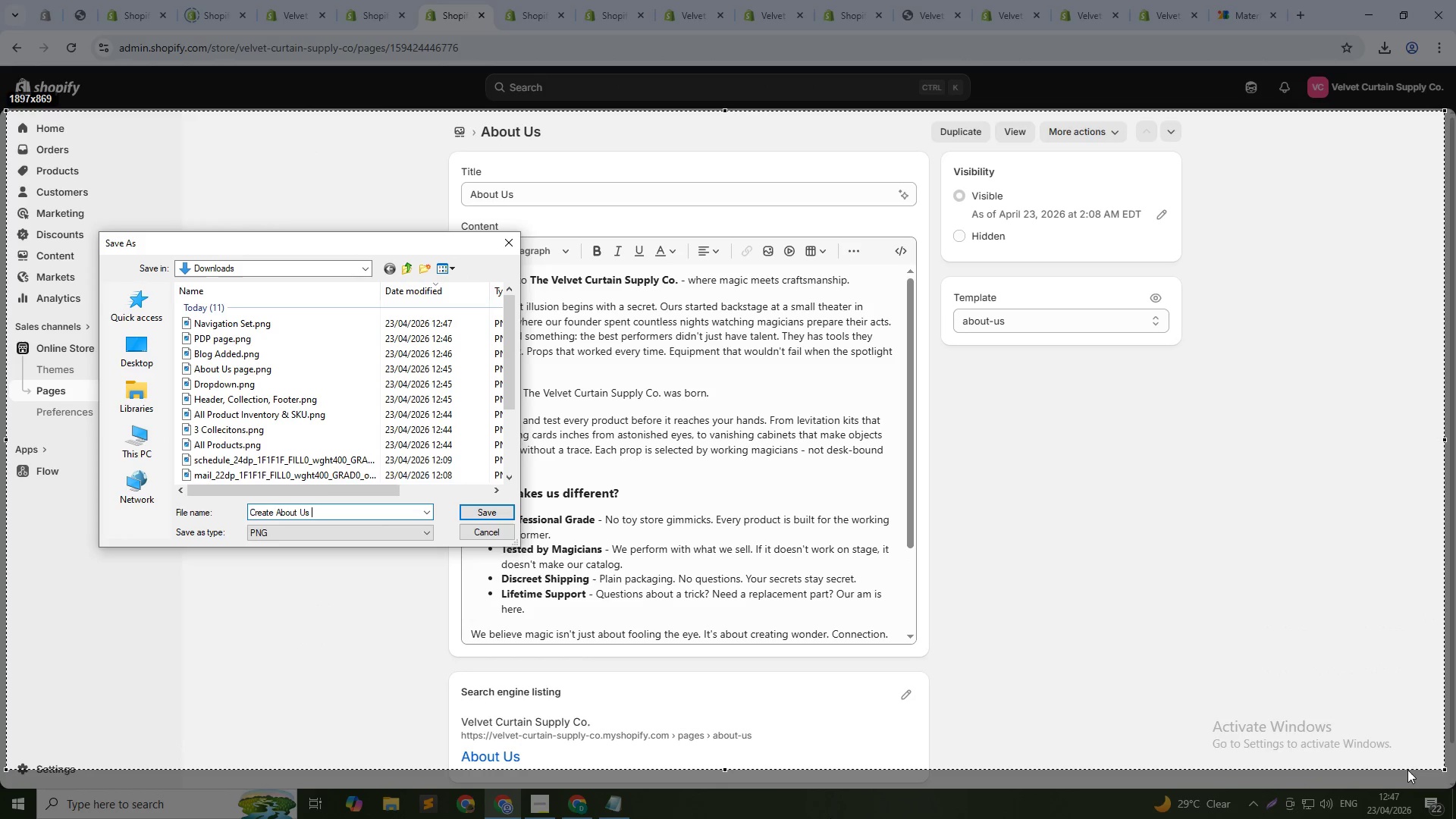 
key(Enter)
 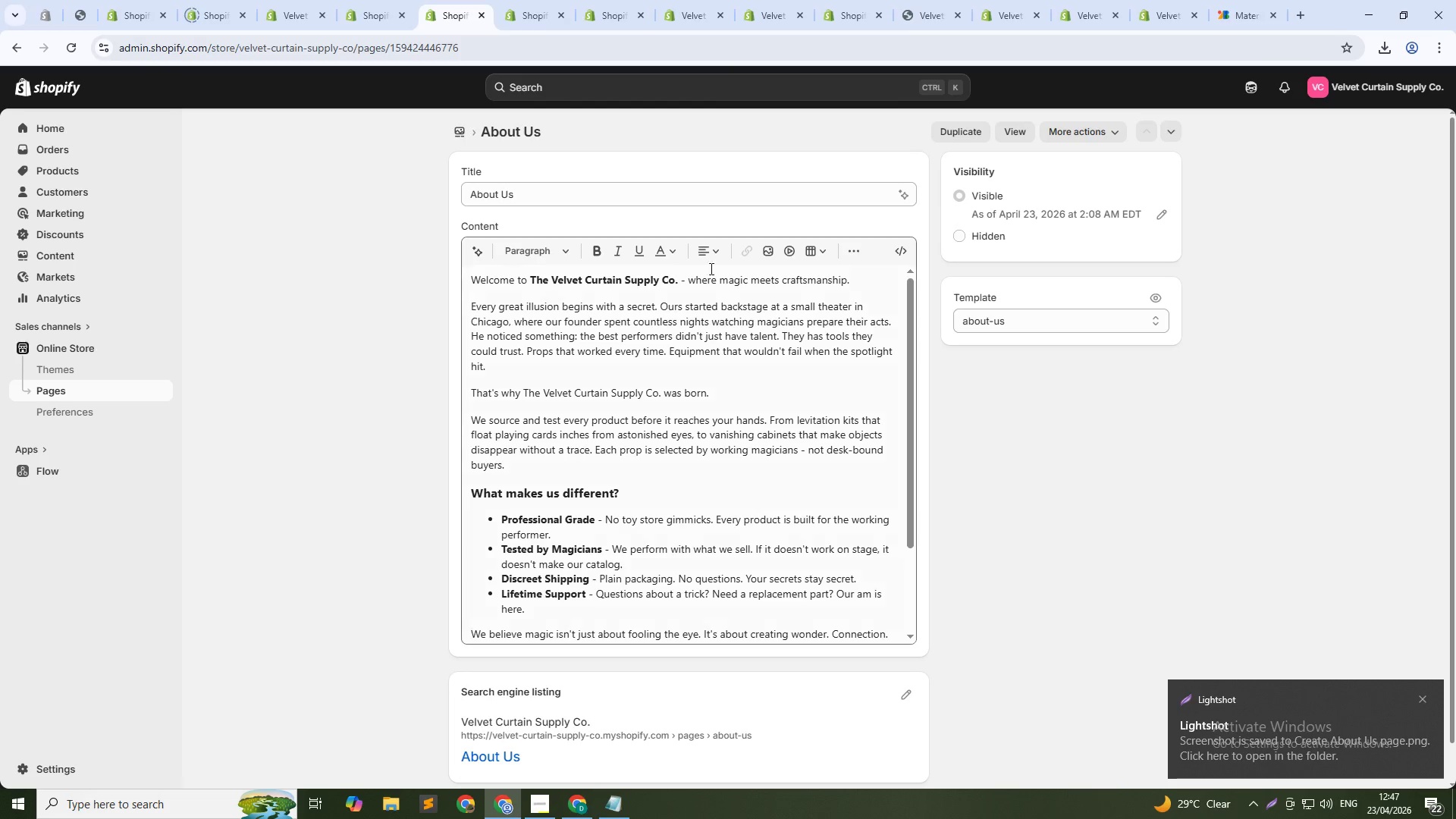 
left_click_drag(start_coordinate=[532, 0], to_coordinate=[526, 0])
 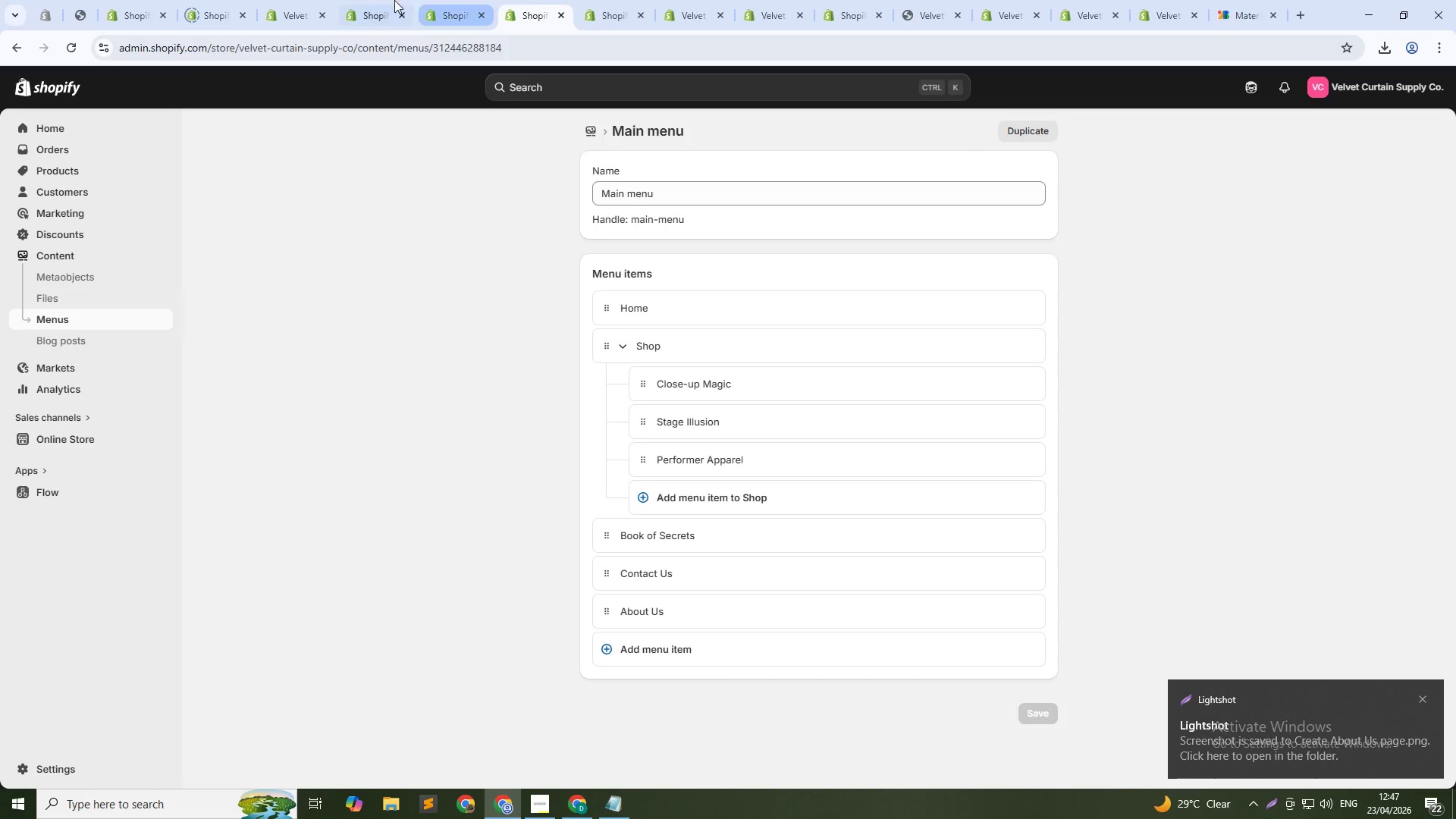 
left_click([372, 0])
 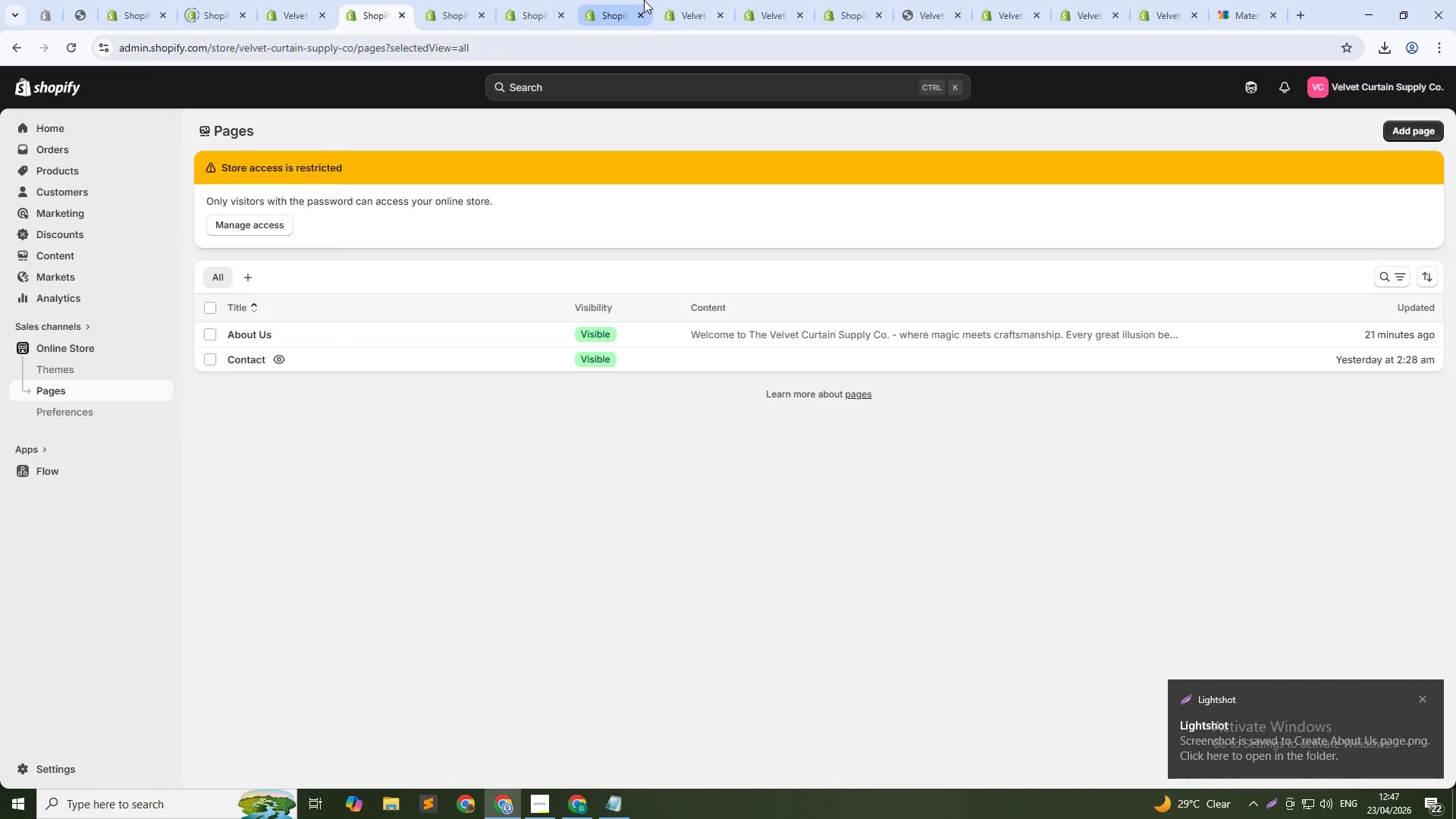 
left_click([689, 1])
 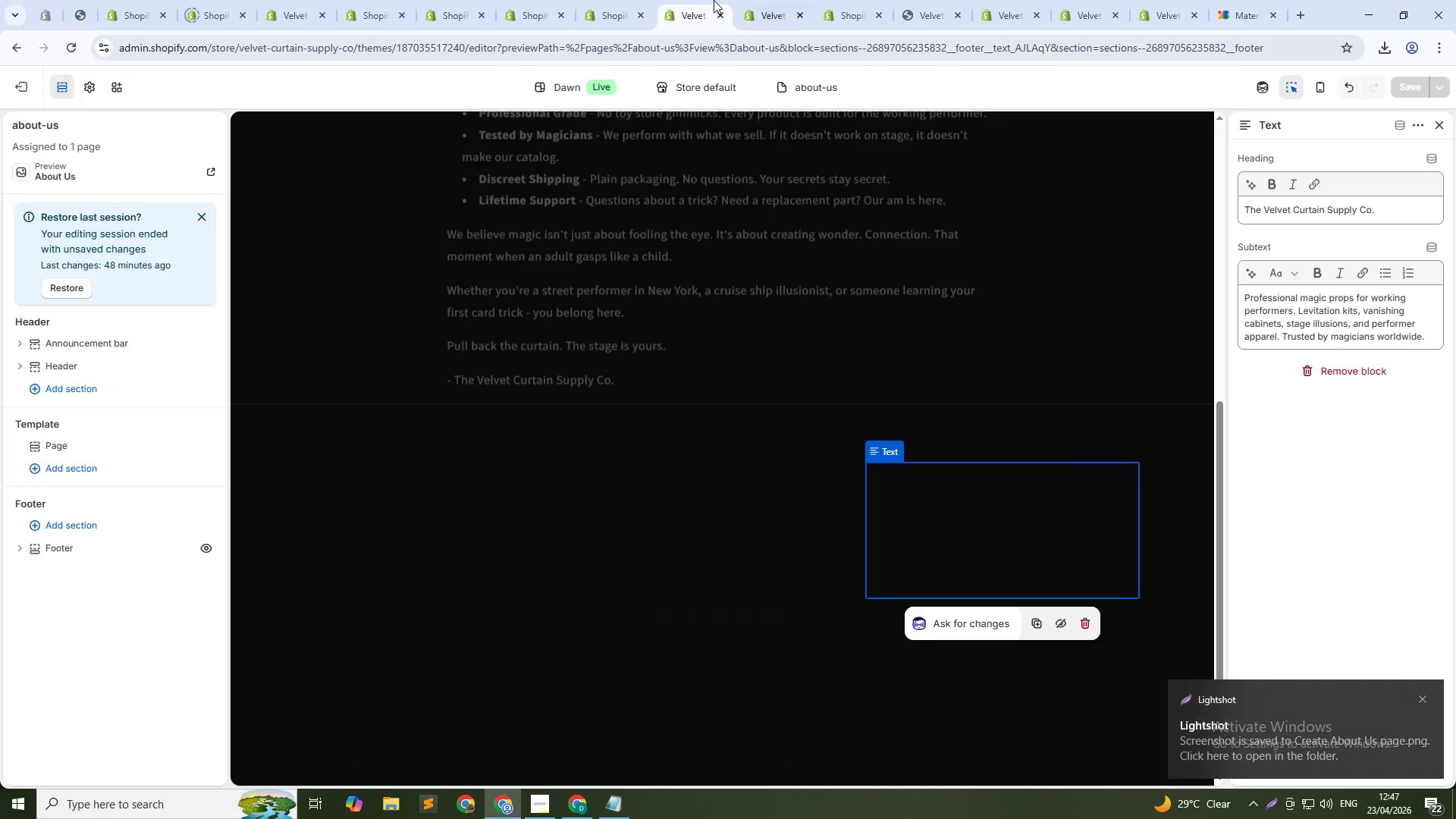 
mouse_move([785, 0])
 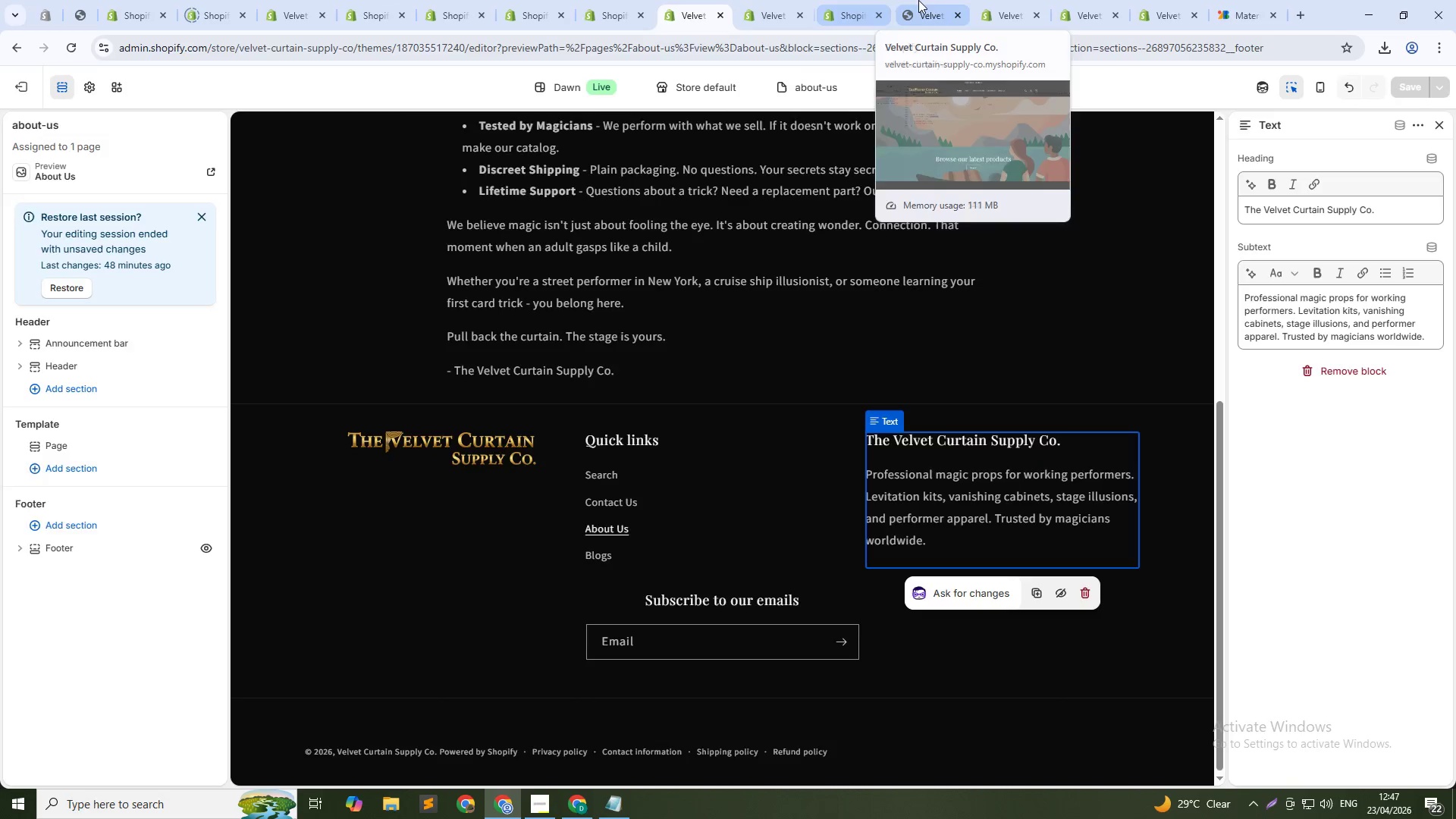 
left_click([918, 0])
 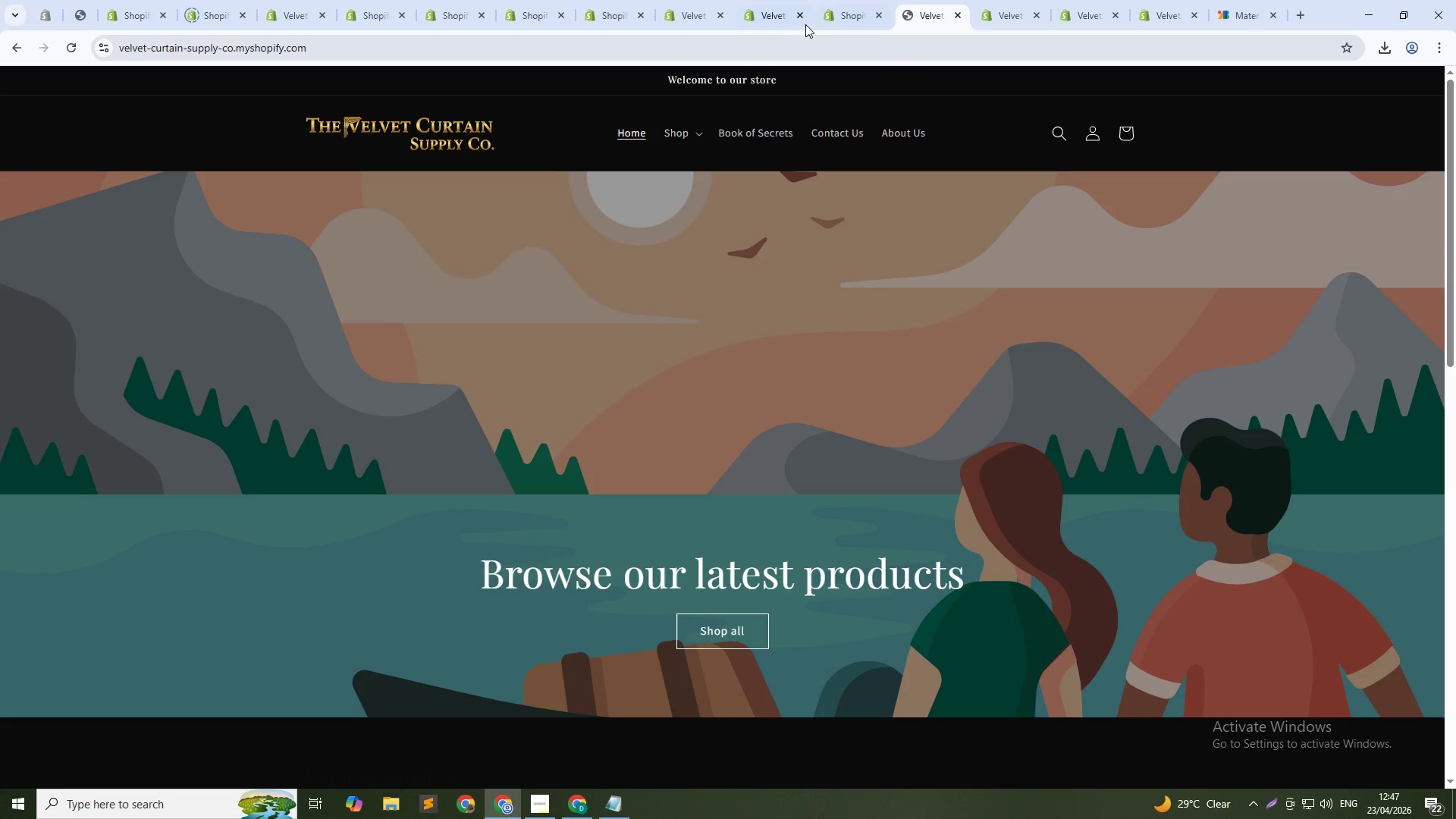 
left_click([776, 8])
 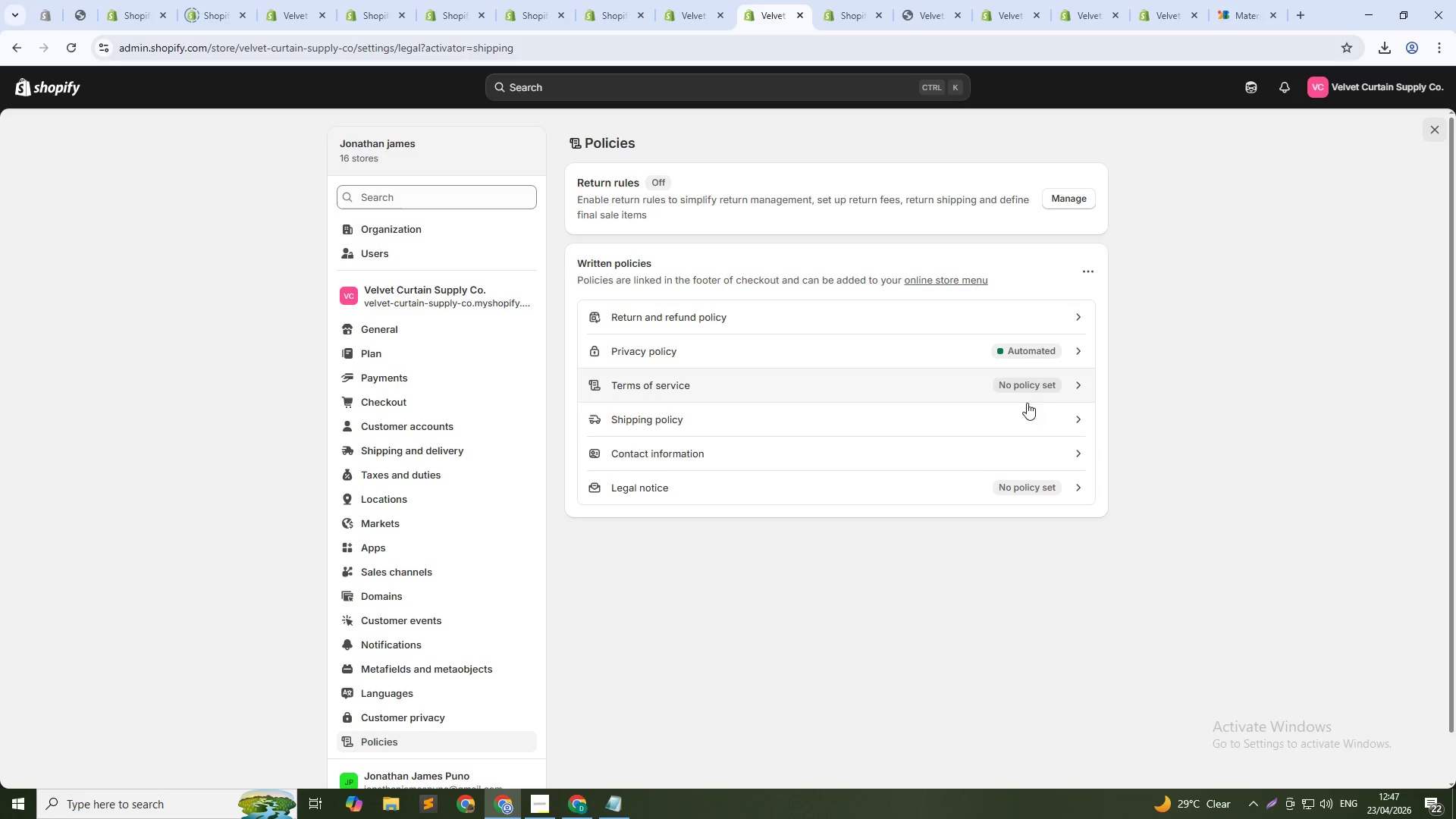 
left_click([1053, 416])
 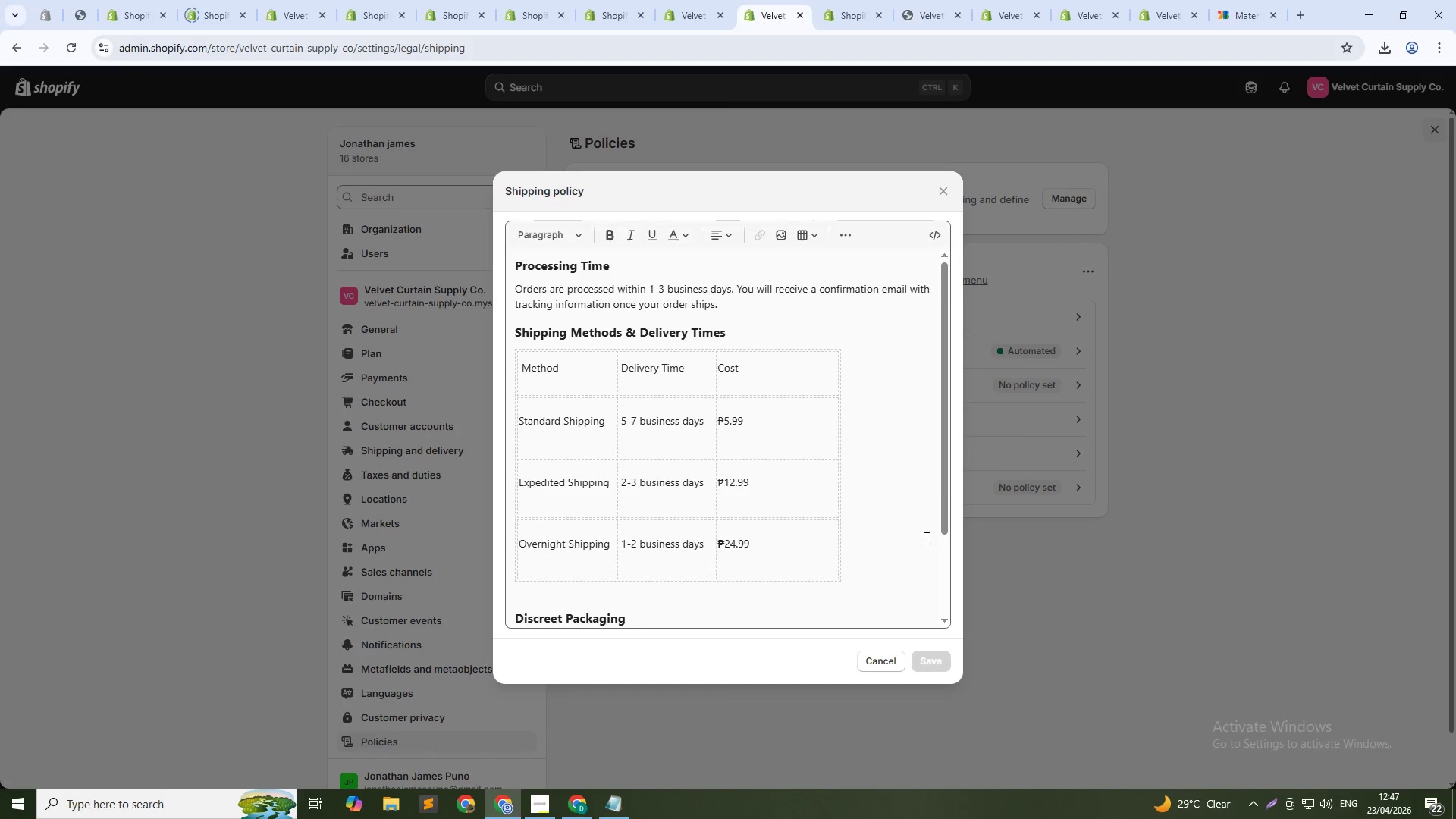 
scroll: coordinate [717, 485], scroll_direction: up, amount: 4.0
 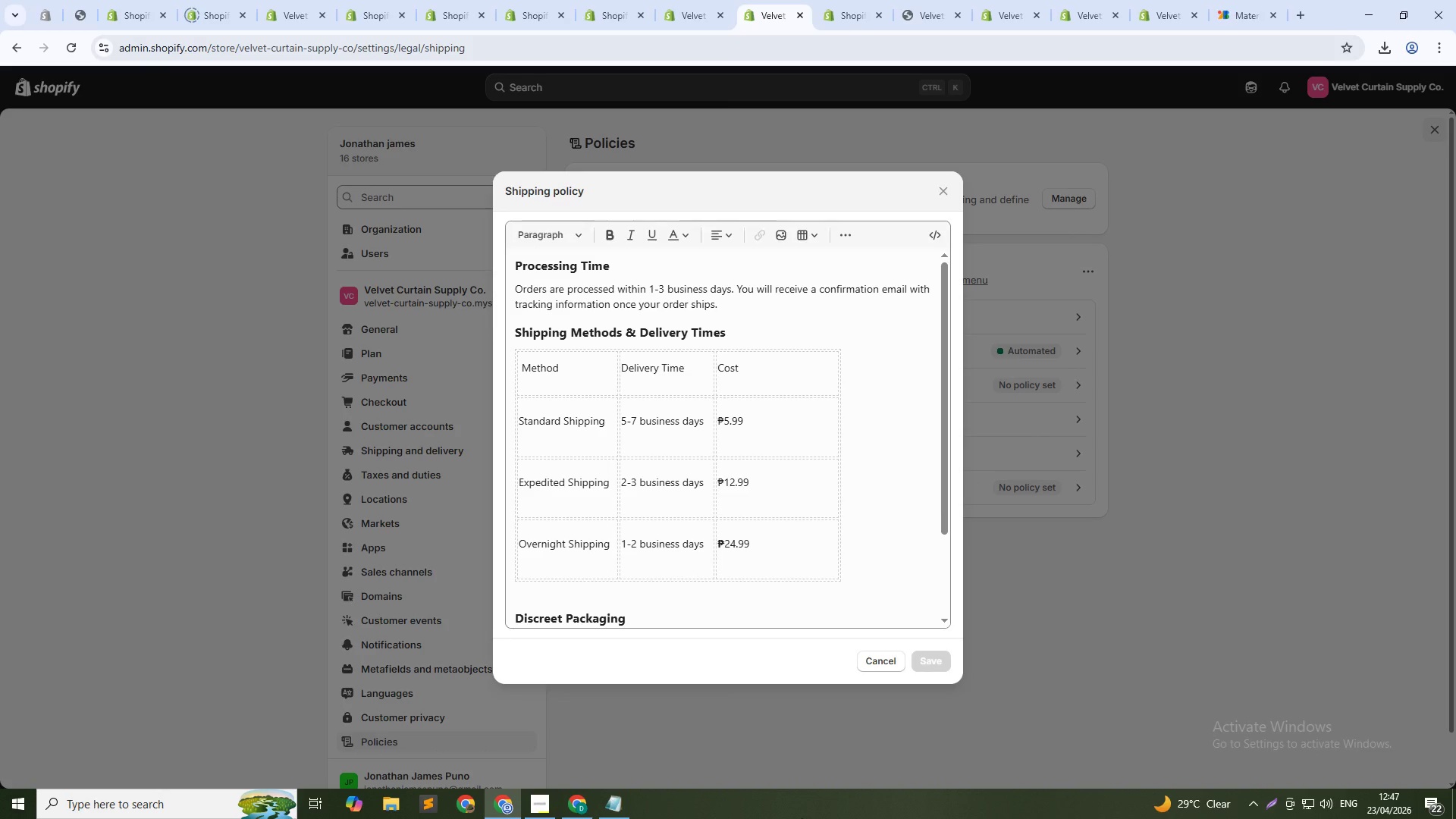 
key(PrintScreen)
 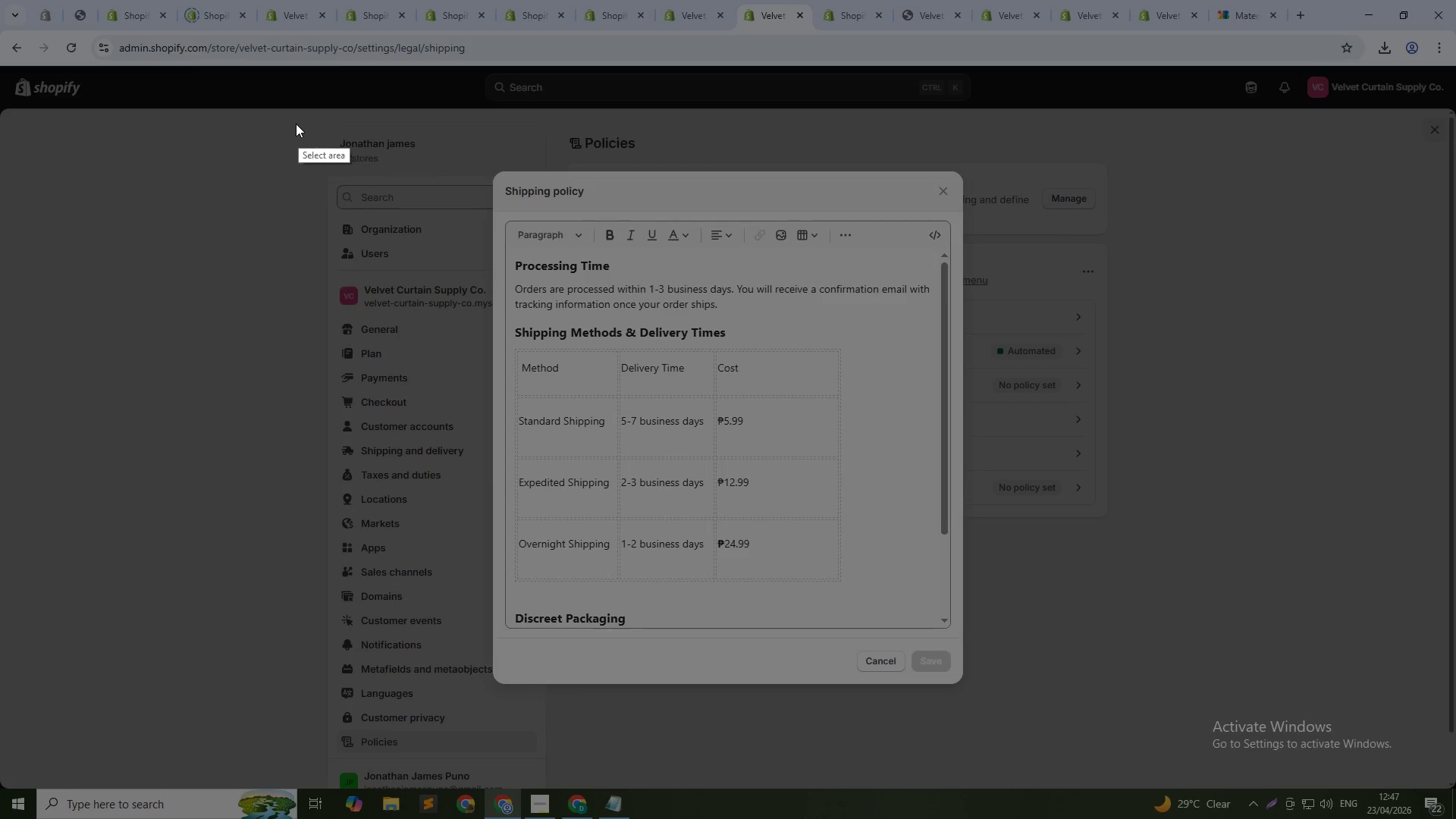 
left_click_drag(start_coordinate=[267, 108], to_coordinate=[1193, 758])
 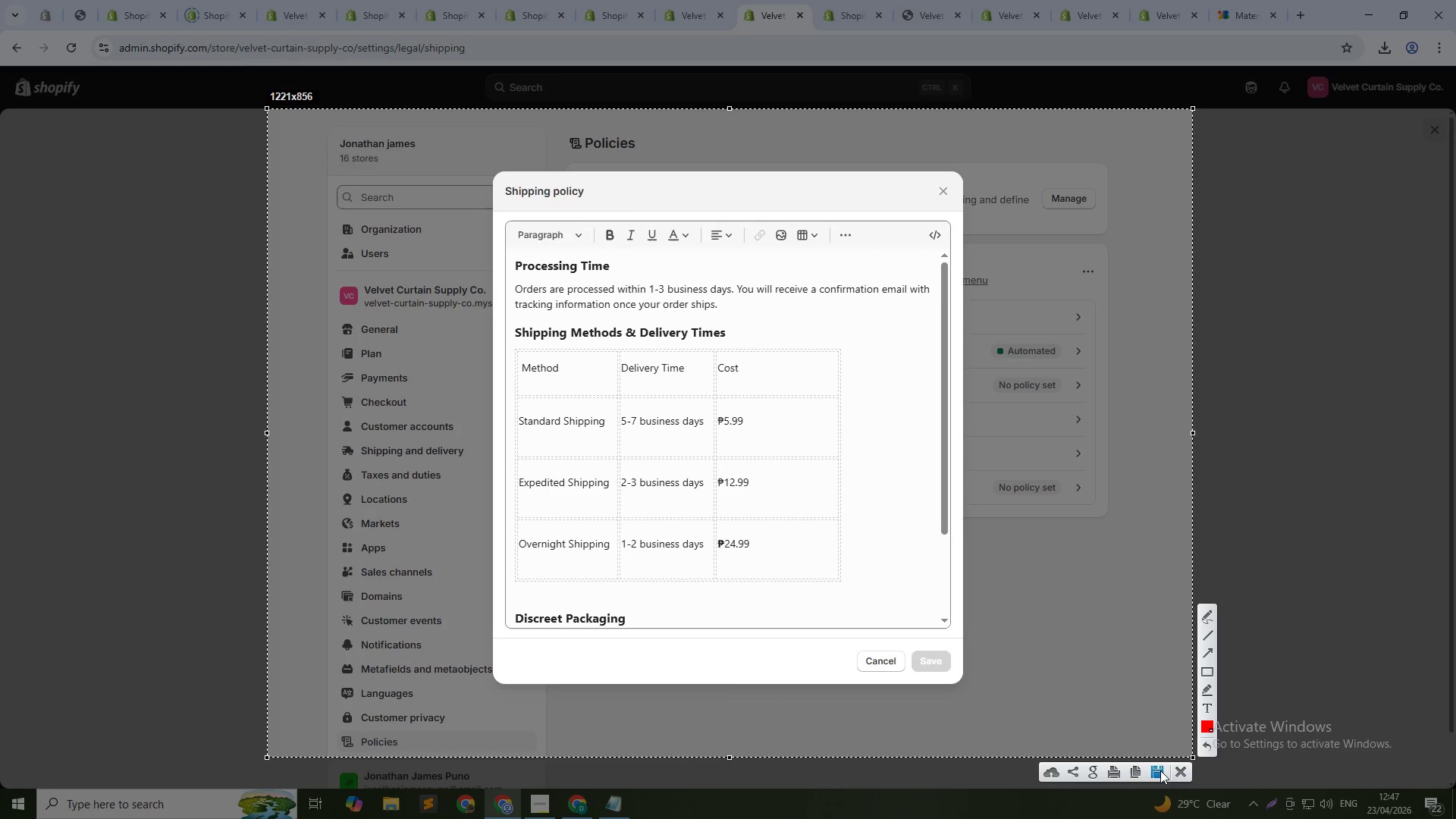 
left_click([1159, 771])
 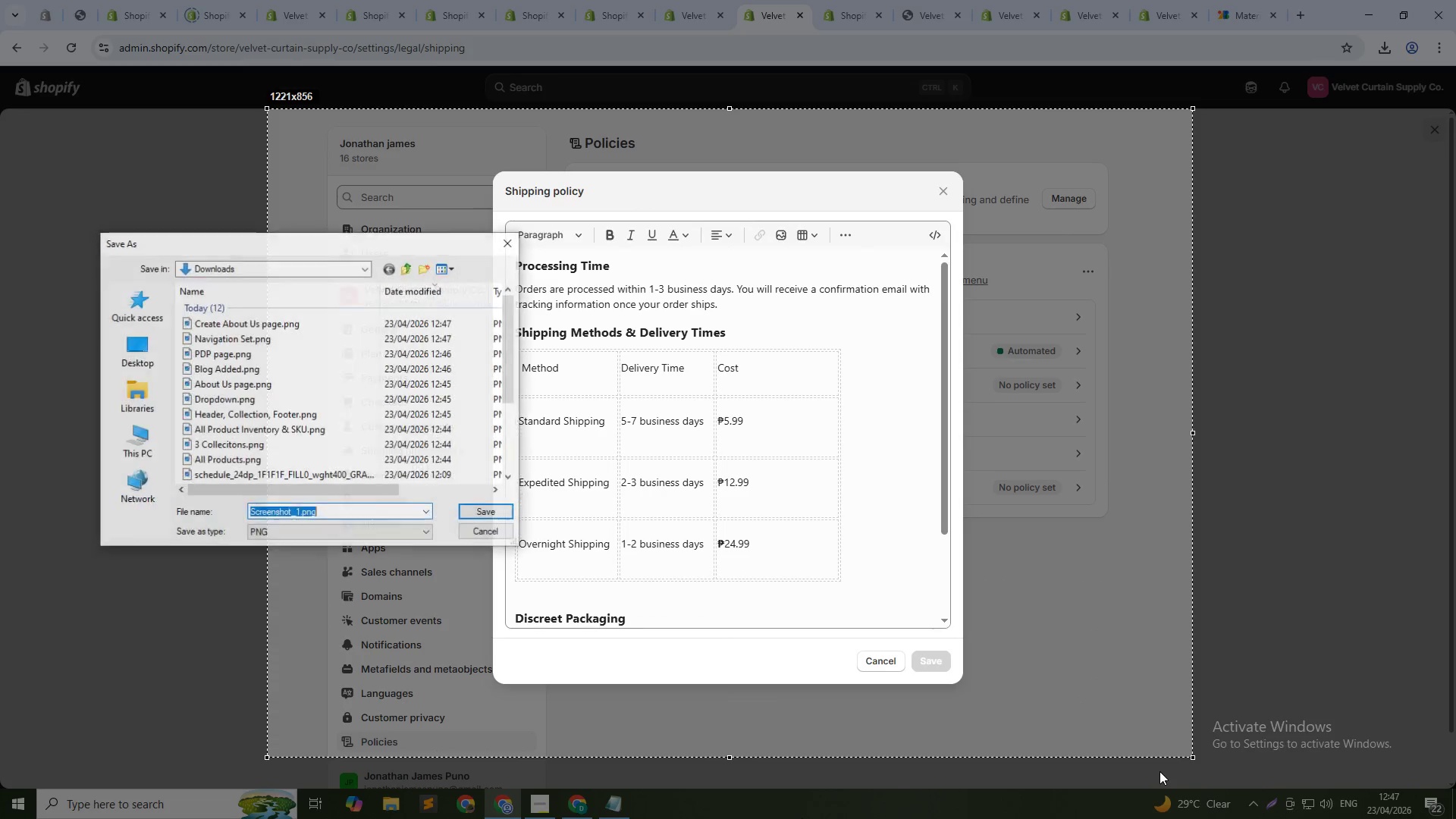 
type(Added Shippig)
key(Backspace)
type(ng Policy contet)
key(Backspace)
type(nt)
 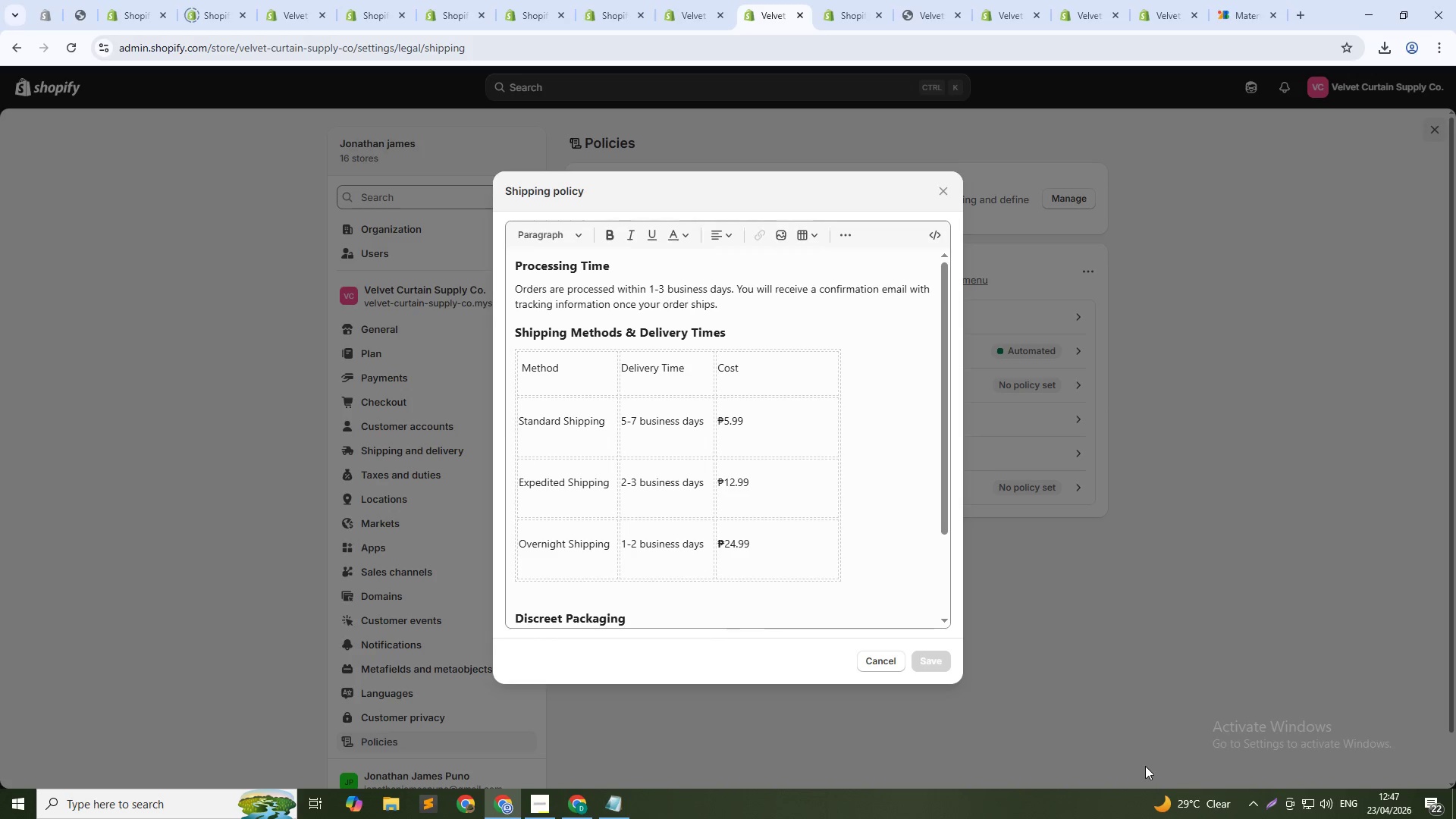 
 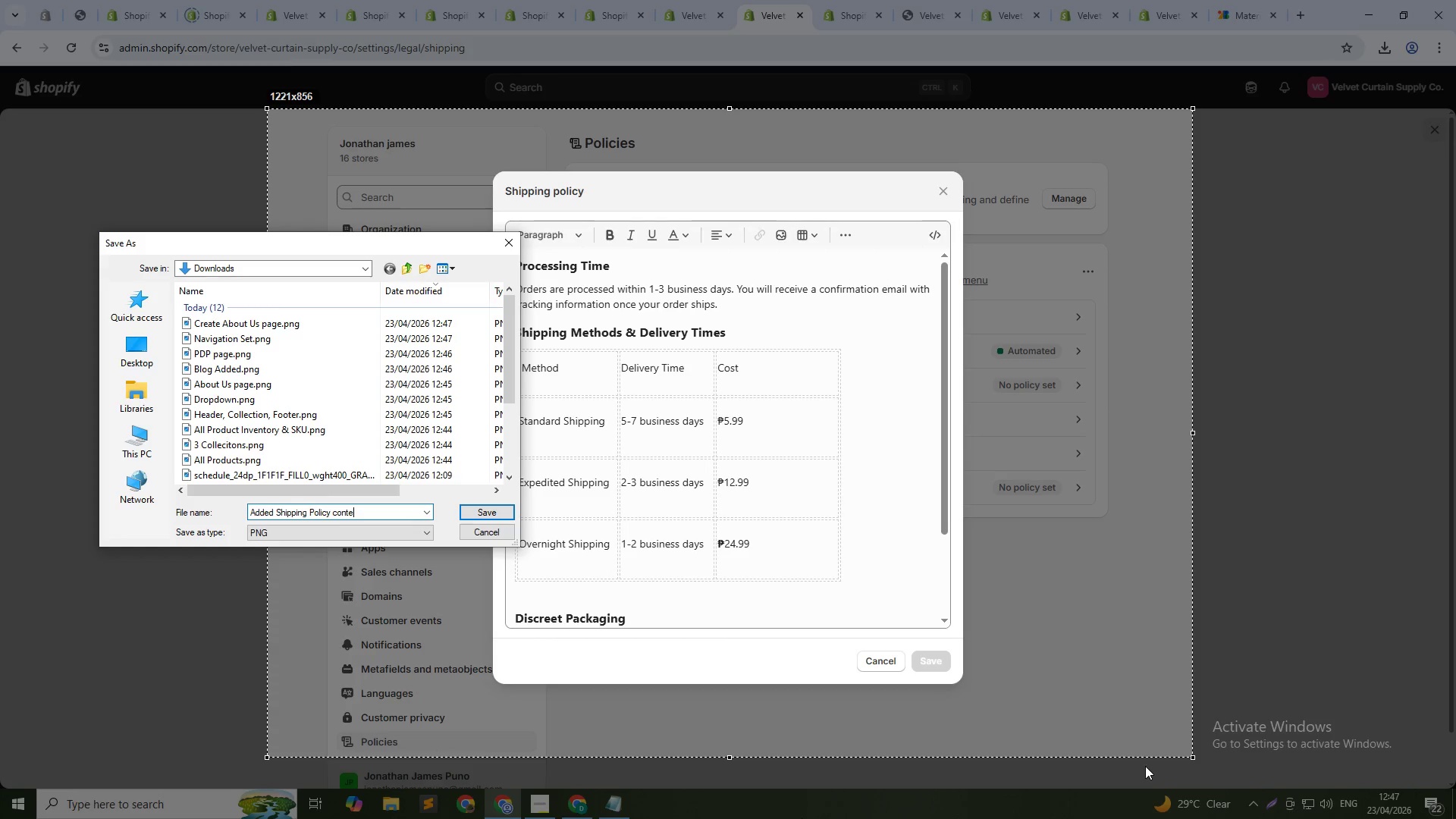 
key(Enter)
 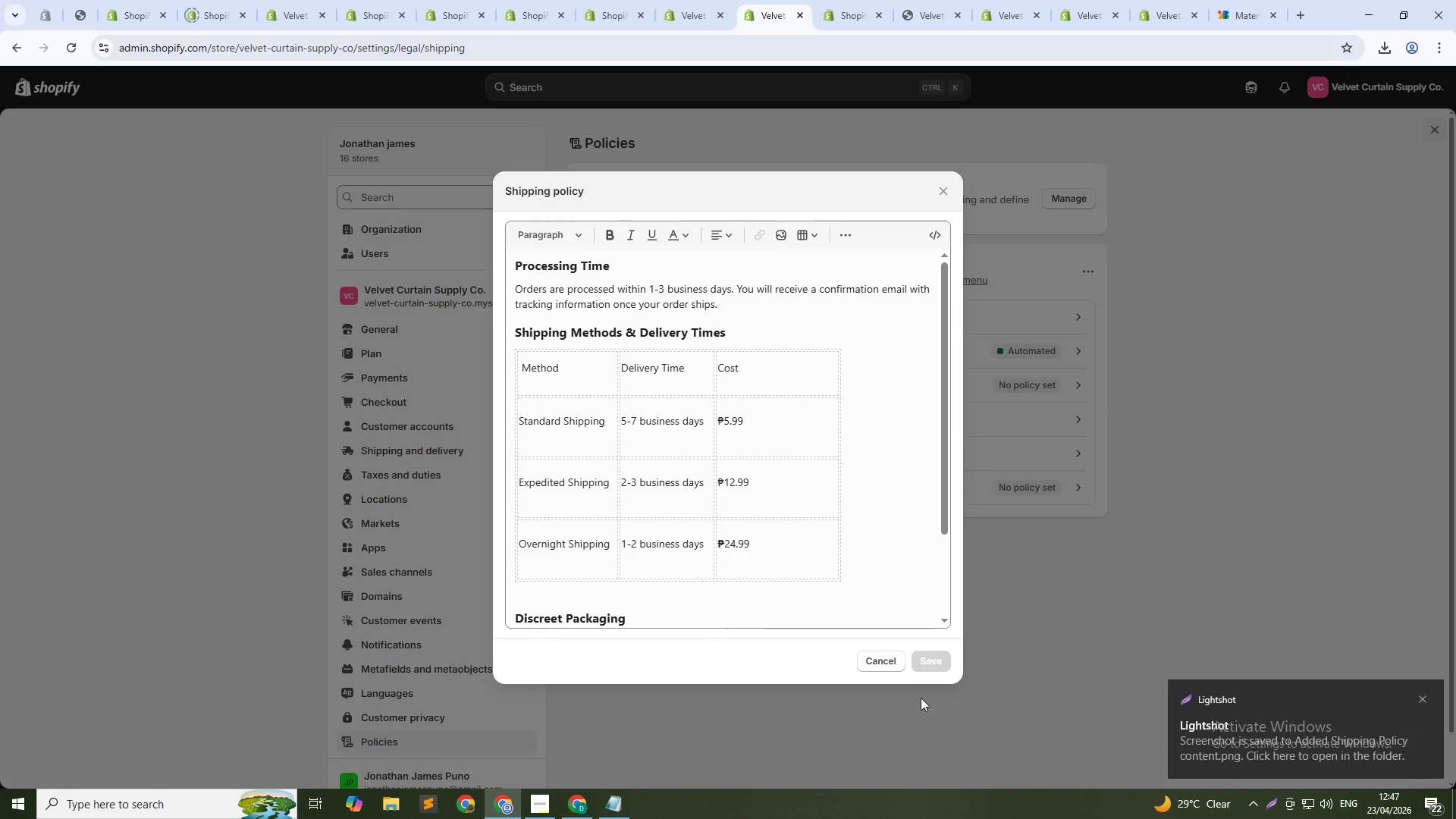 
left_click([887, 657])
 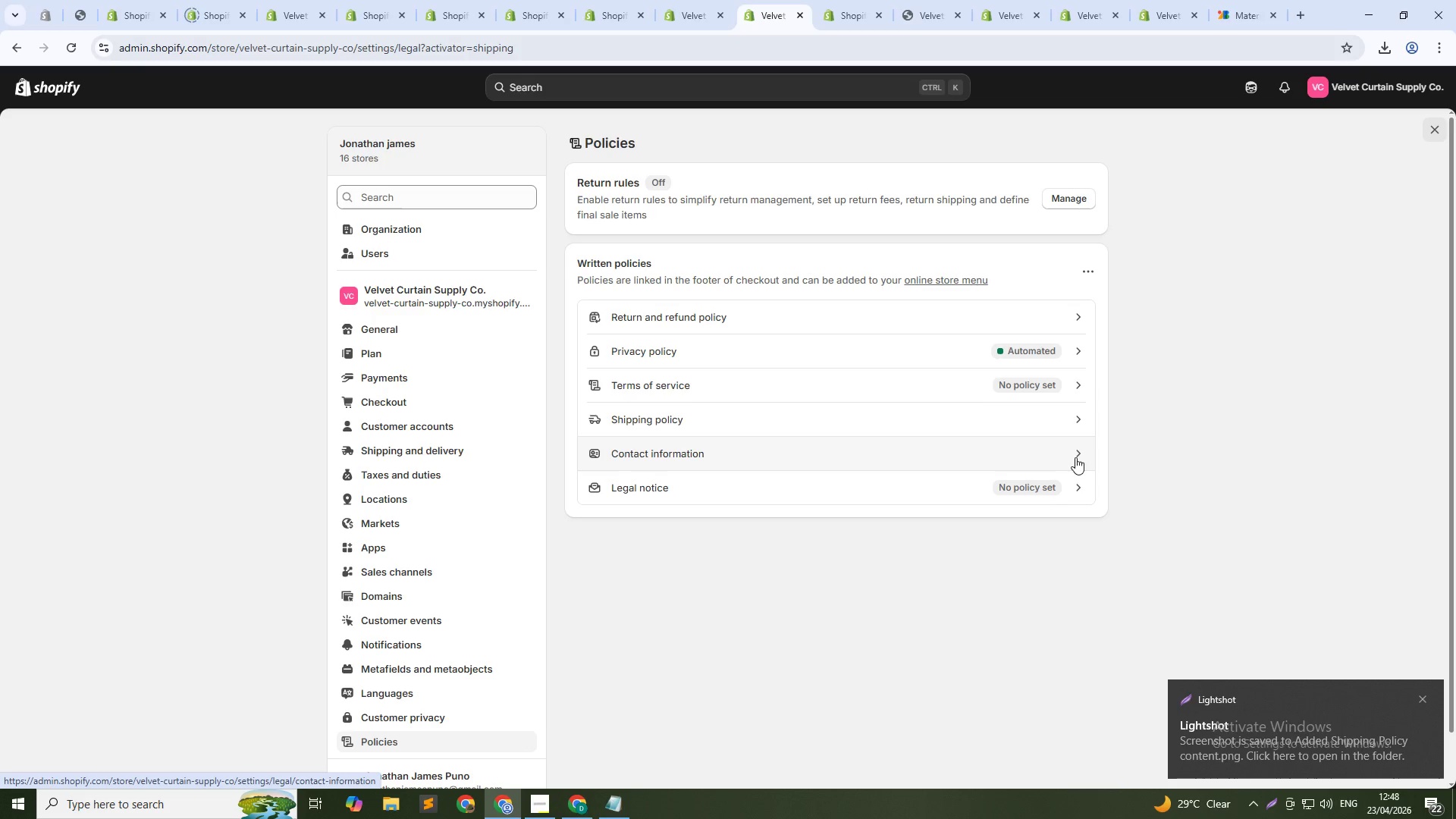 
left_click([1064, 455])
 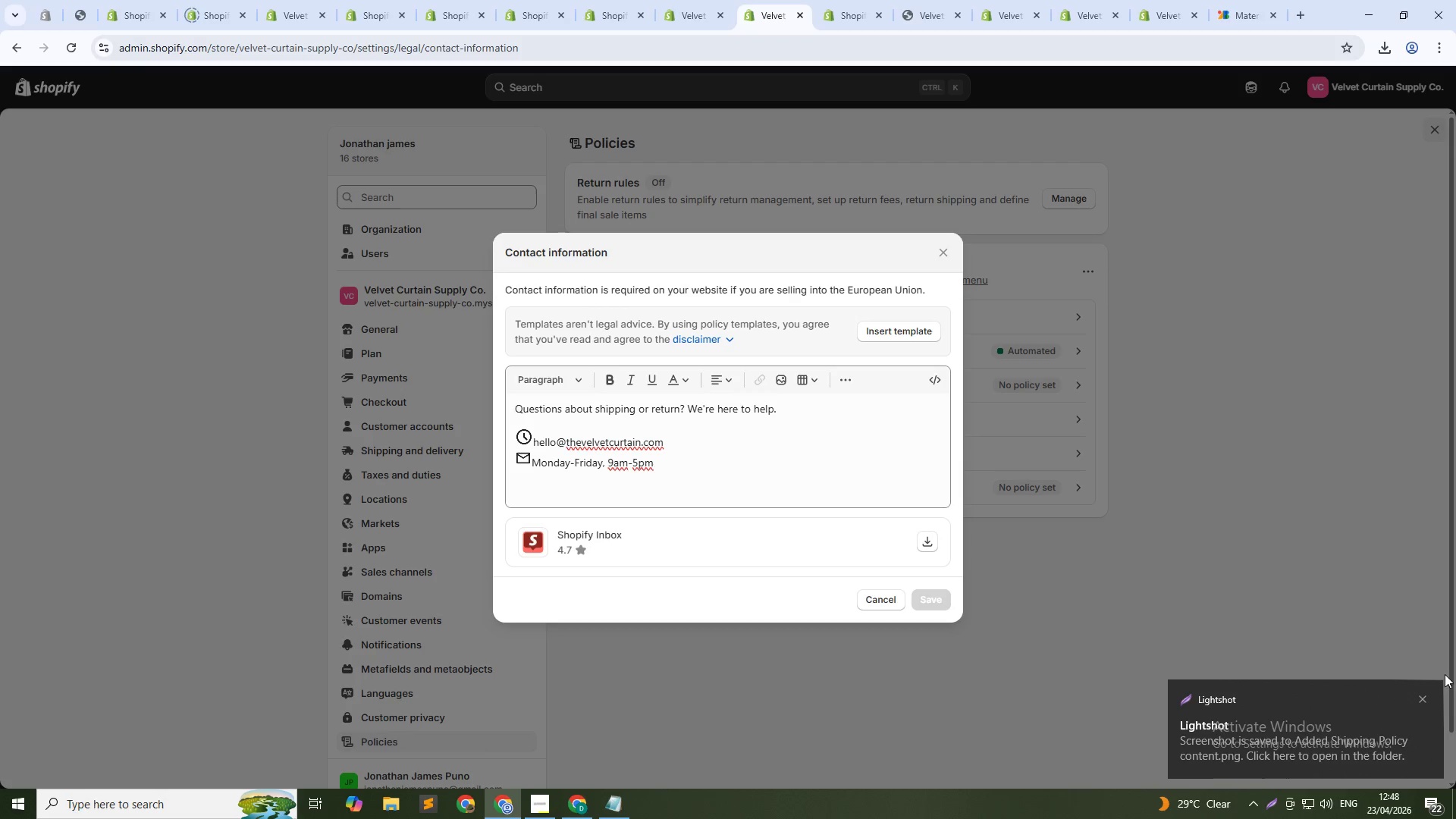 
left_click([1426, 701])
 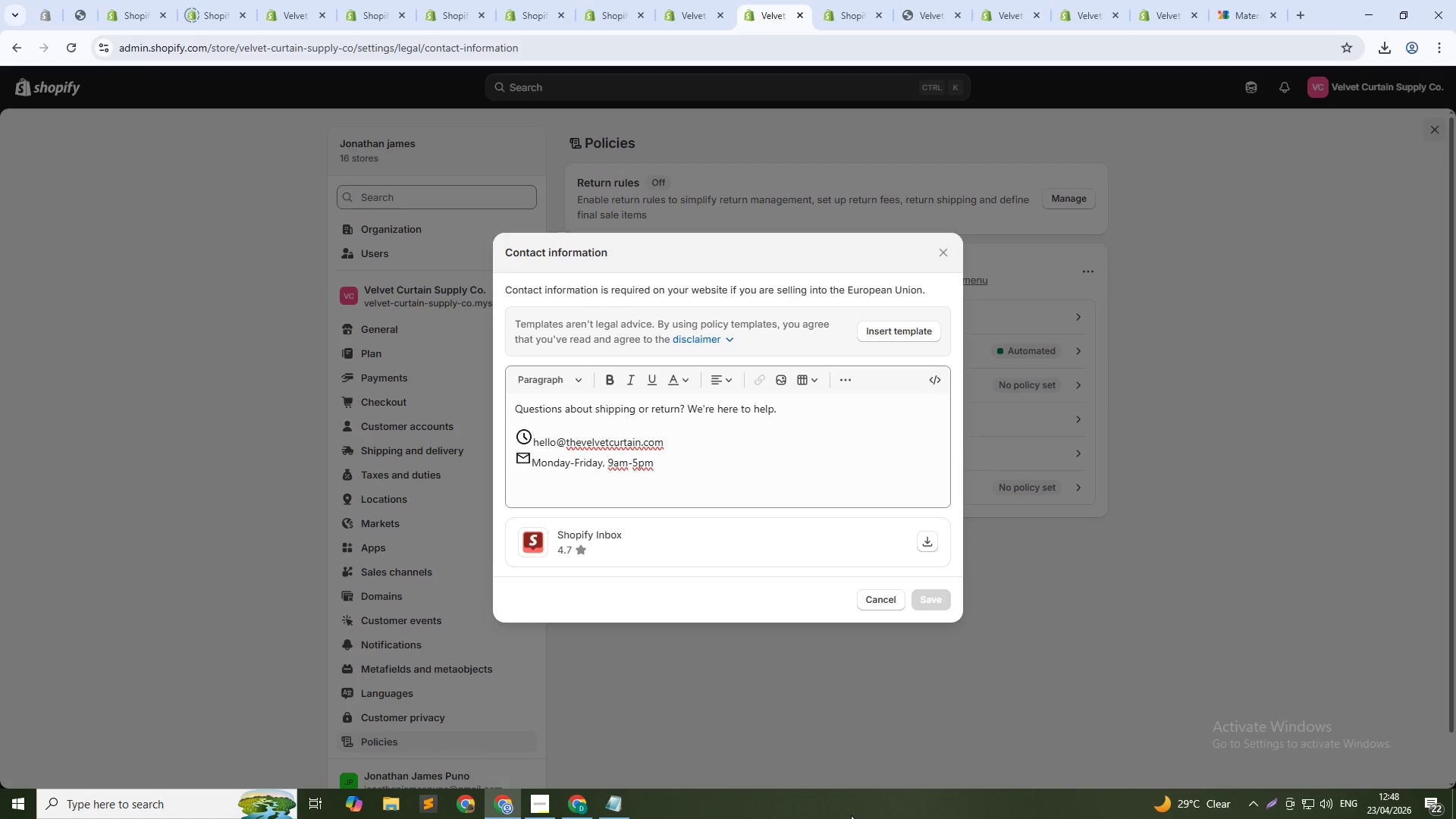 
key(PrintScreen)
 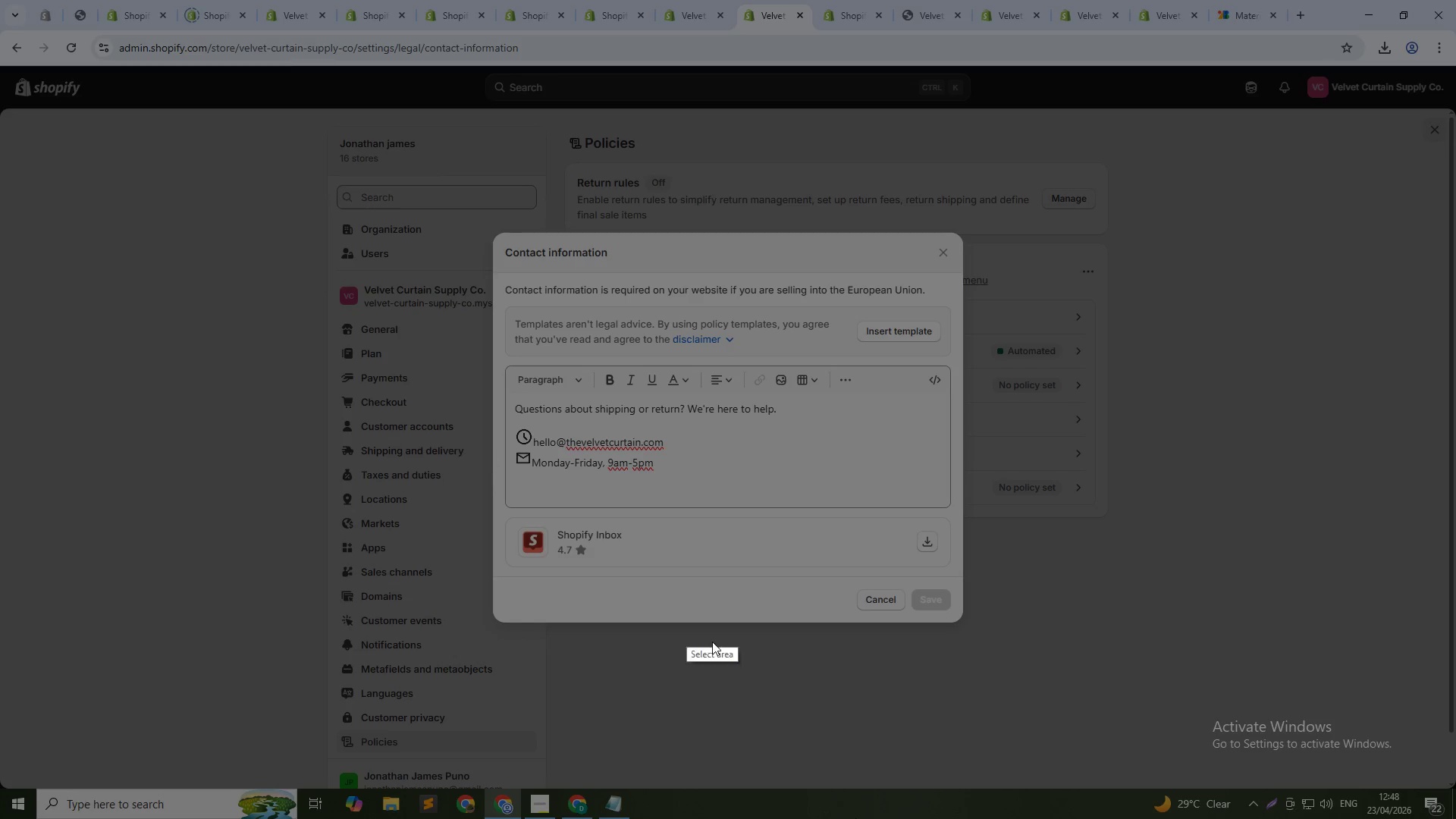 
key(Escape)
 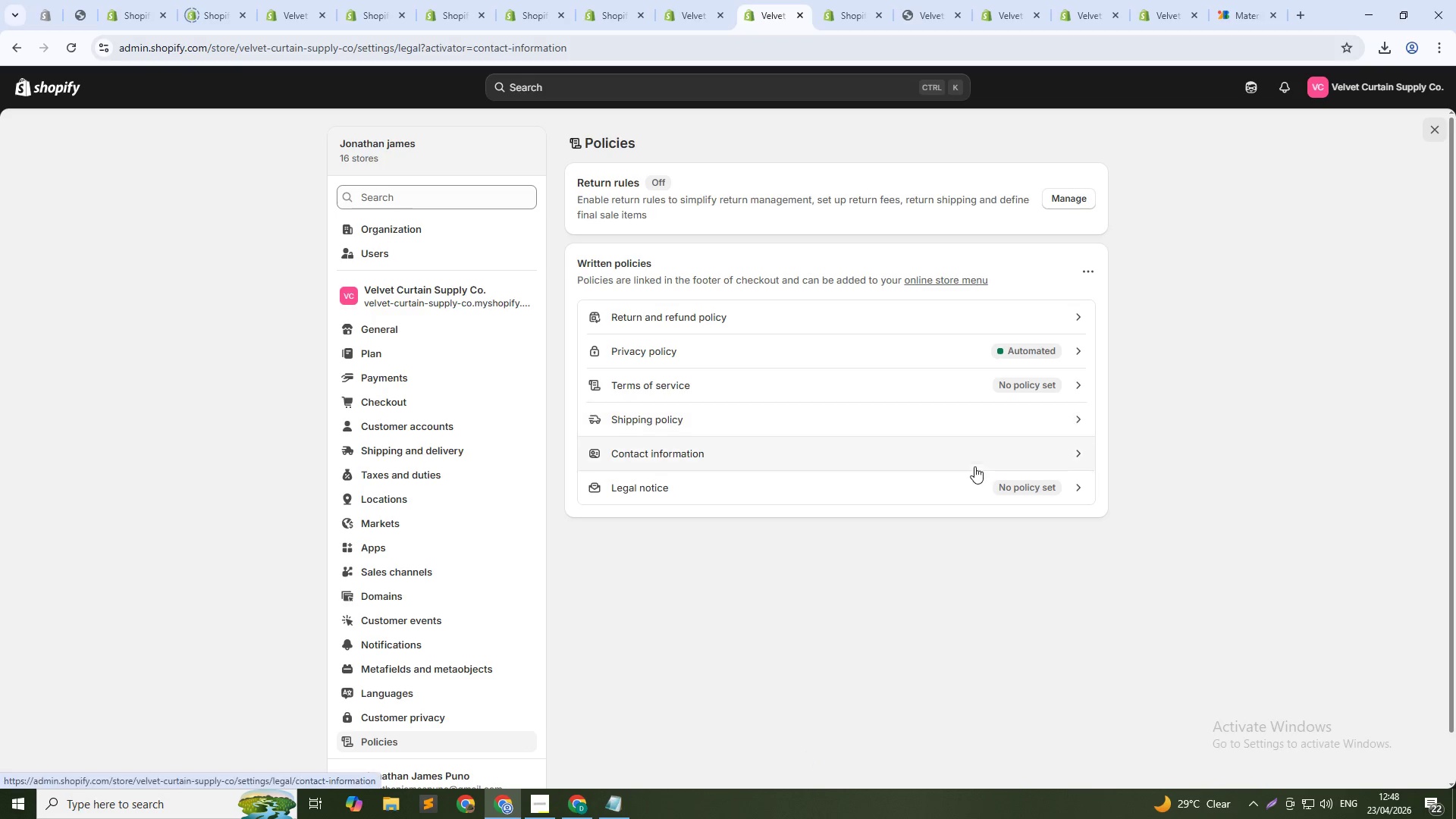 
left_click([981, 455])
 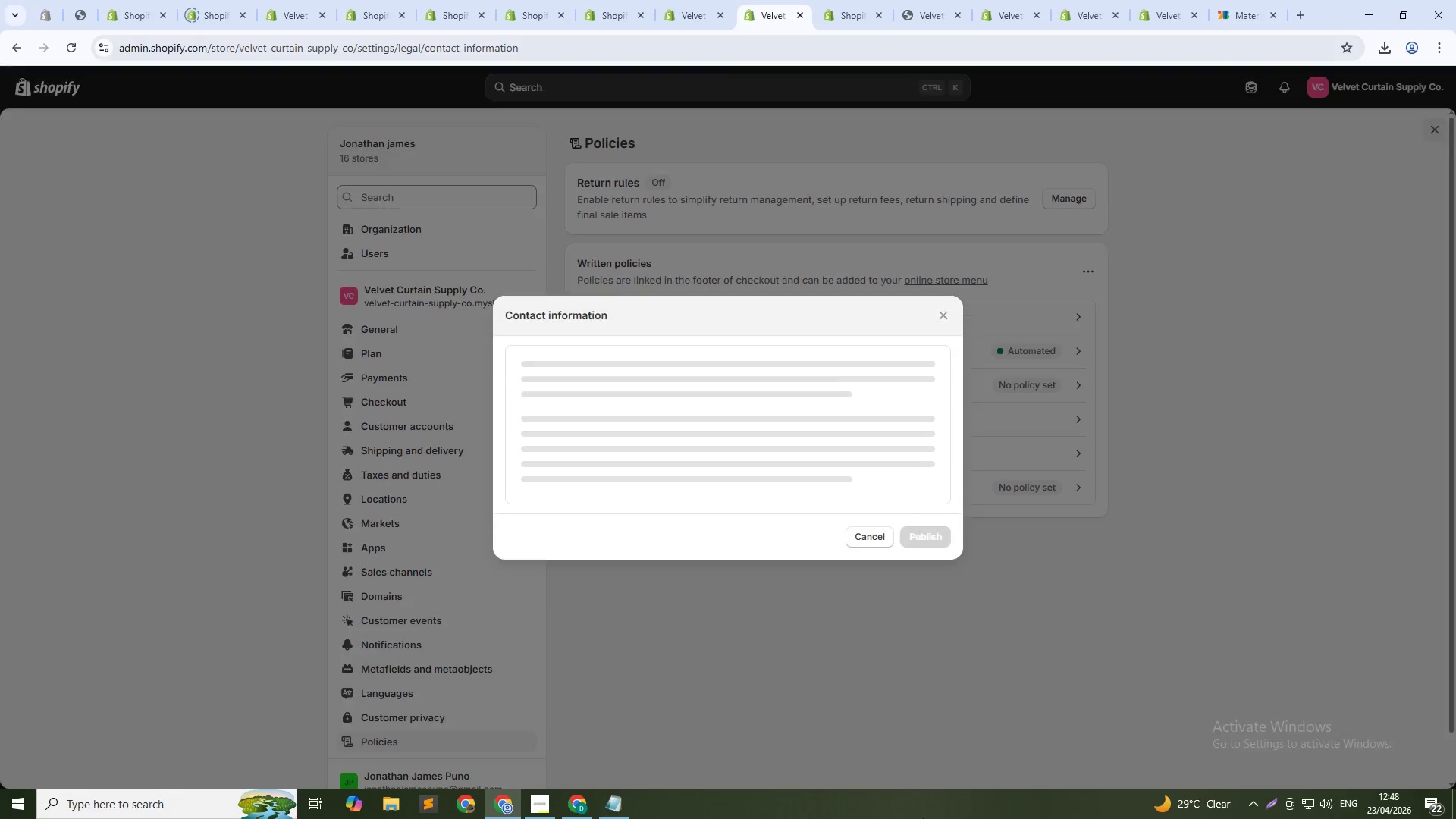 
key(F12)
 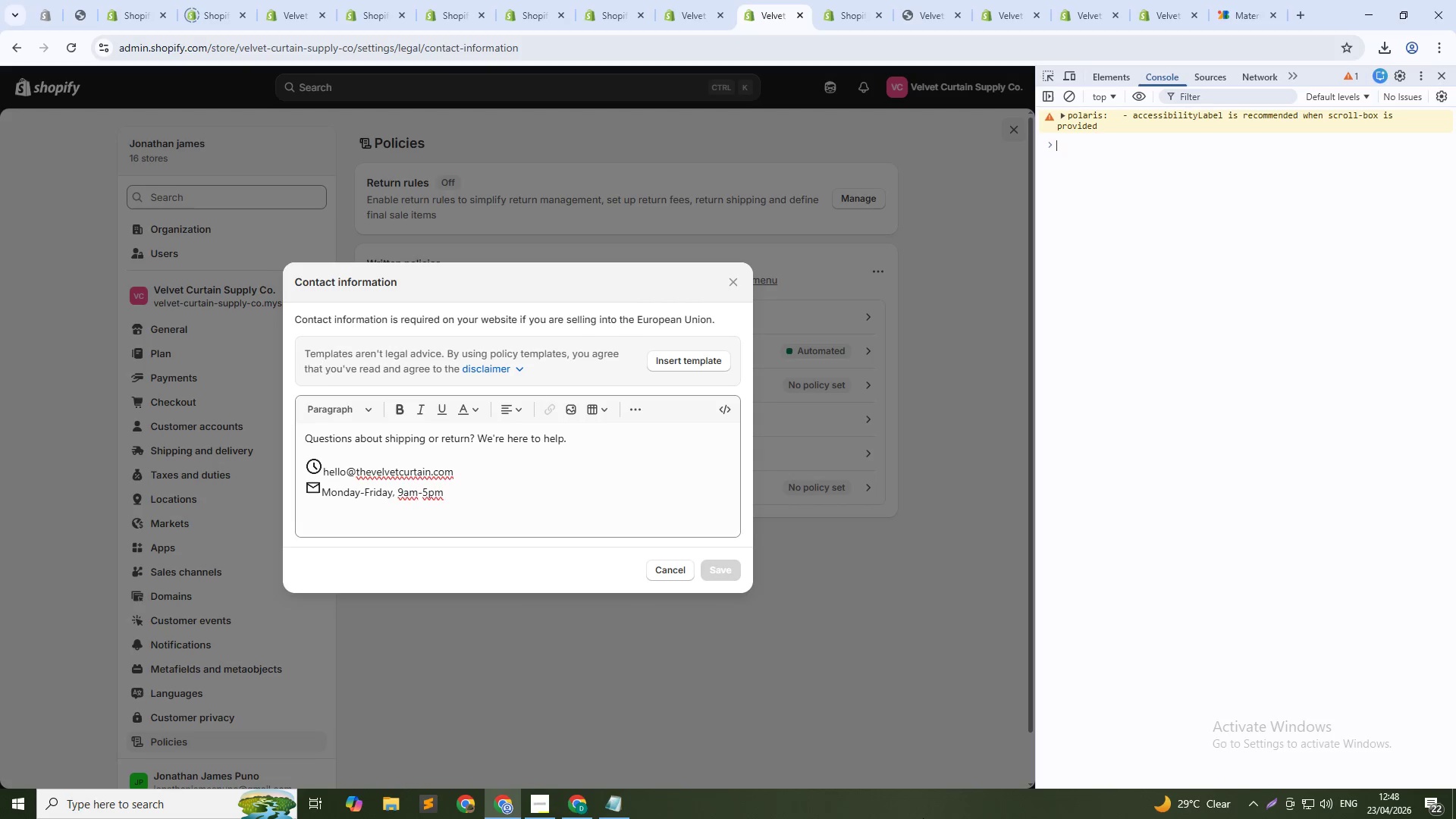 
key(PrintScreen)
 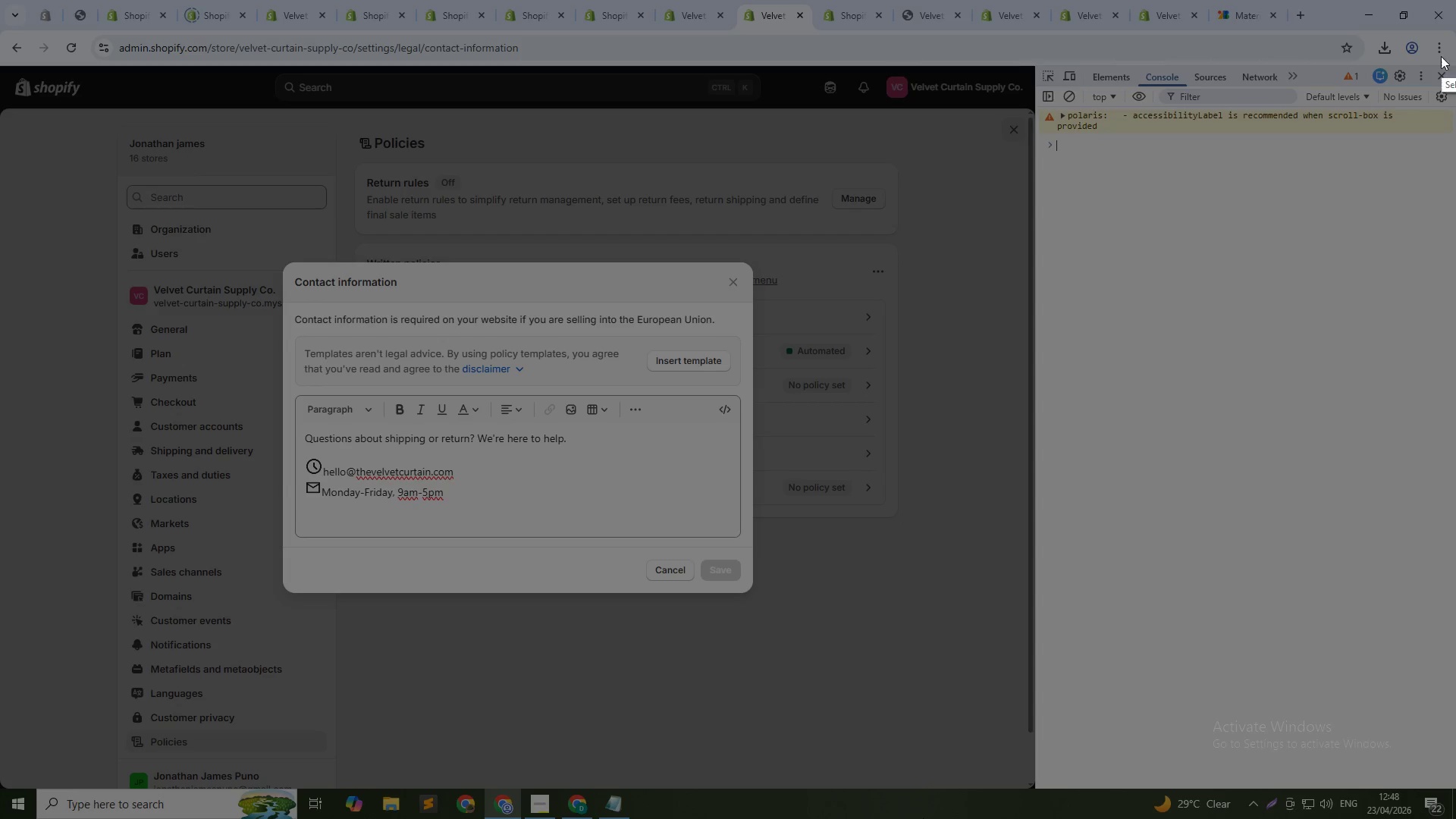 
left_click([1444, 71])
 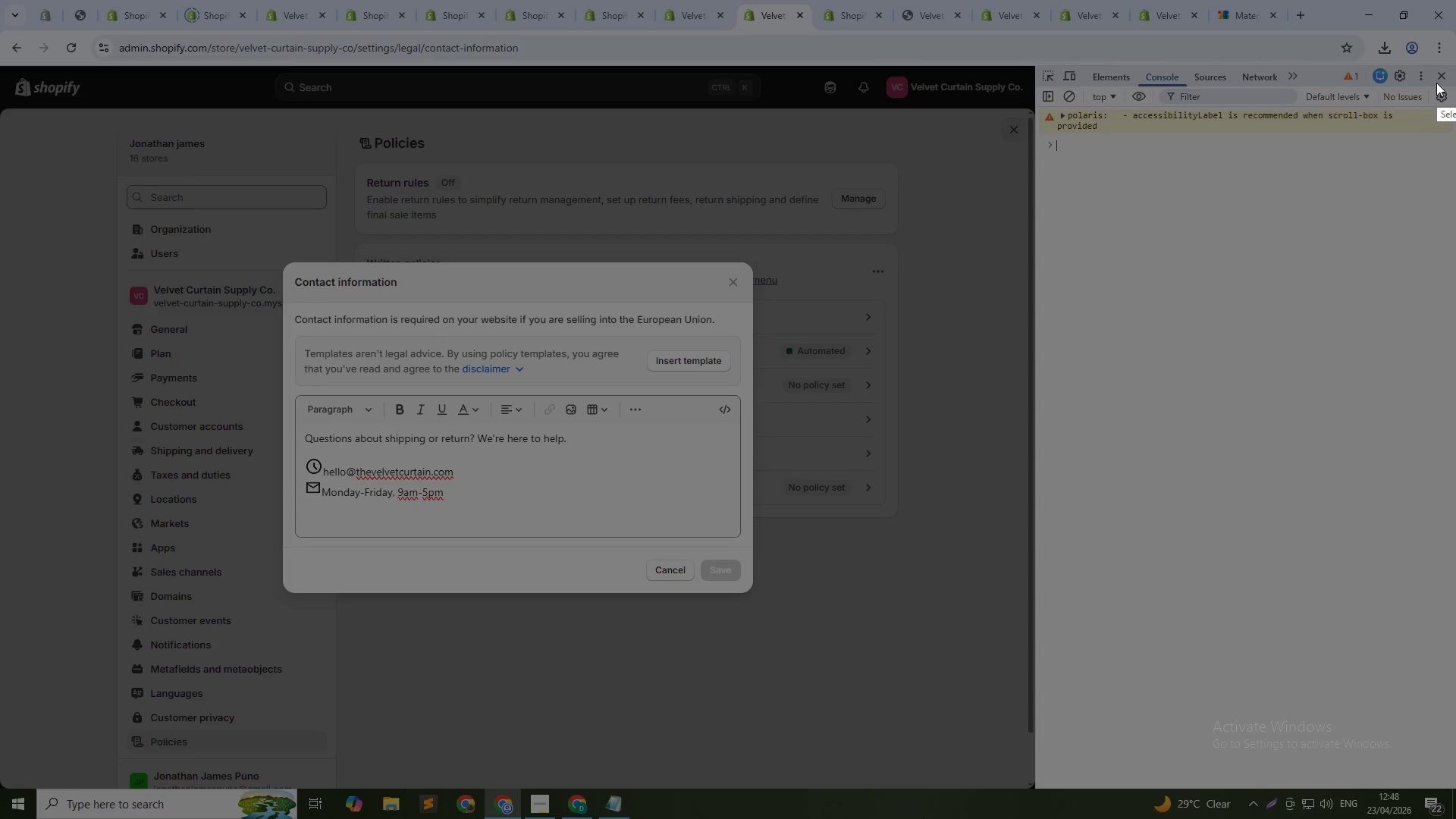 
left_click([1442, 71])
 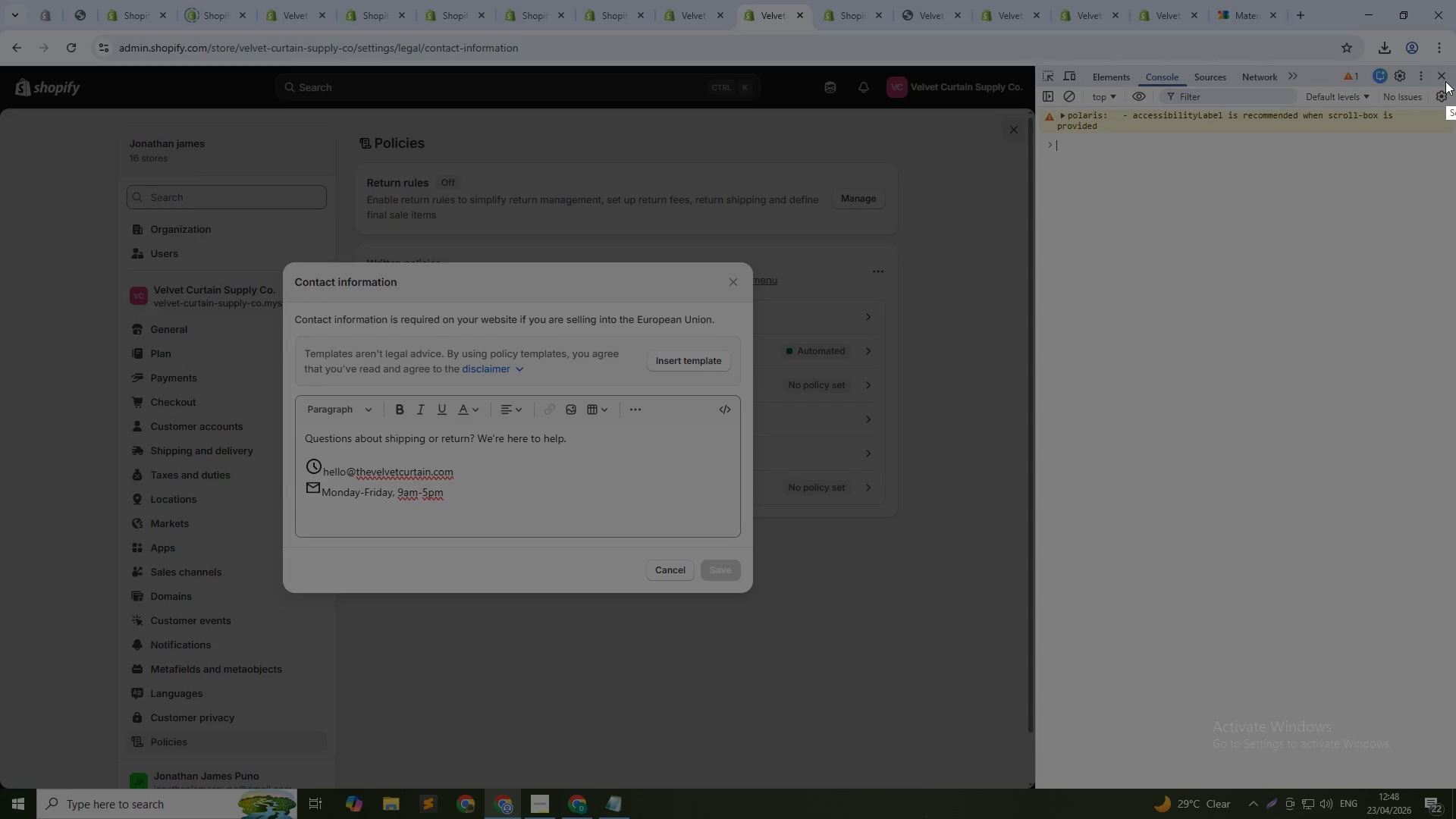 
key(Escape)
 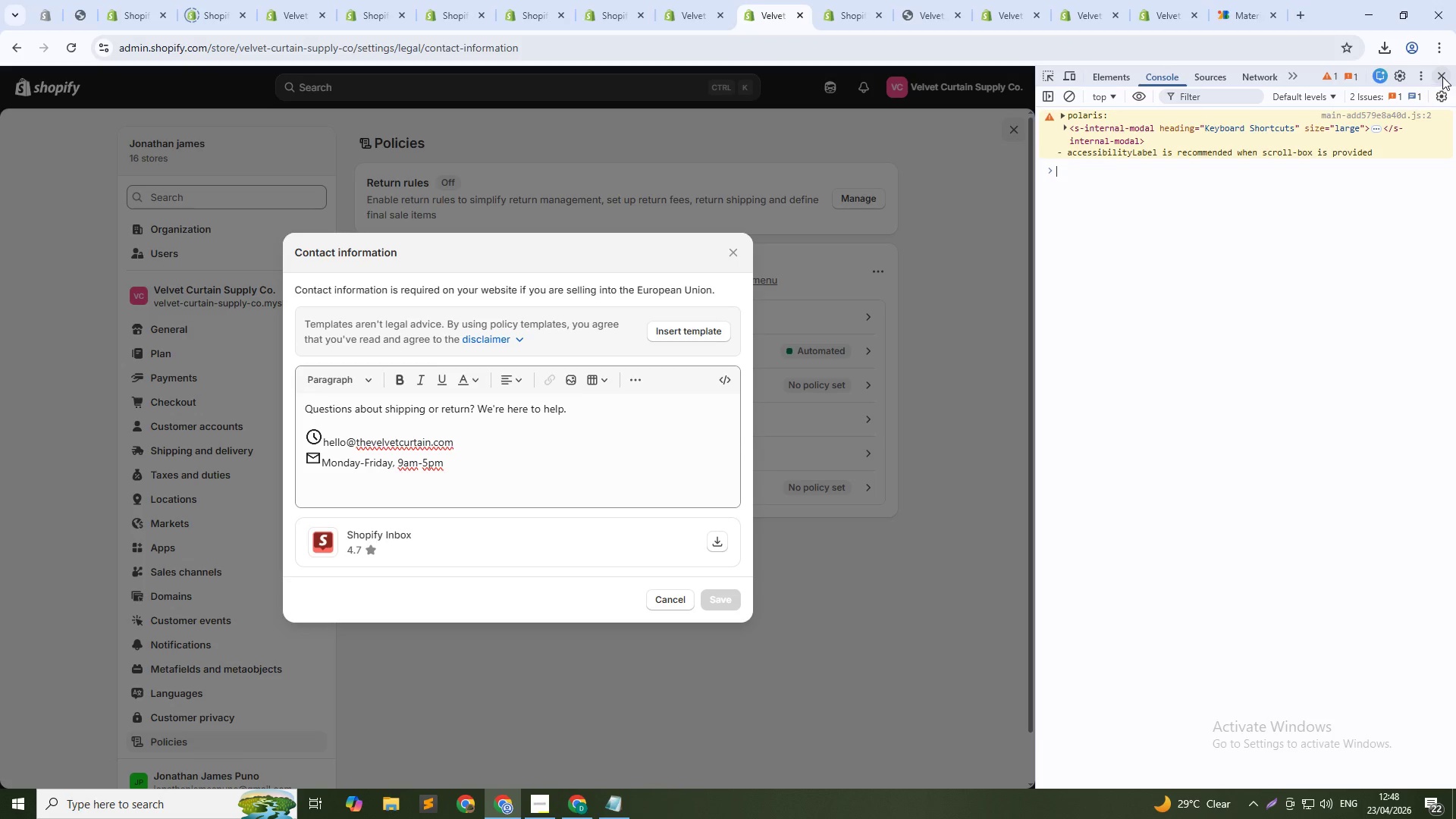 
left_click([1442, 77])
 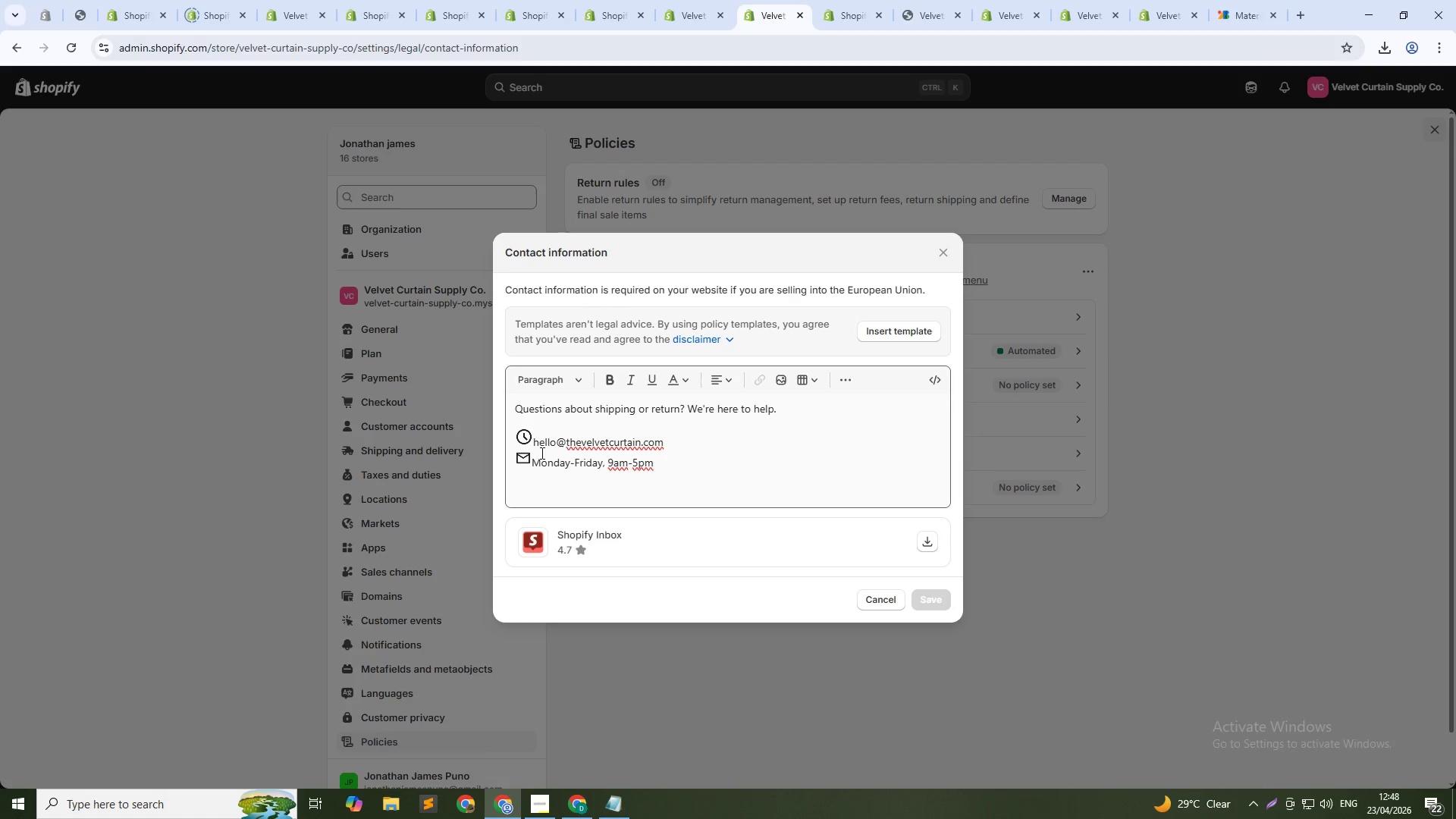 
left_click([533, 447])
 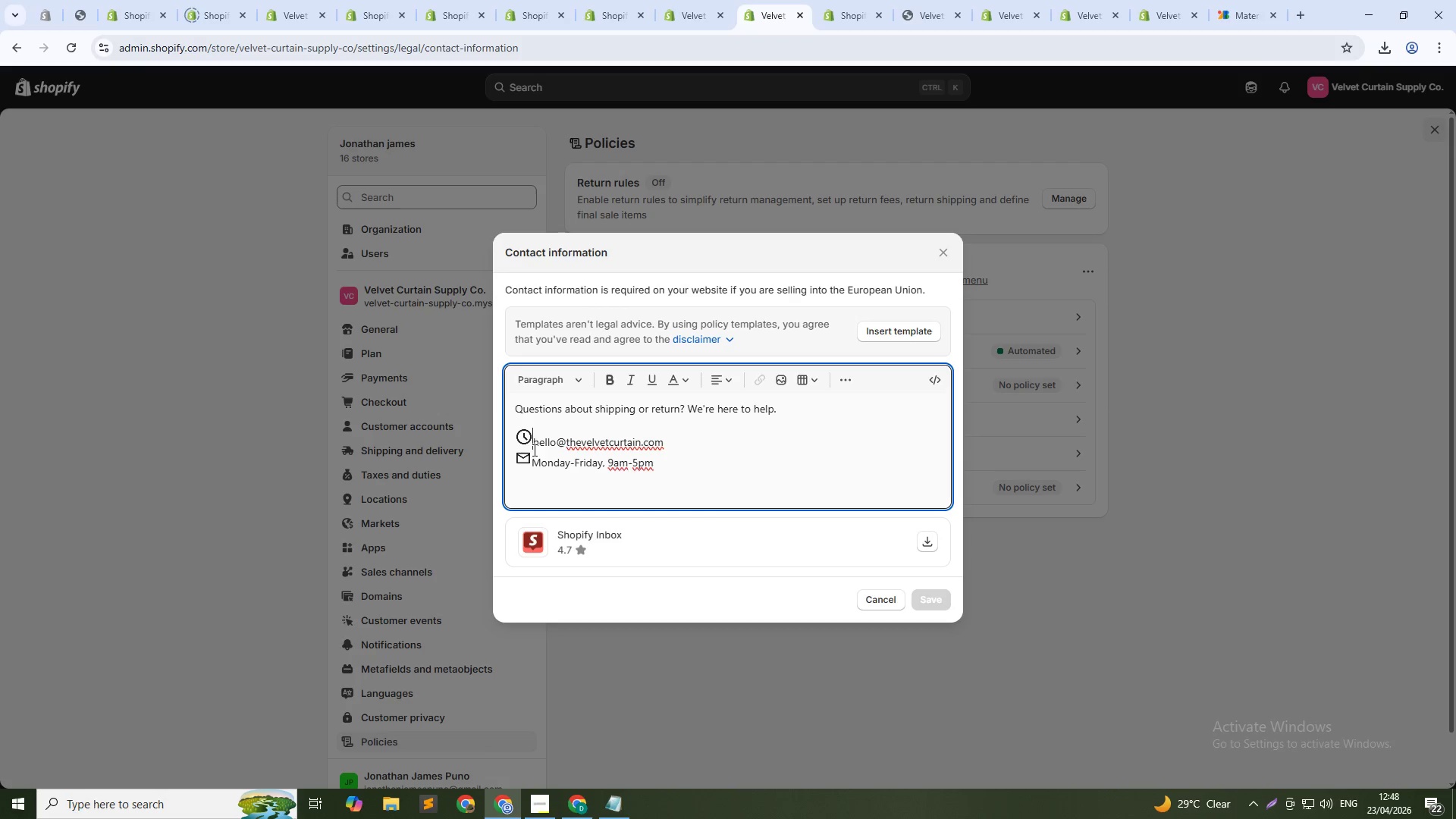 
key(Space)
 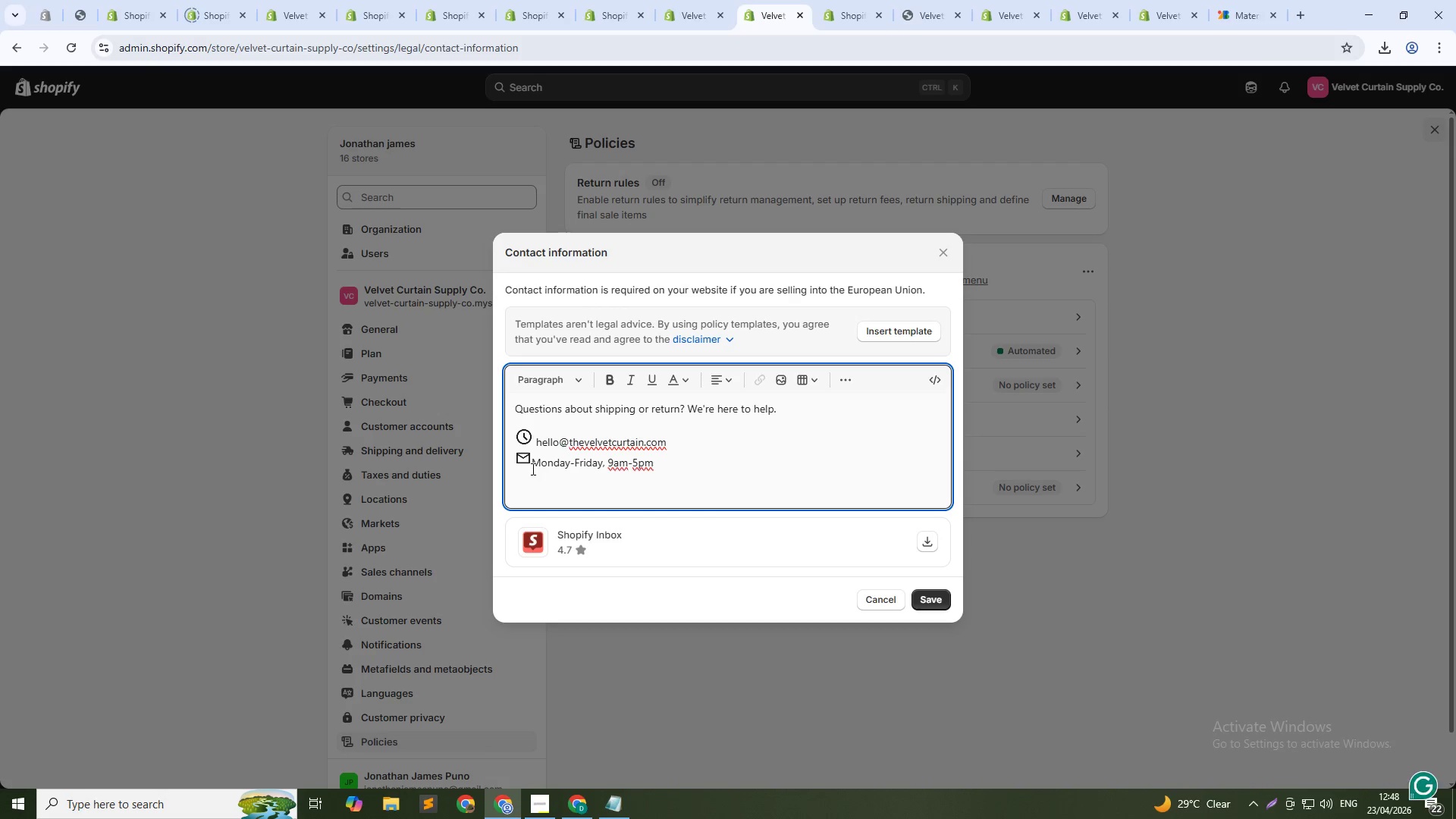 
left_click([531, 468])
 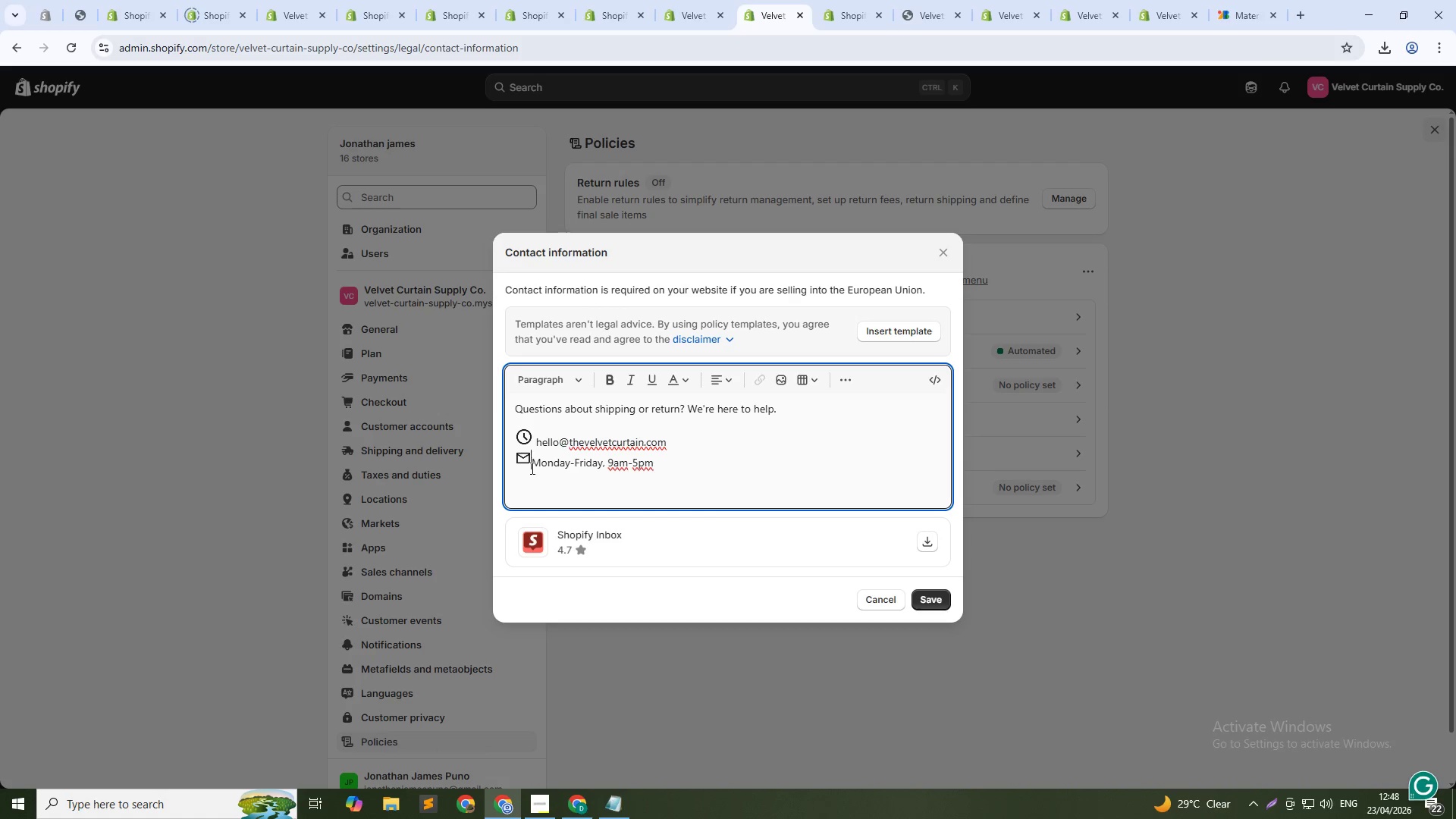 
key(Space)
 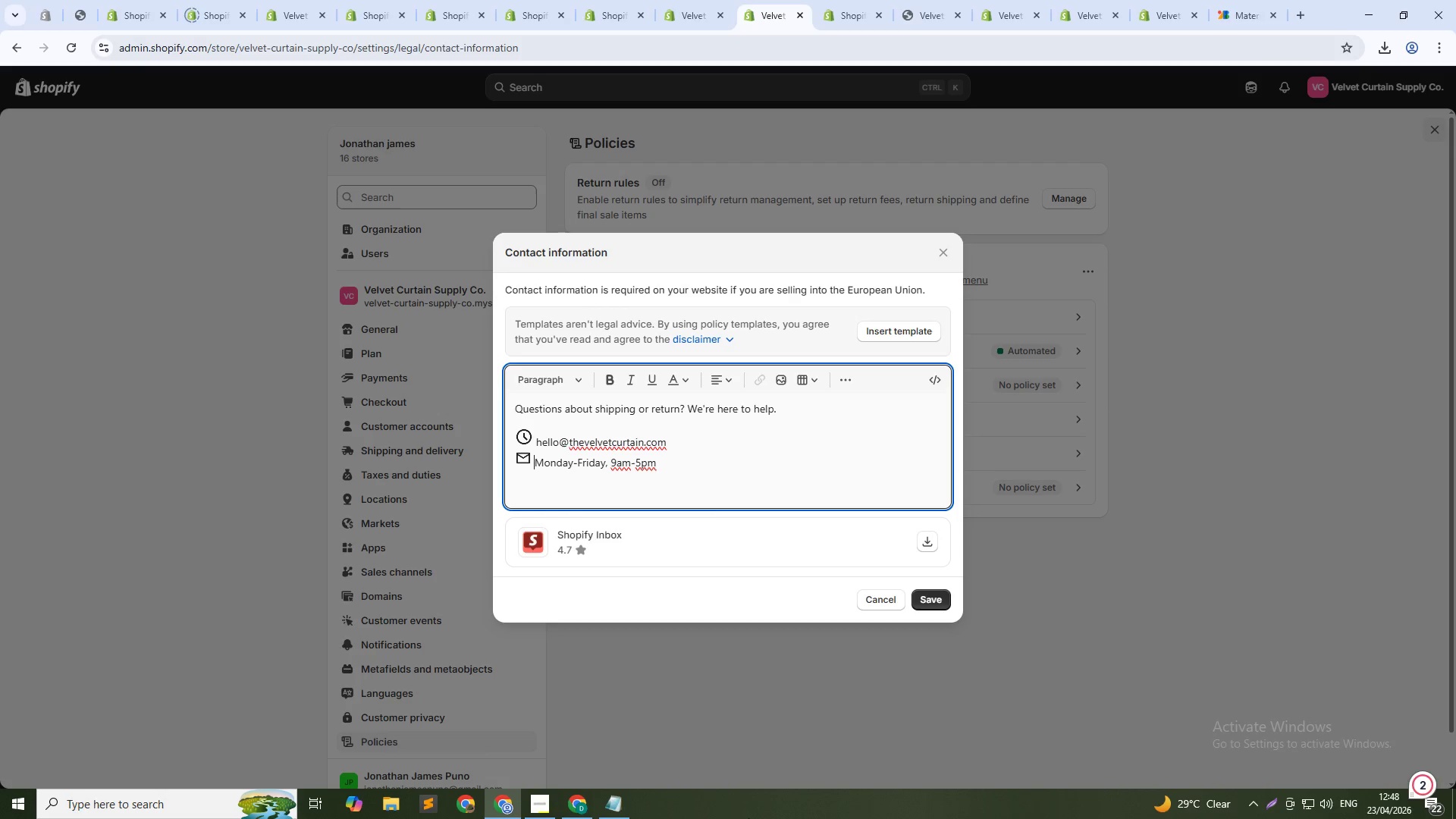 
key(PrintScreen)
 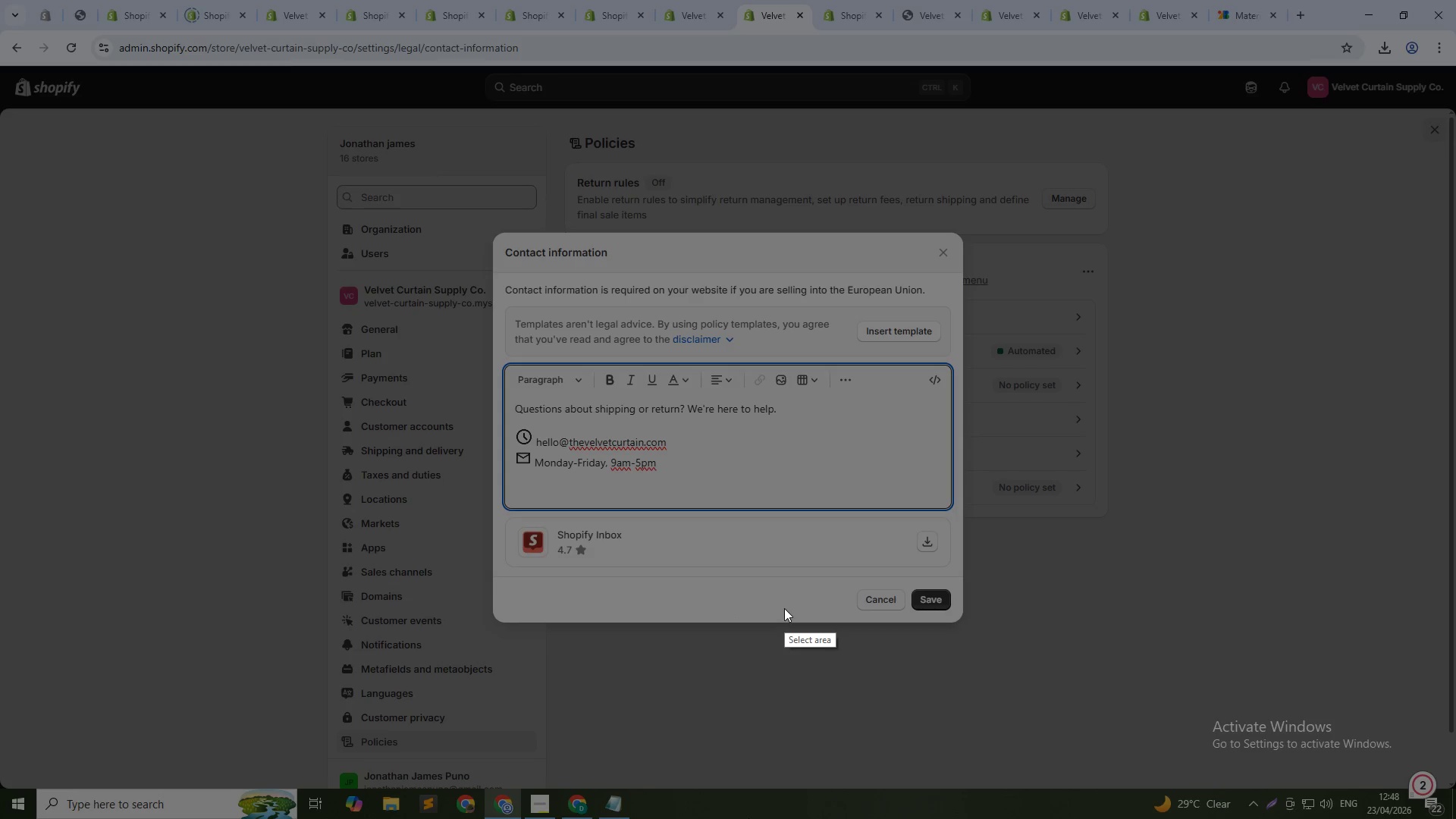 
key(Escape)
 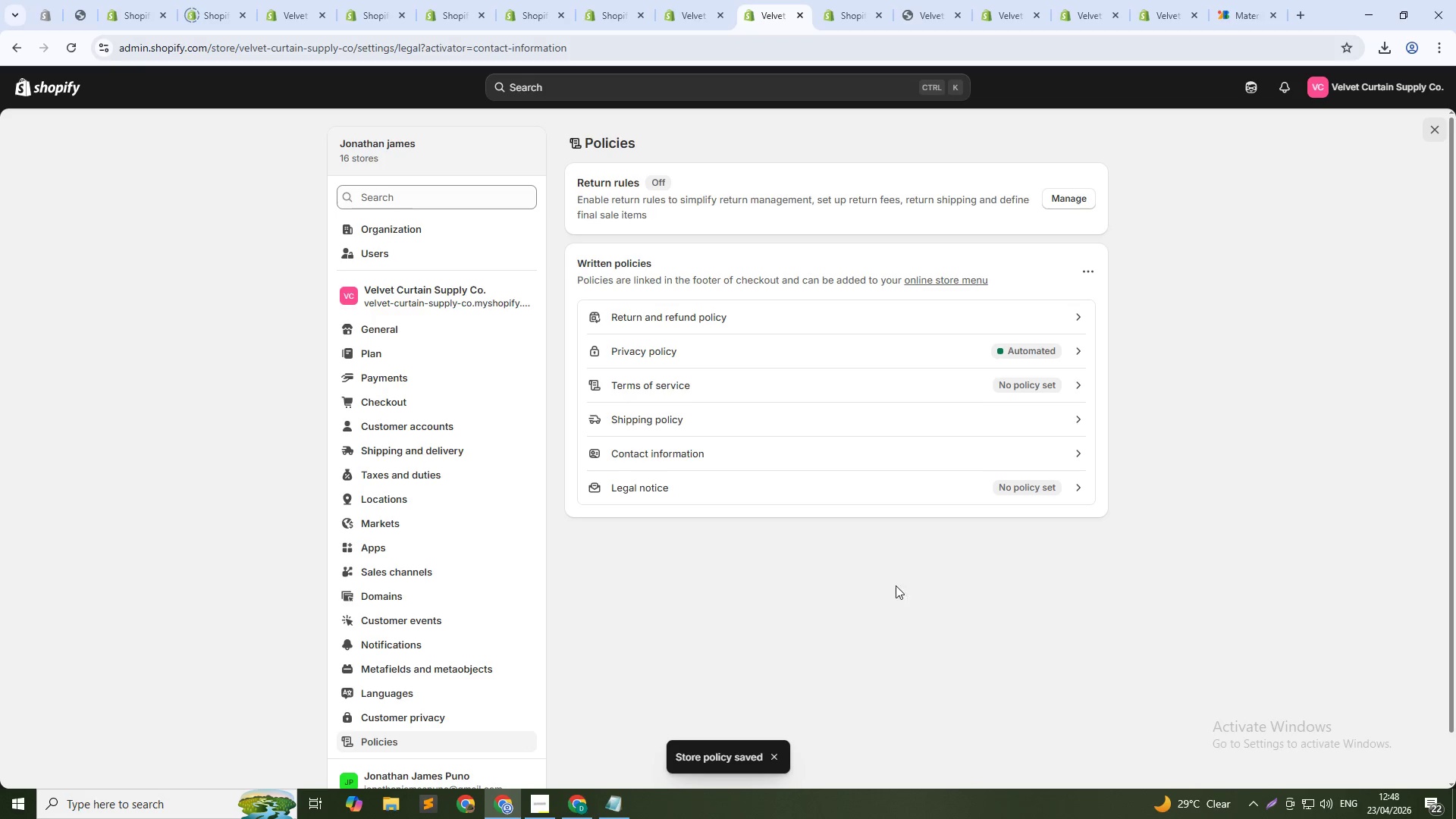 
left_click([966, 457])
 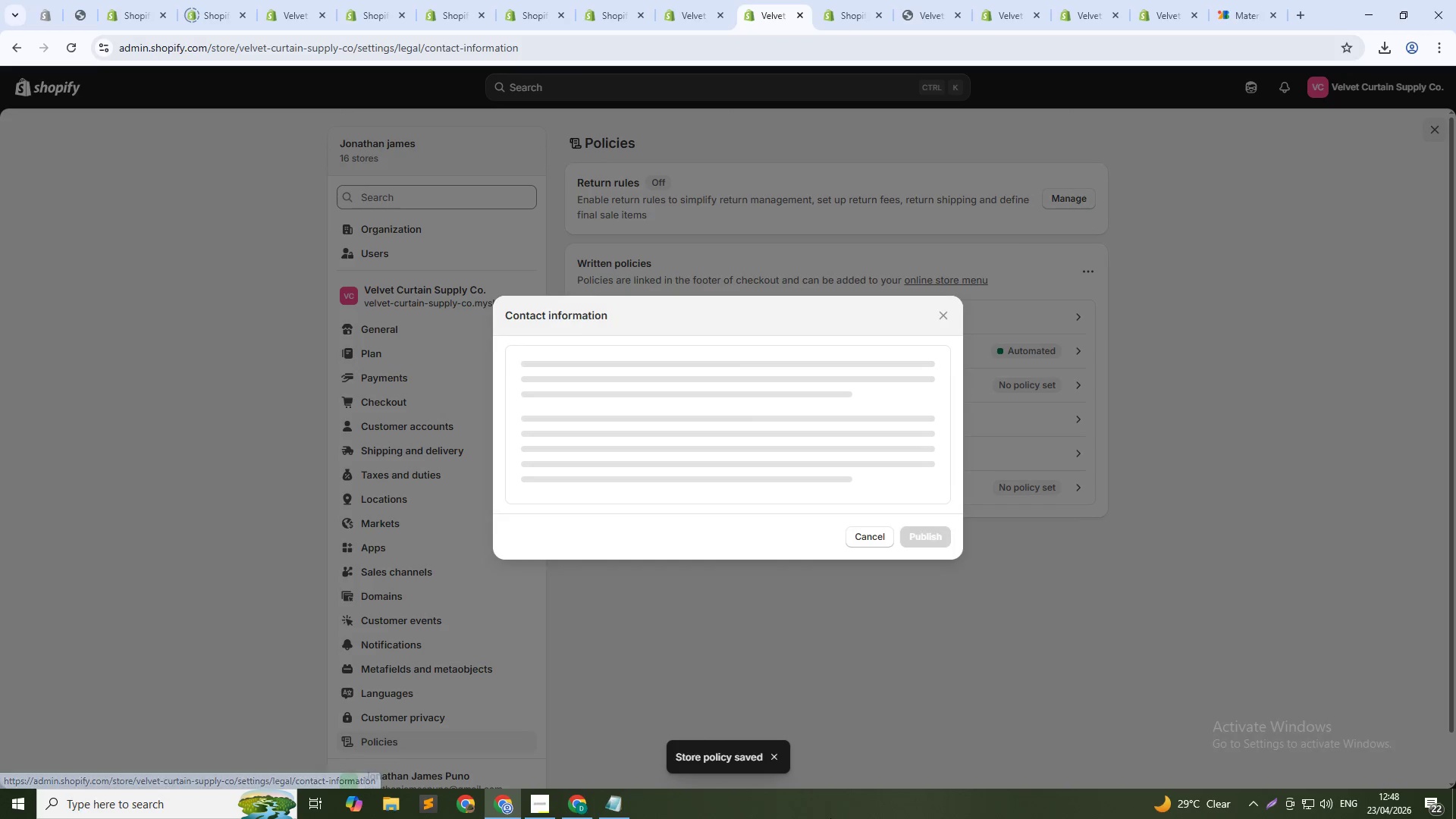 
key(PrintScreen)
 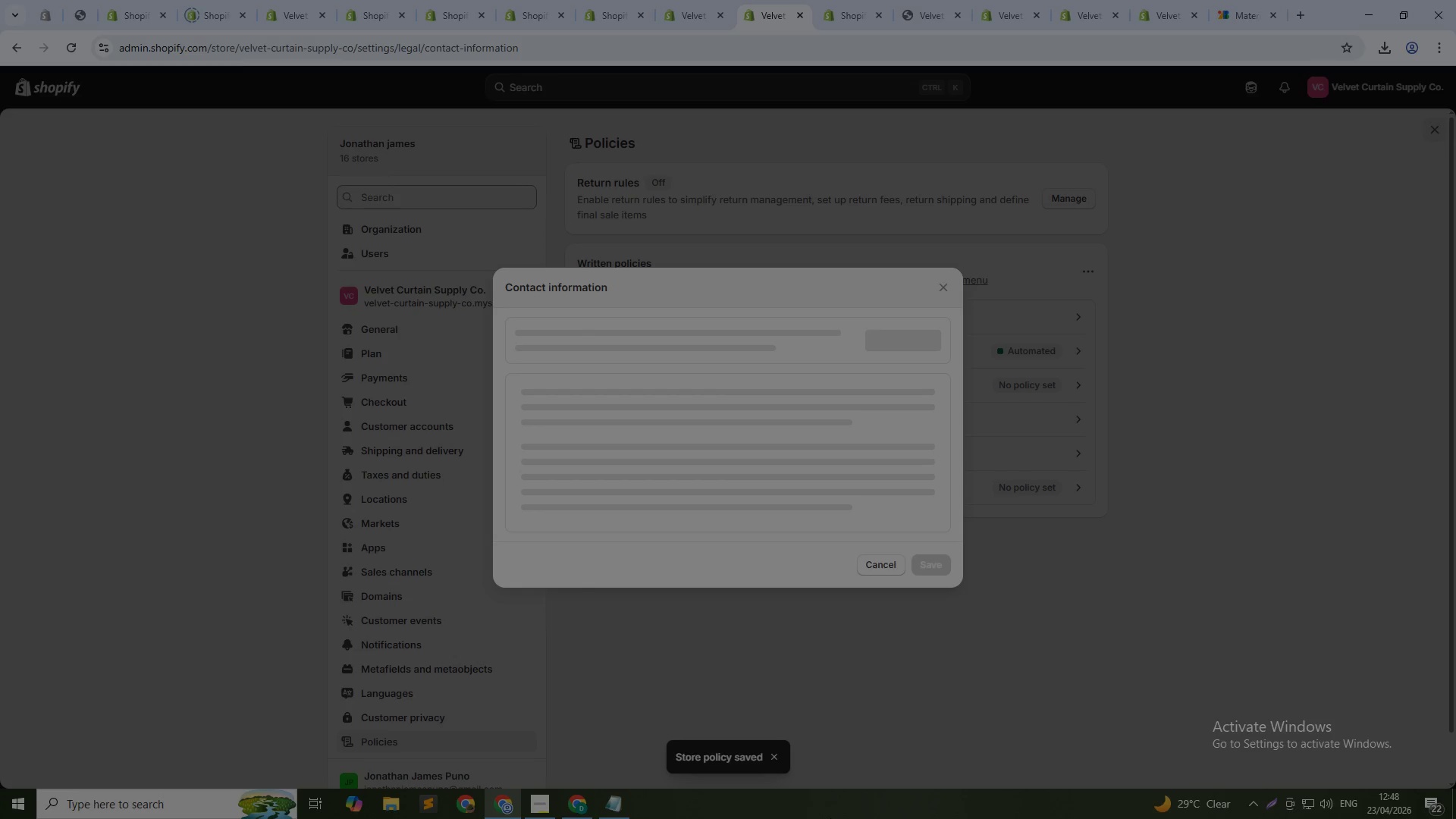 
key(Escape)
 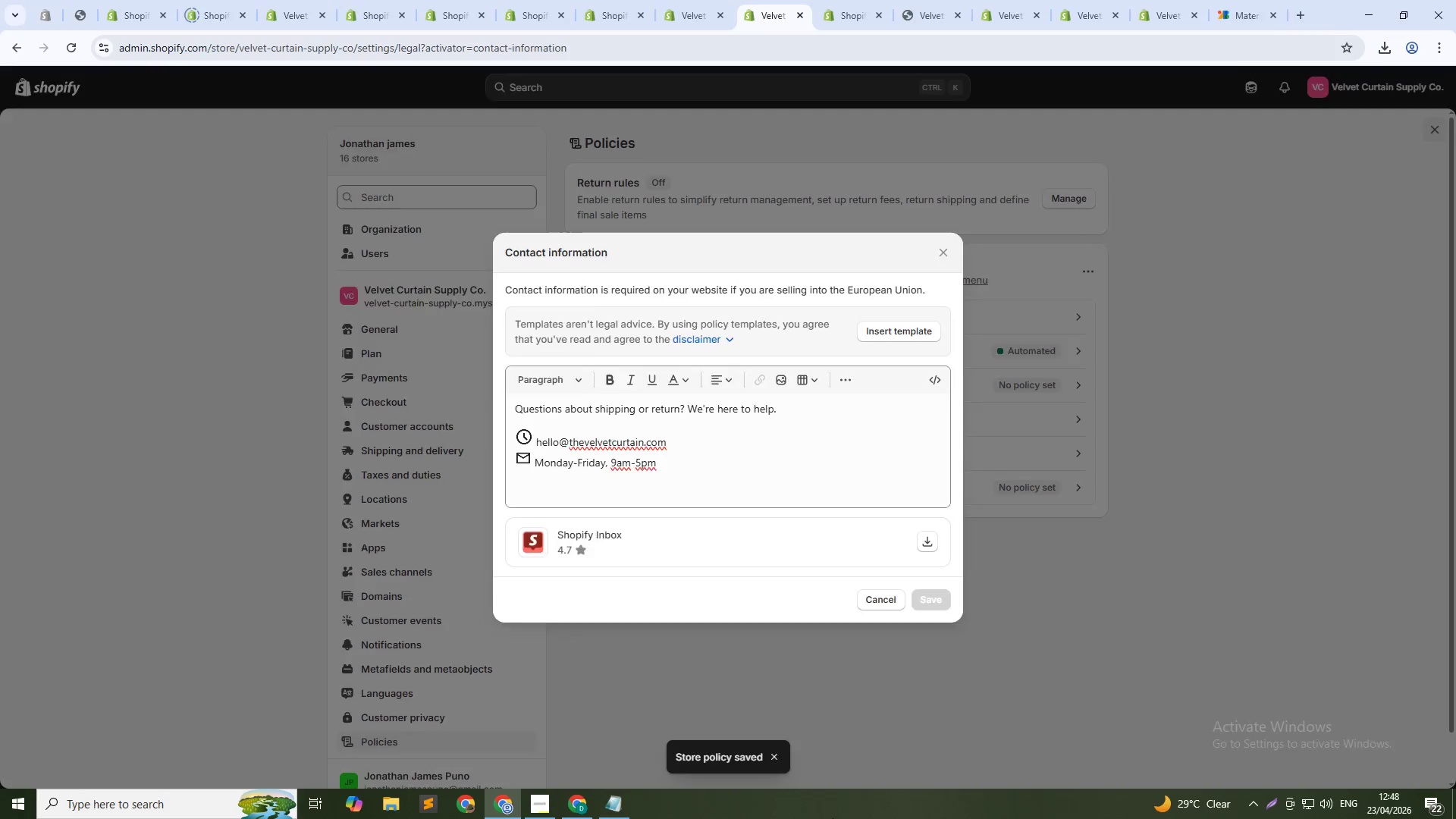 
key(PrintScreen)
 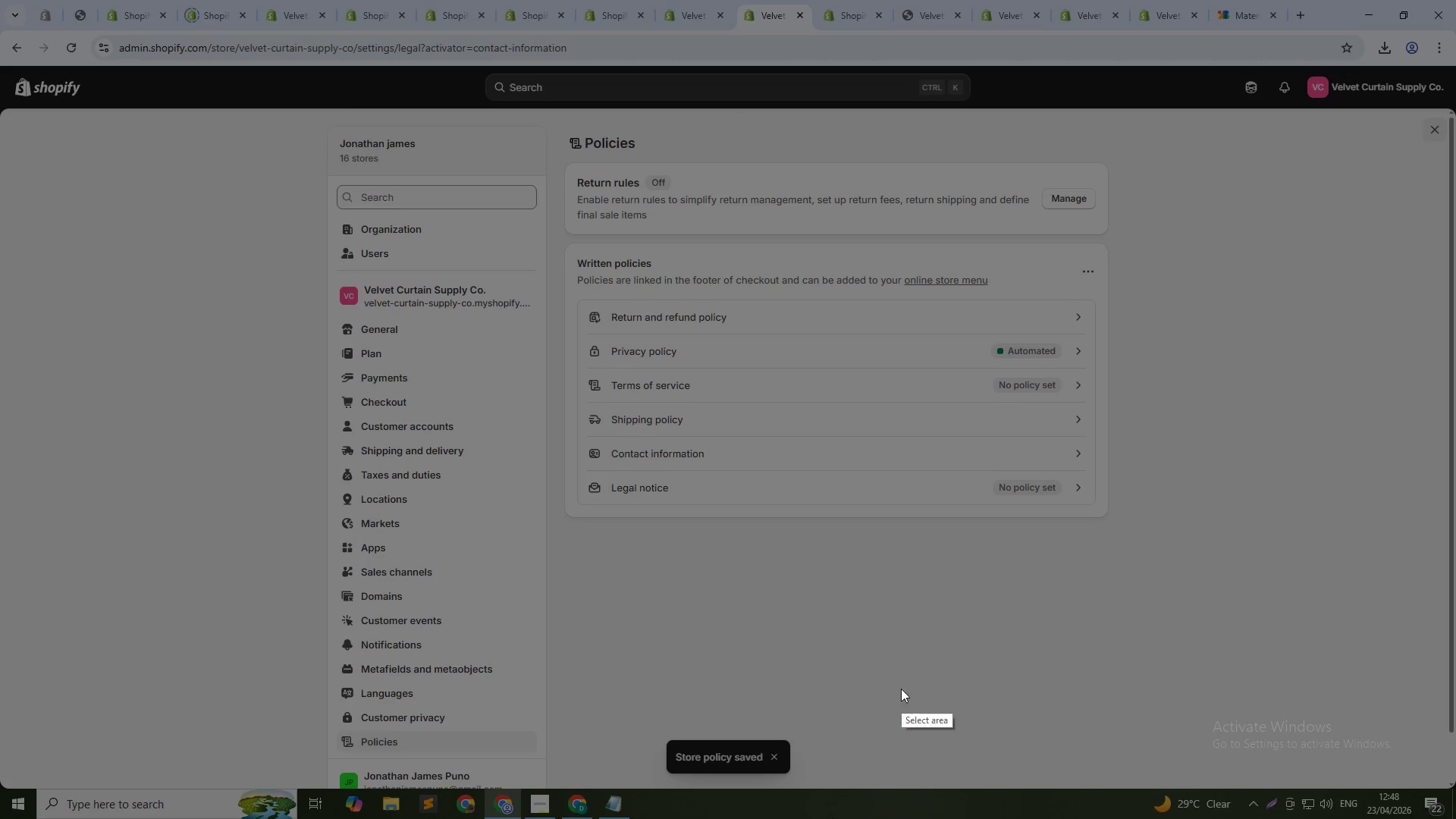 
key(Escape)
 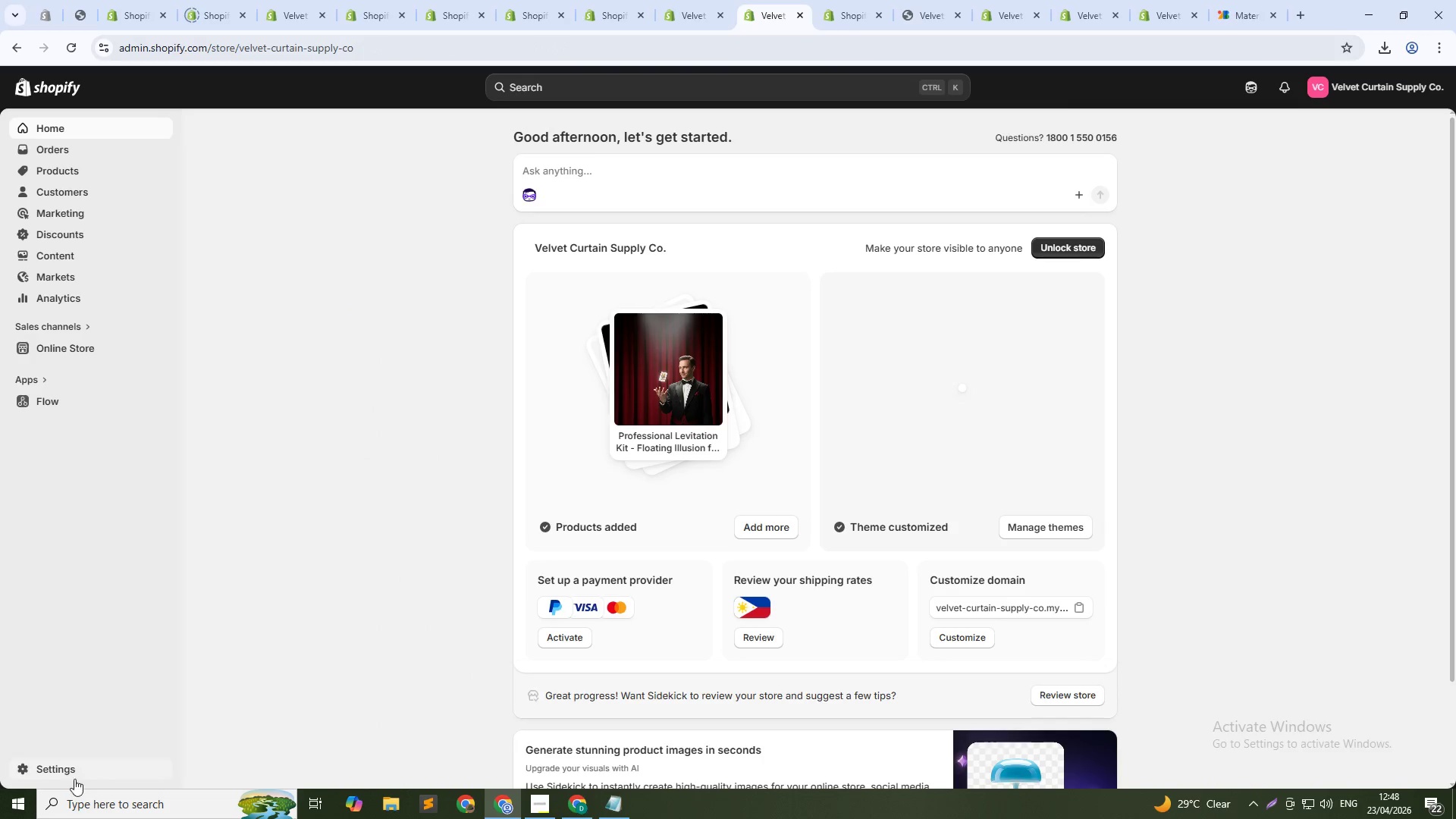 
left_click([60, 772])
 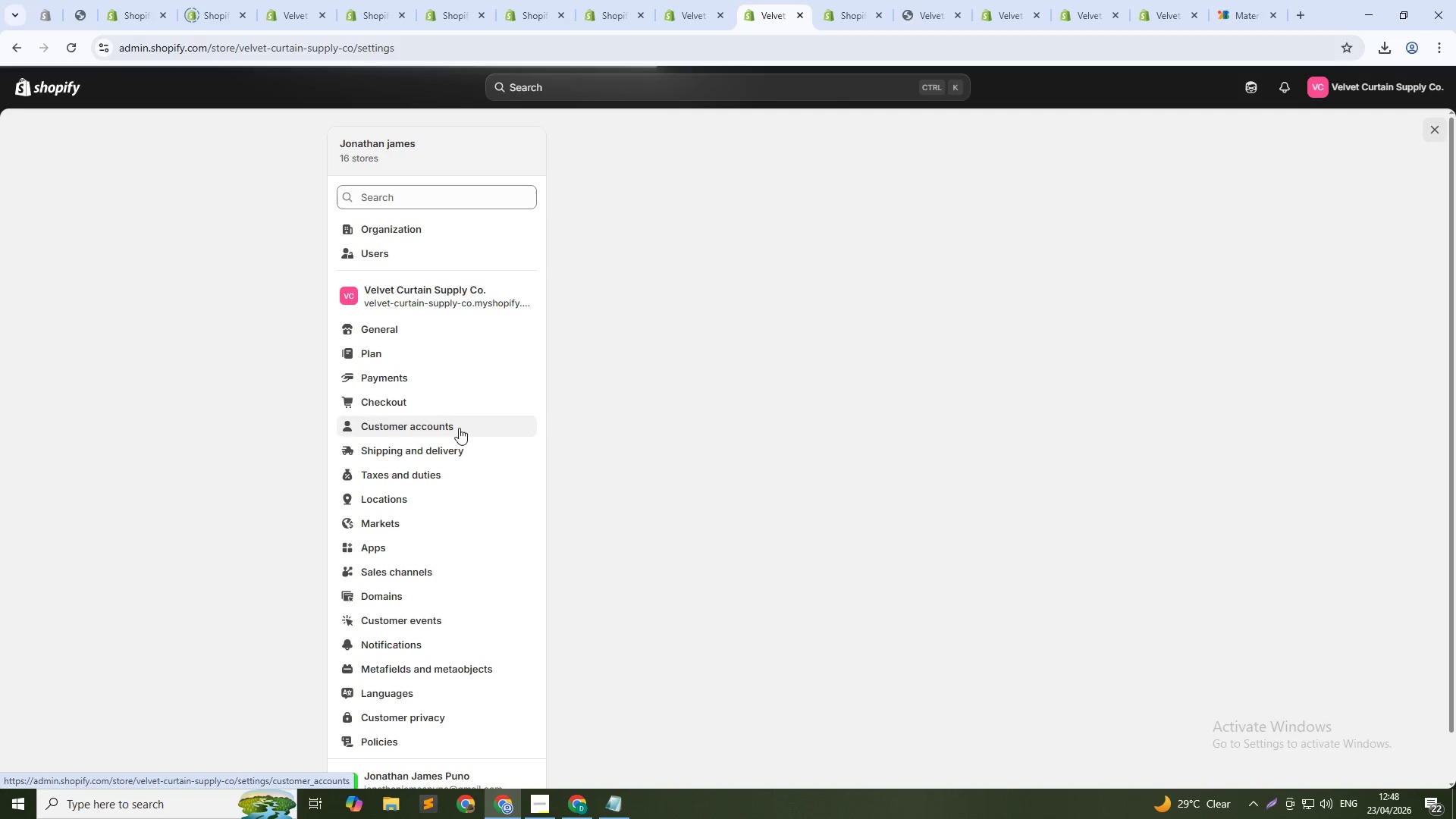 
left_click([427, 444])
 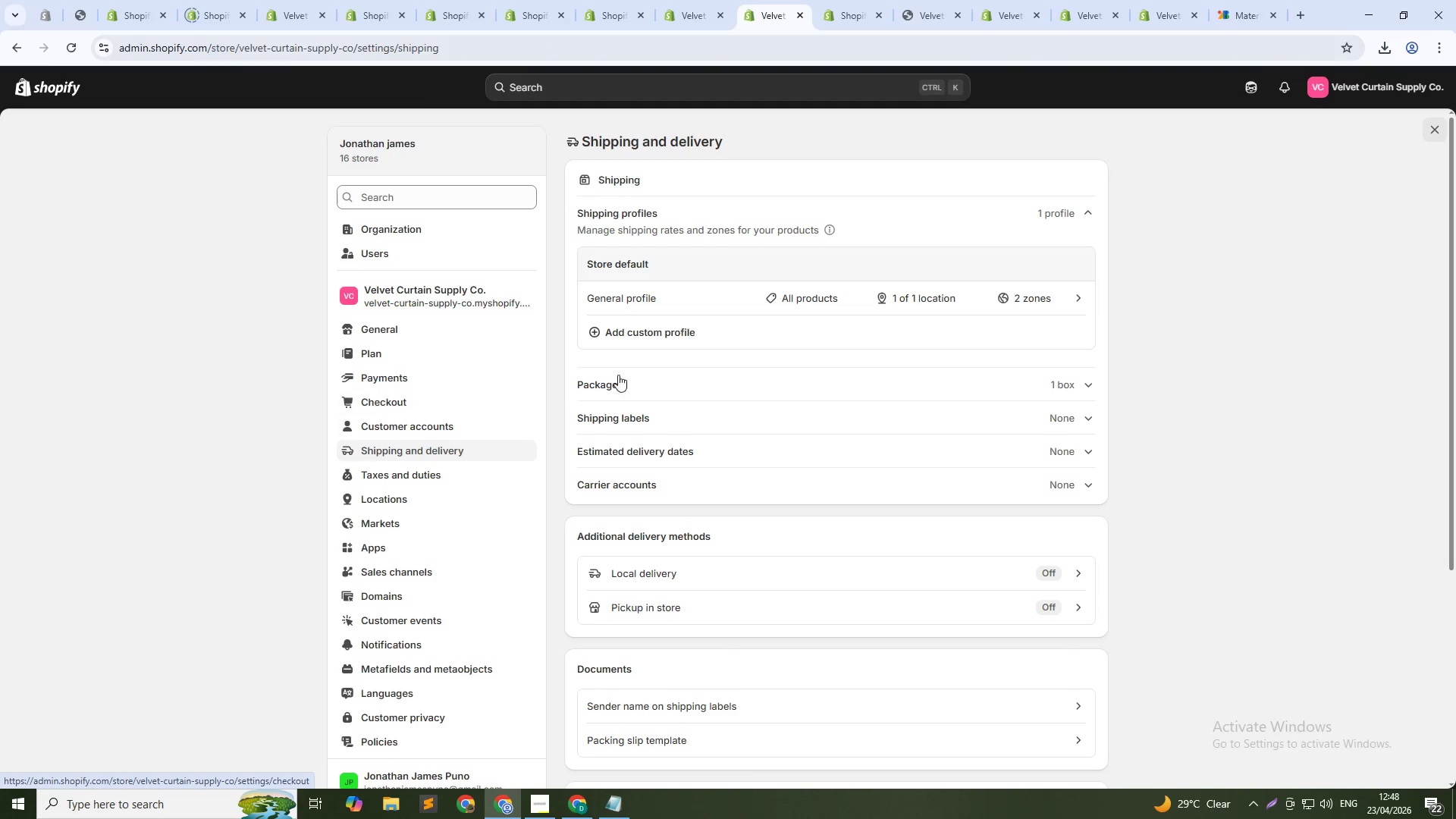 
scroll: coordinate [656, 393], scroll_direction: down, amount: 4.0
 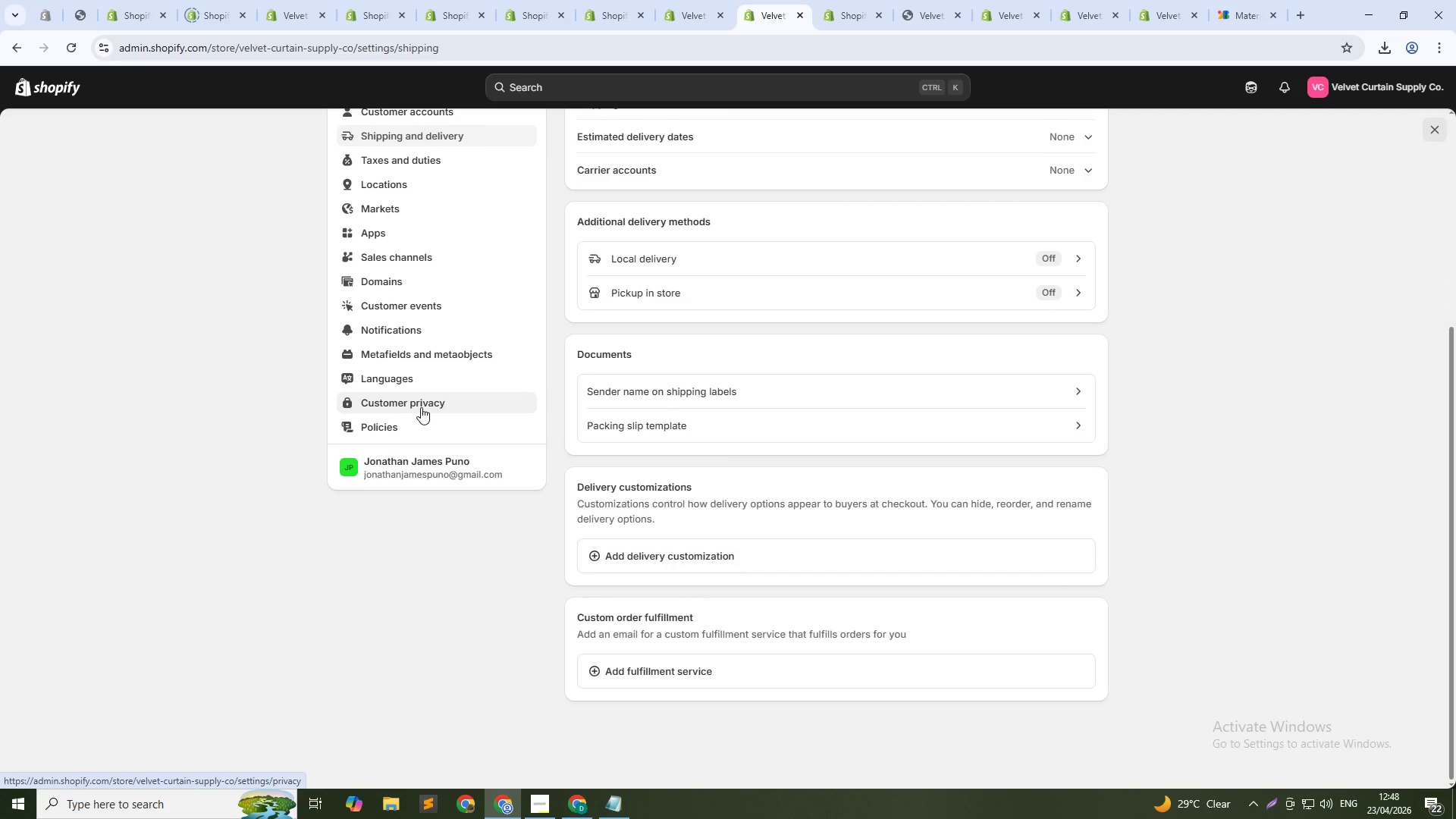 
left_click([402, 431])
 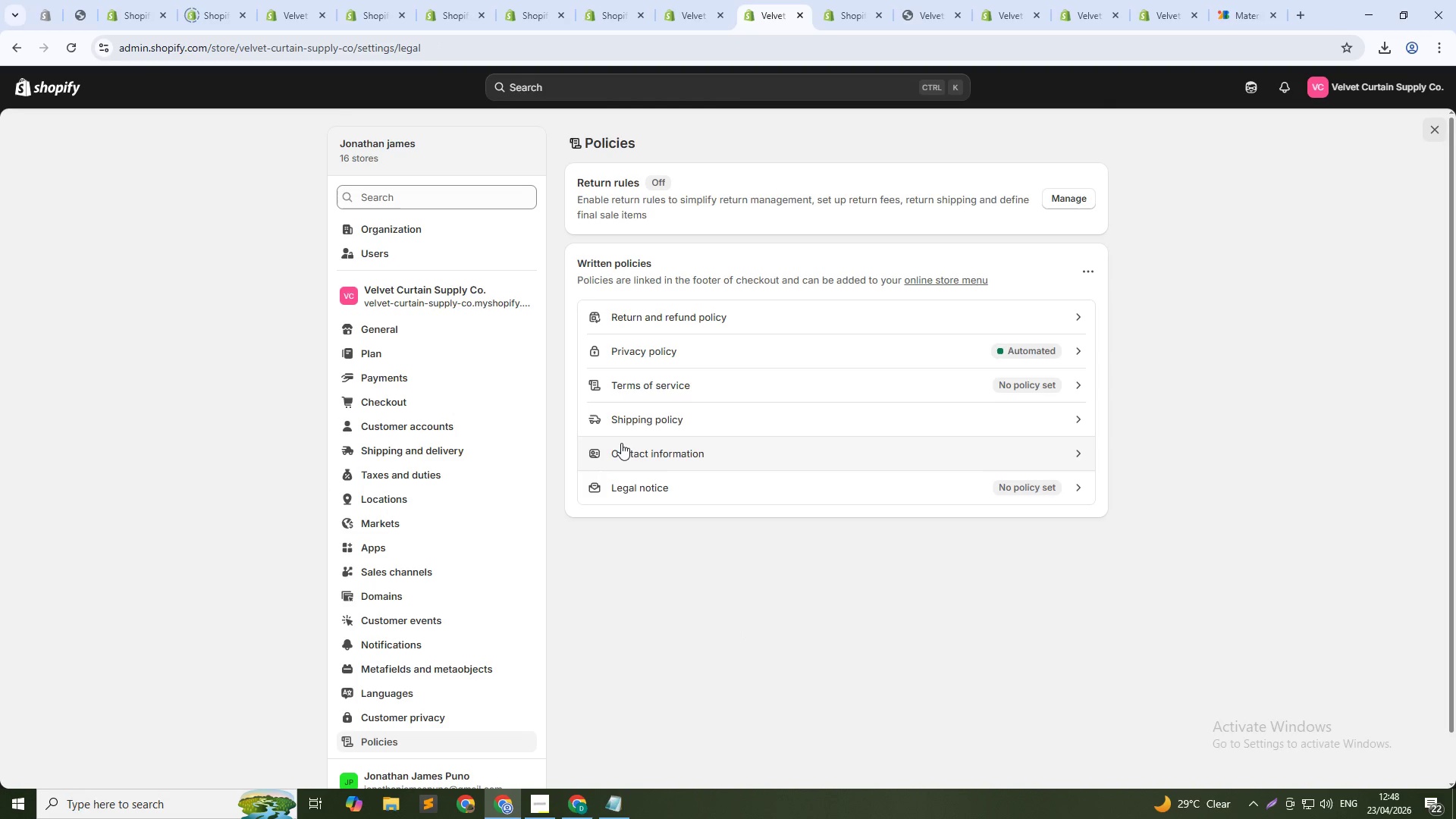 
left_click([670, 313])
 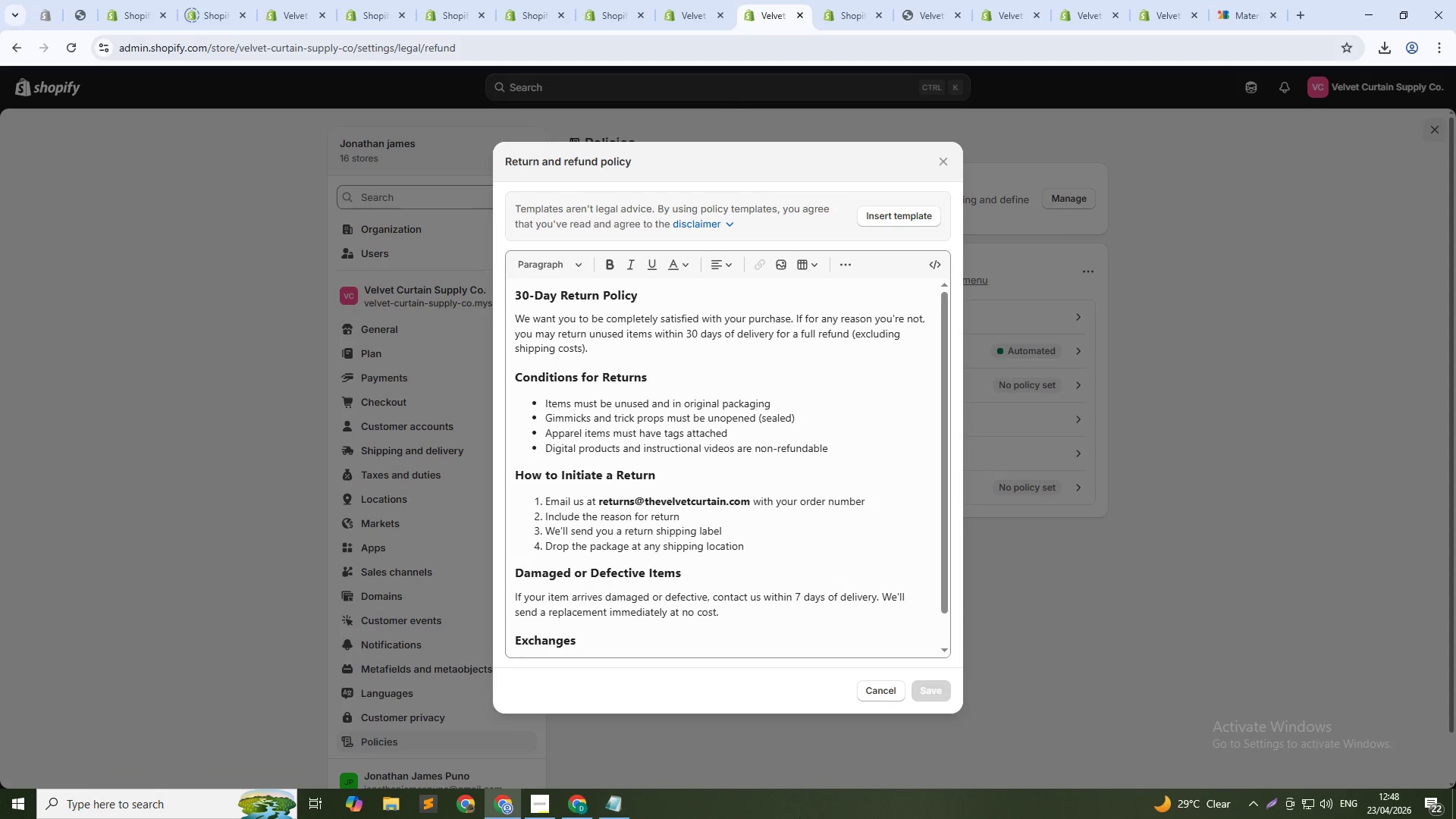 
key(PrintScreen)
 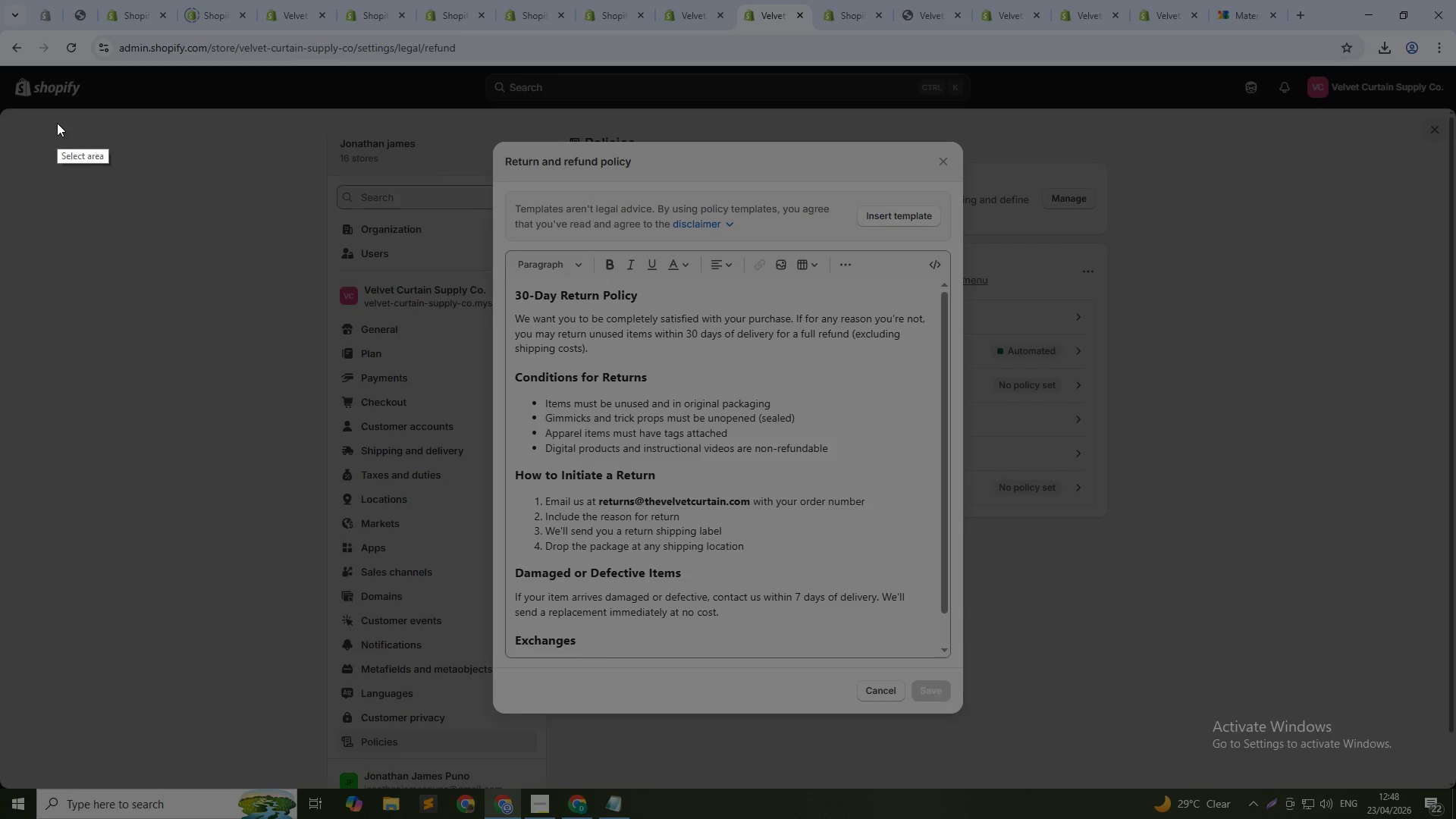 
left_click_drag(start_coordinate=[82, 111], to_coordinate=[1362, 765])
 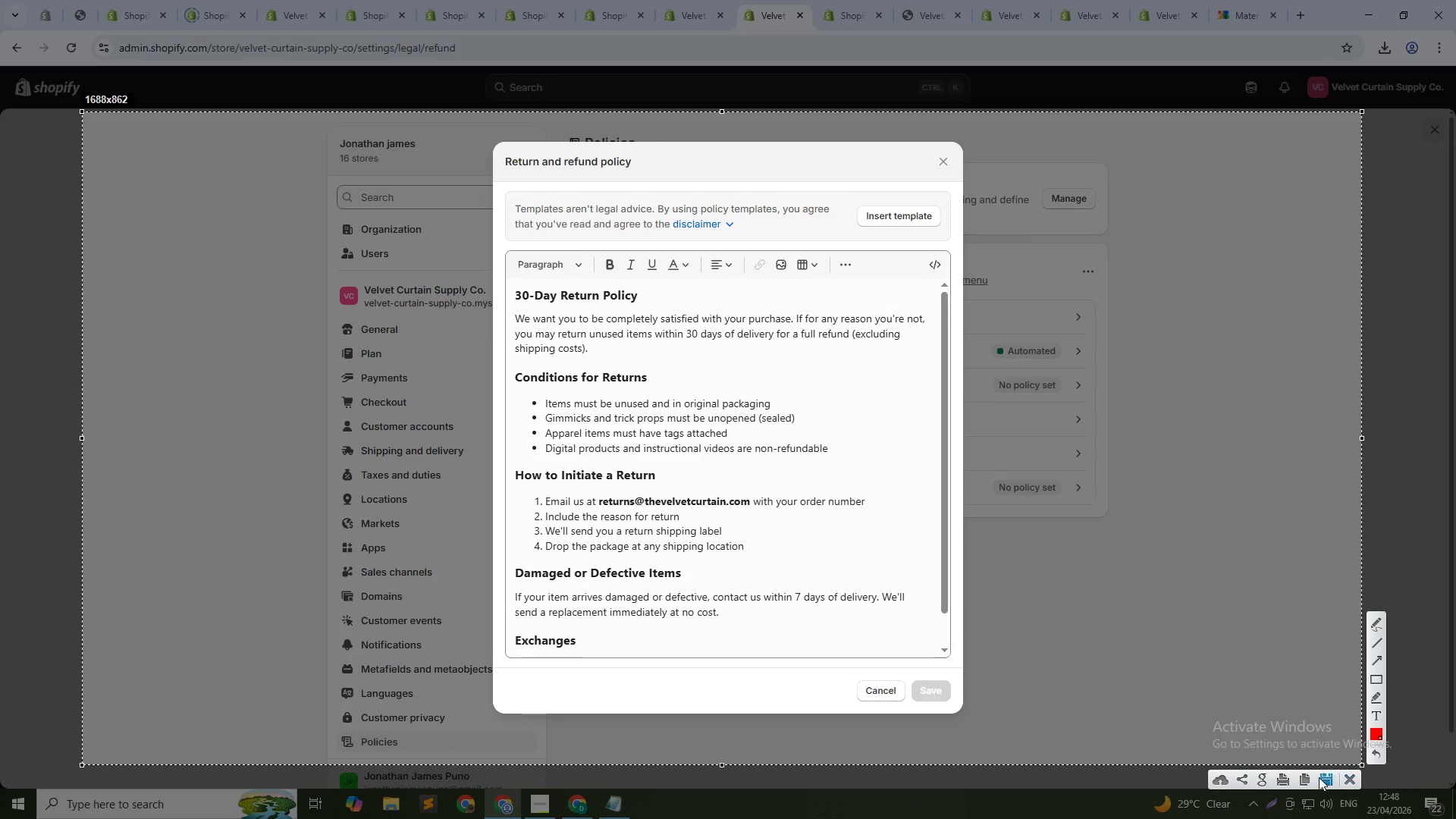 
left_click([1319, 777])
 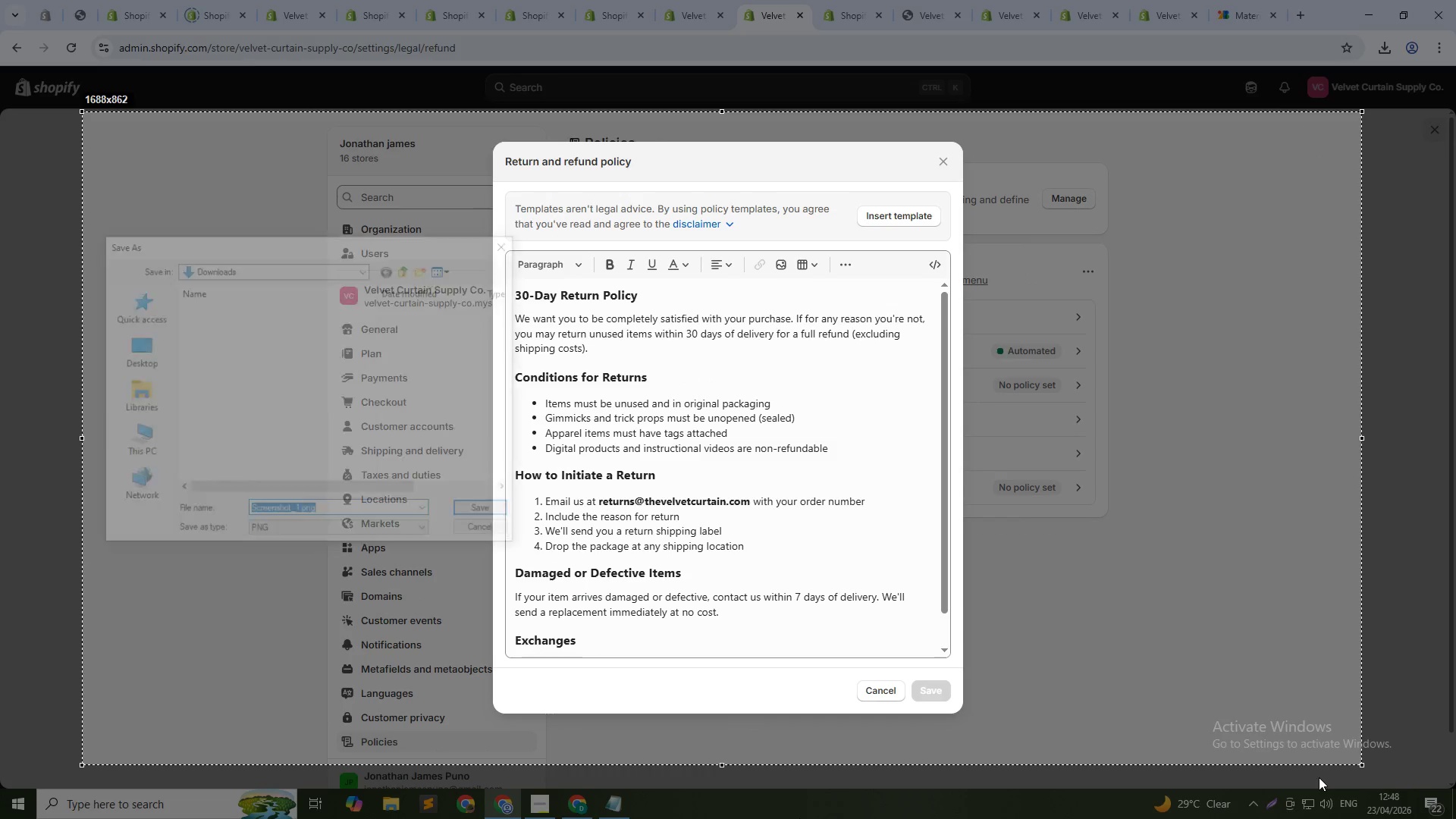 
type(Return & Redun)
key(Backspace)
key(Backspace)
key(Backspace)
type(fund)
 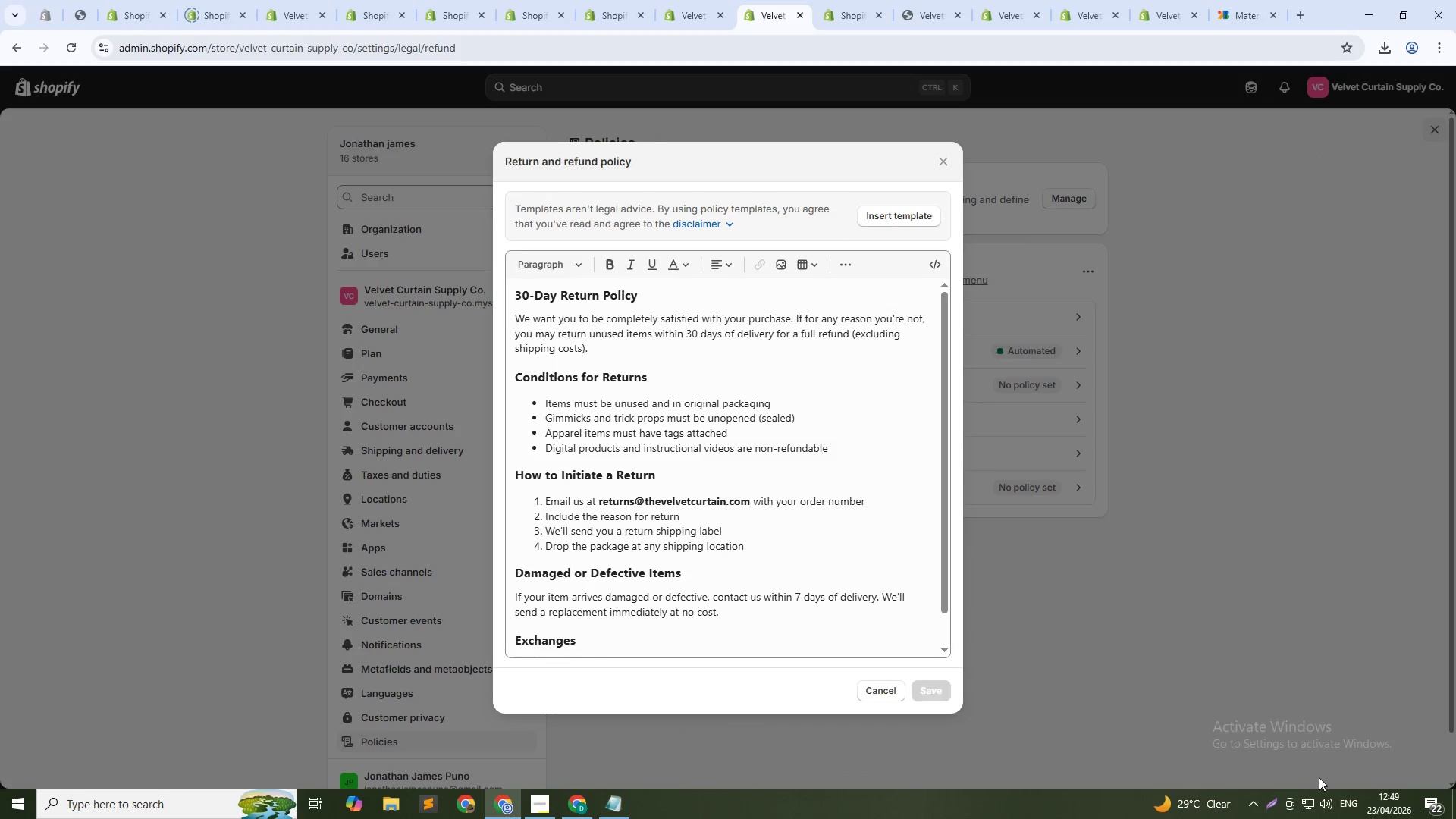 
 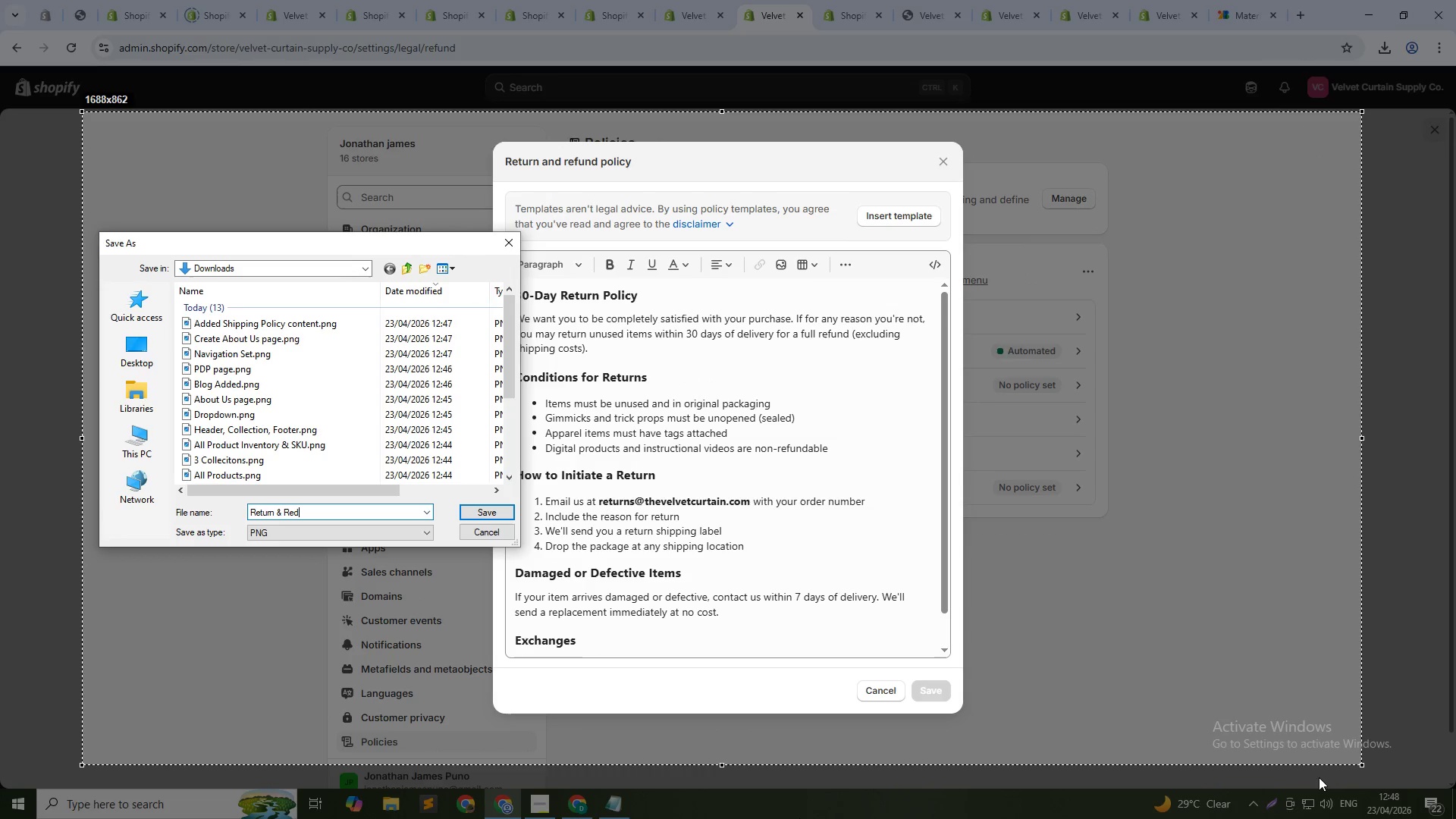 
key(Enter)
 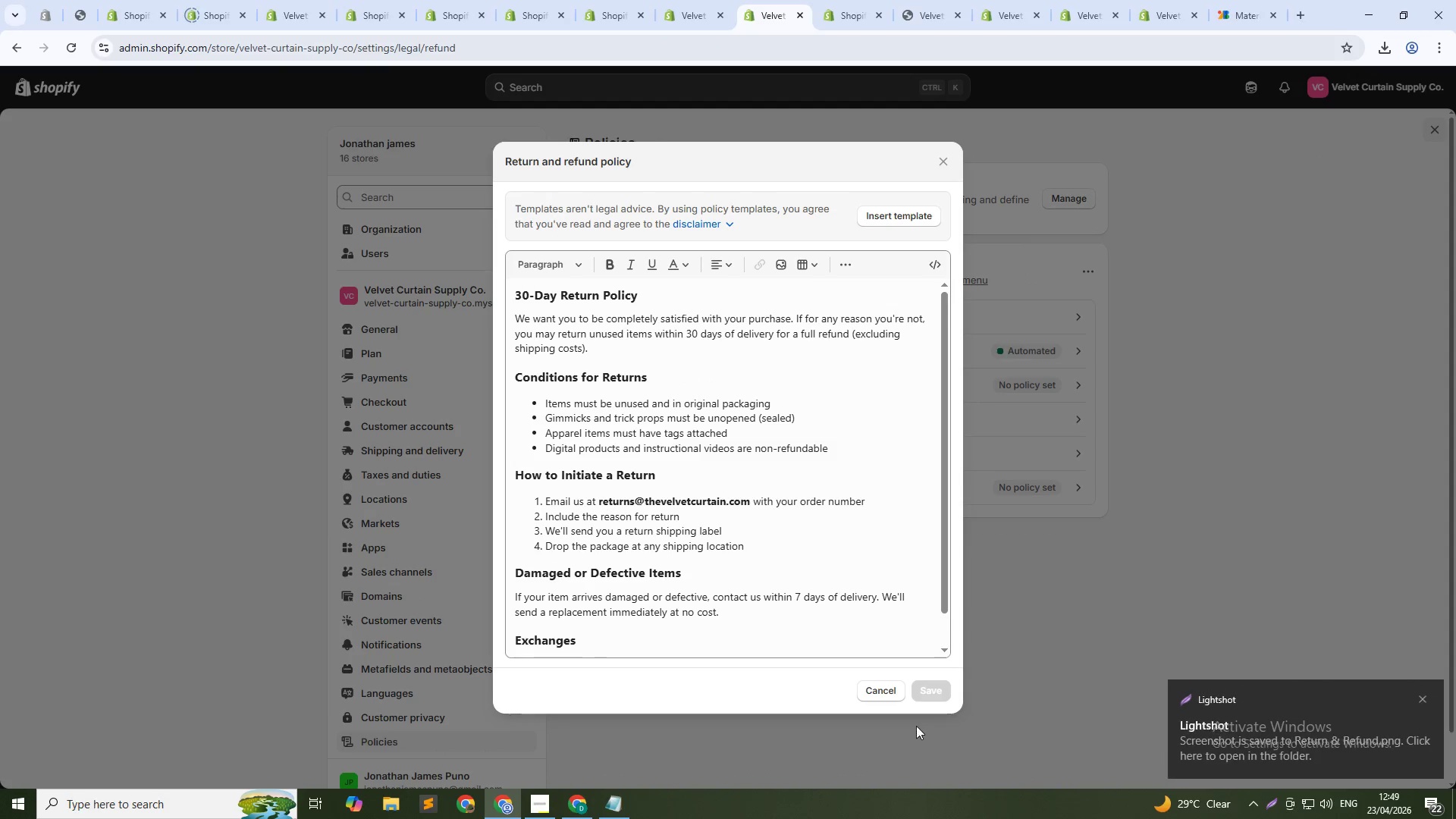 
left_click([879, 690])
 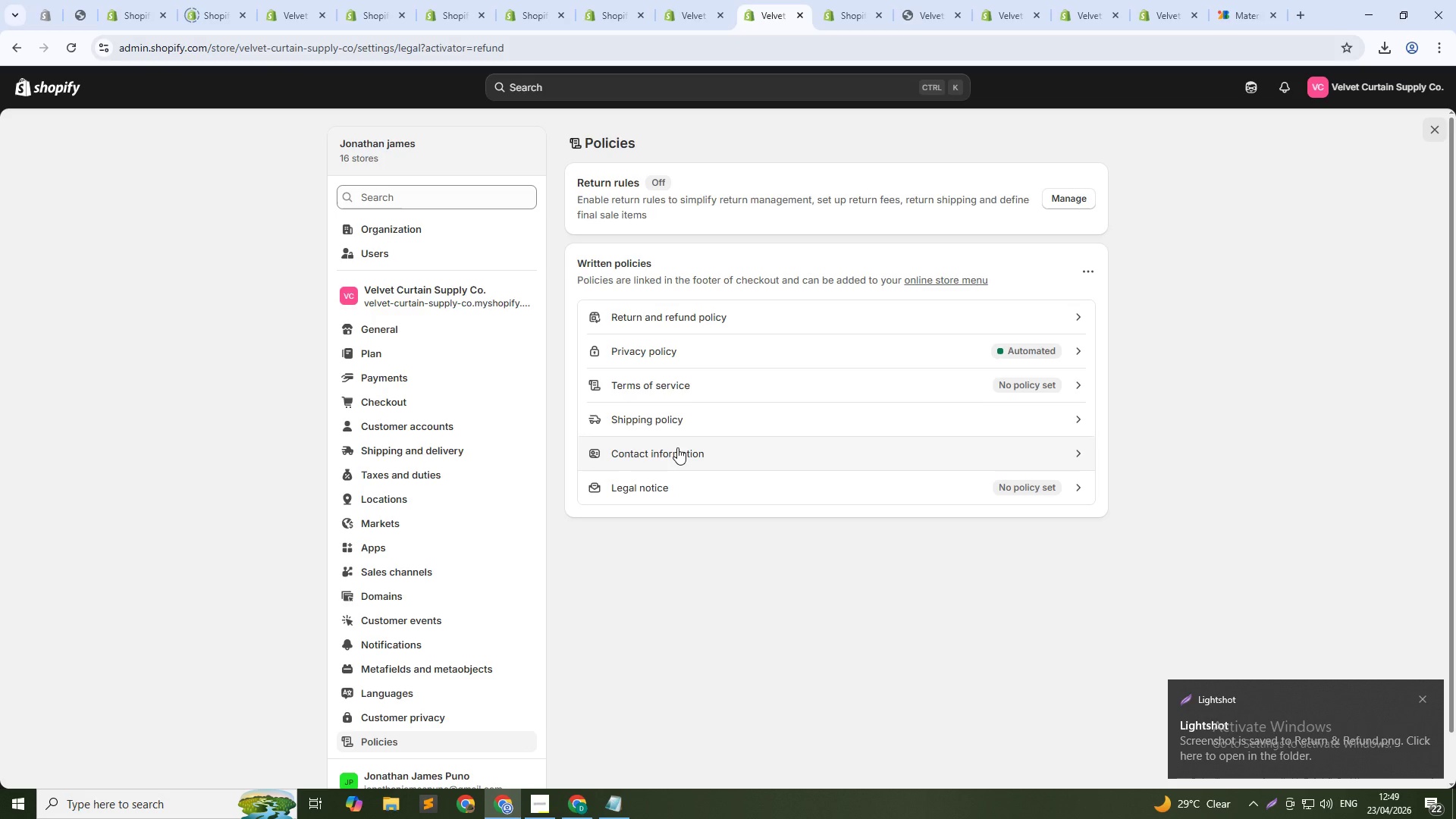 
left_click([677, 447])
 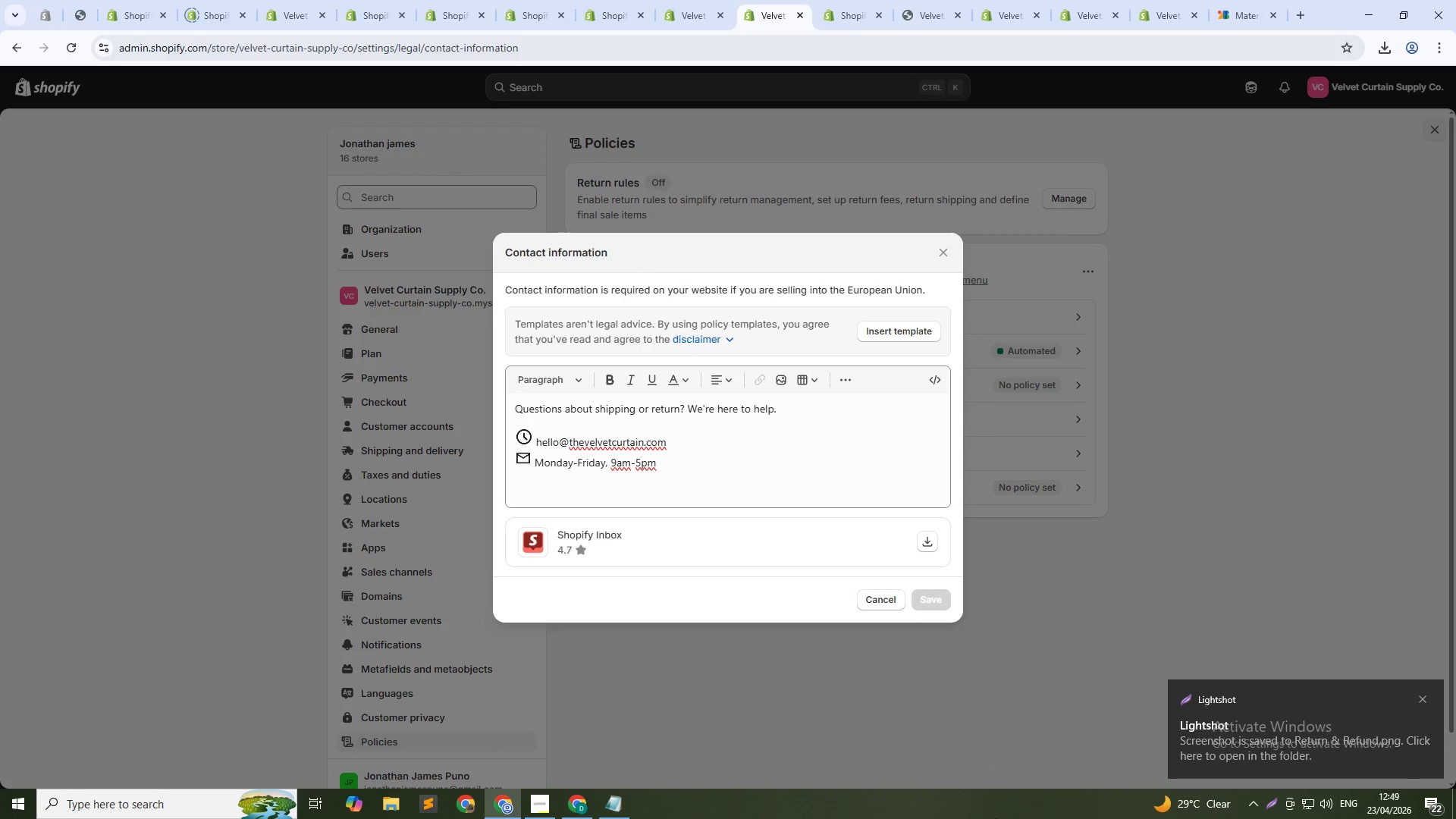 
key(PrintScreen)
 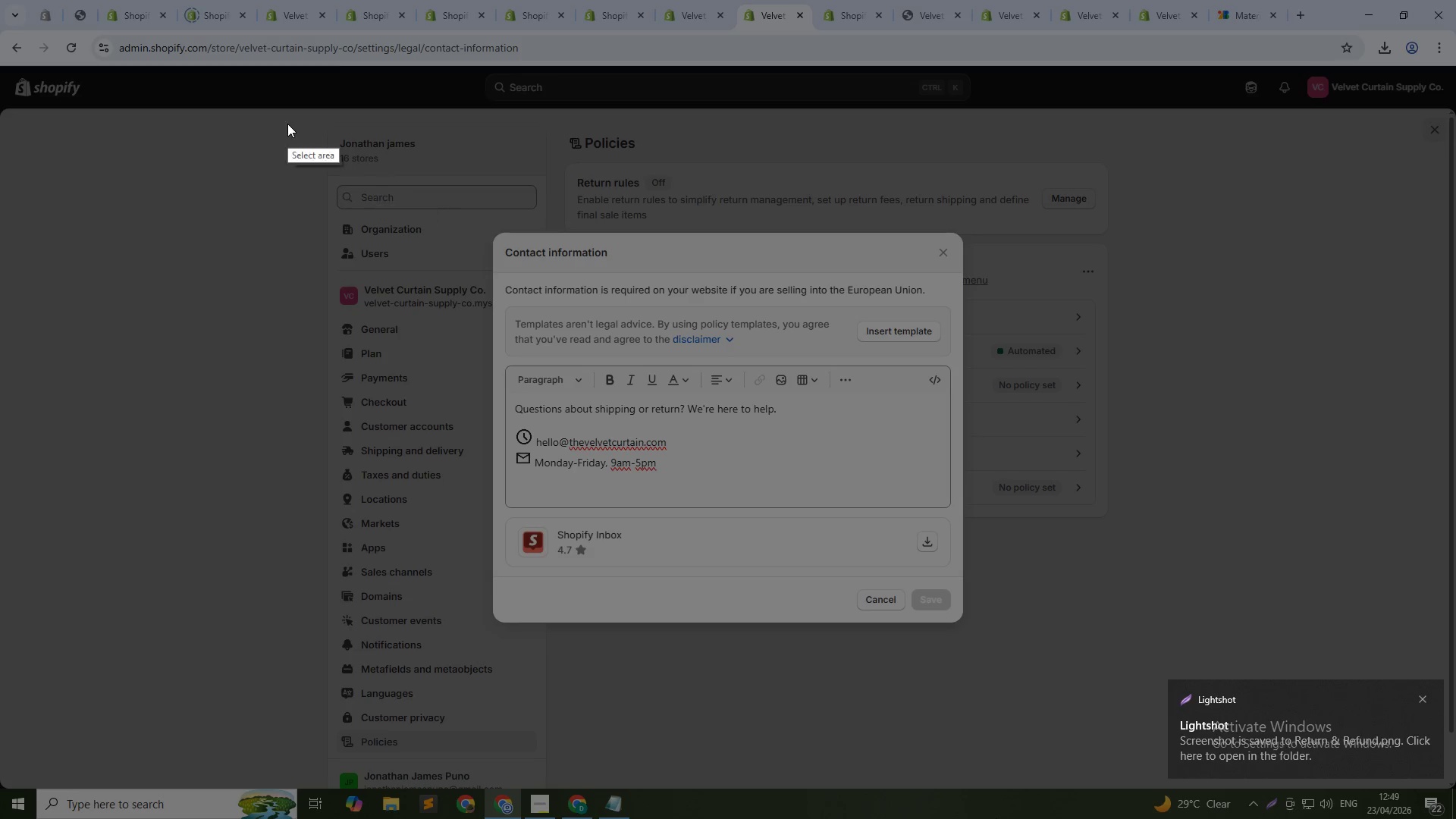 
left_click_drag(start_coordinate=[259, 113], to_coordinate=[1152, 758])
 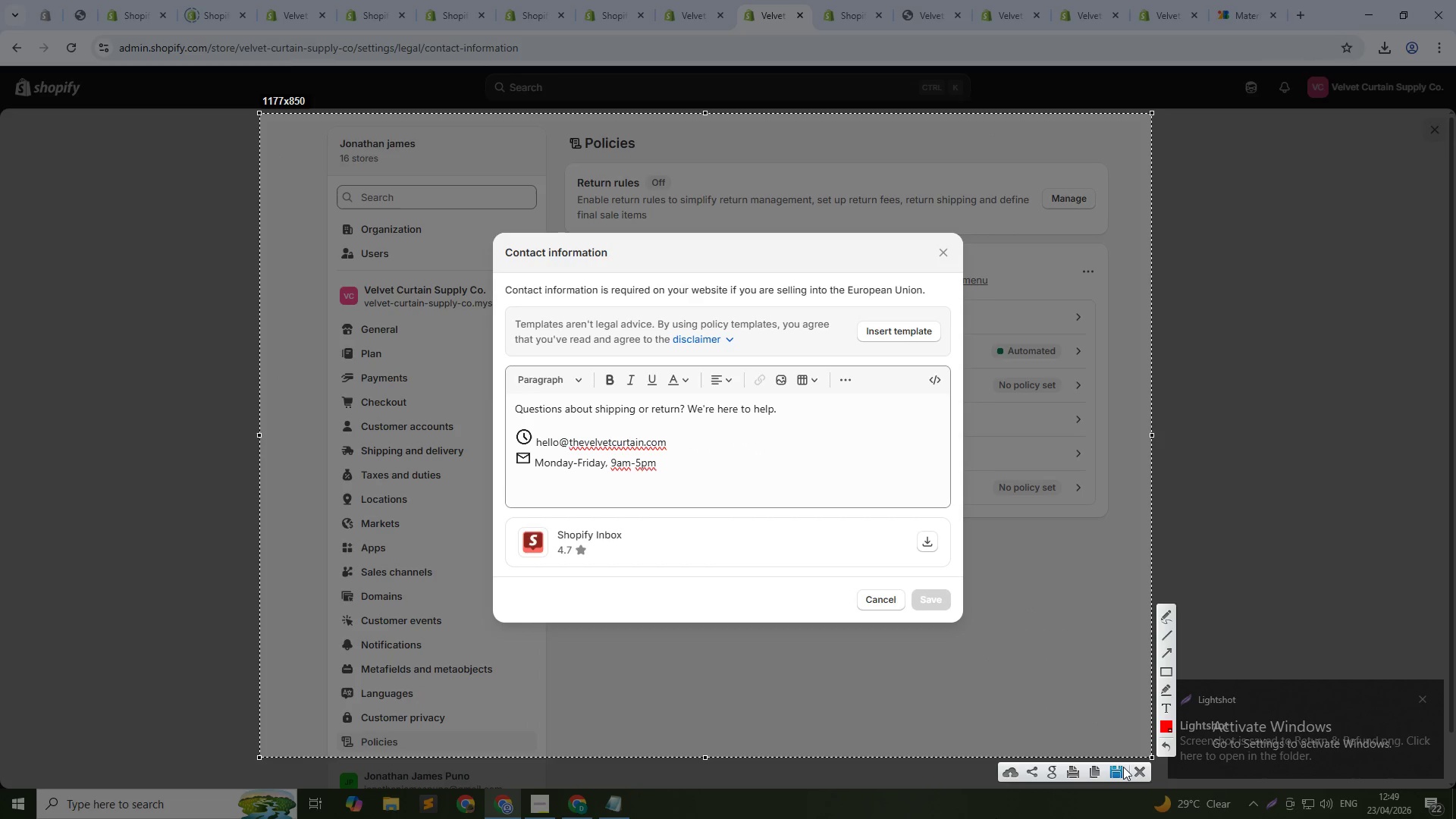 
left_click([1123, 767])
 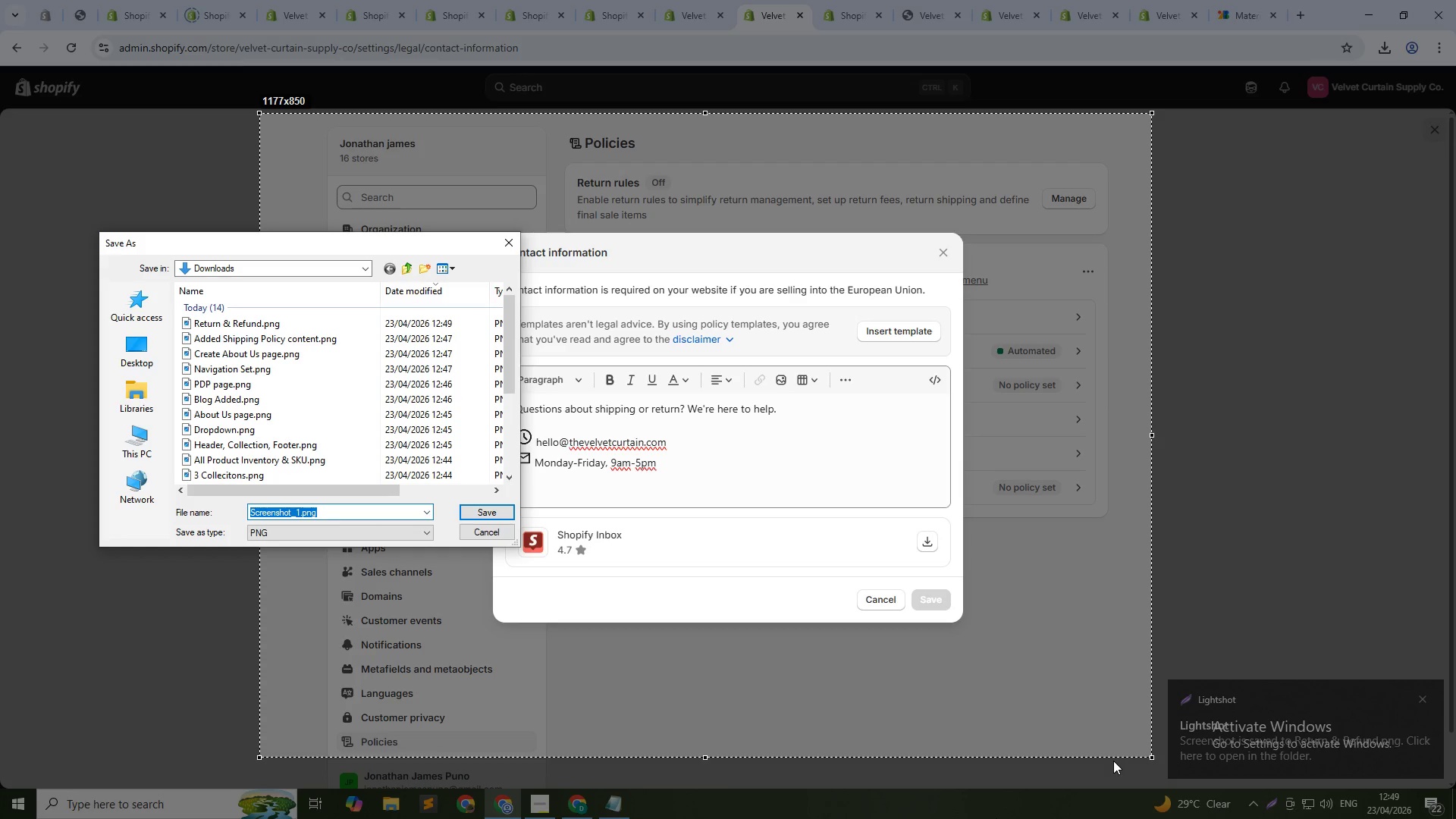 
type(contect infora)
key(Backspace)
type(mation)
 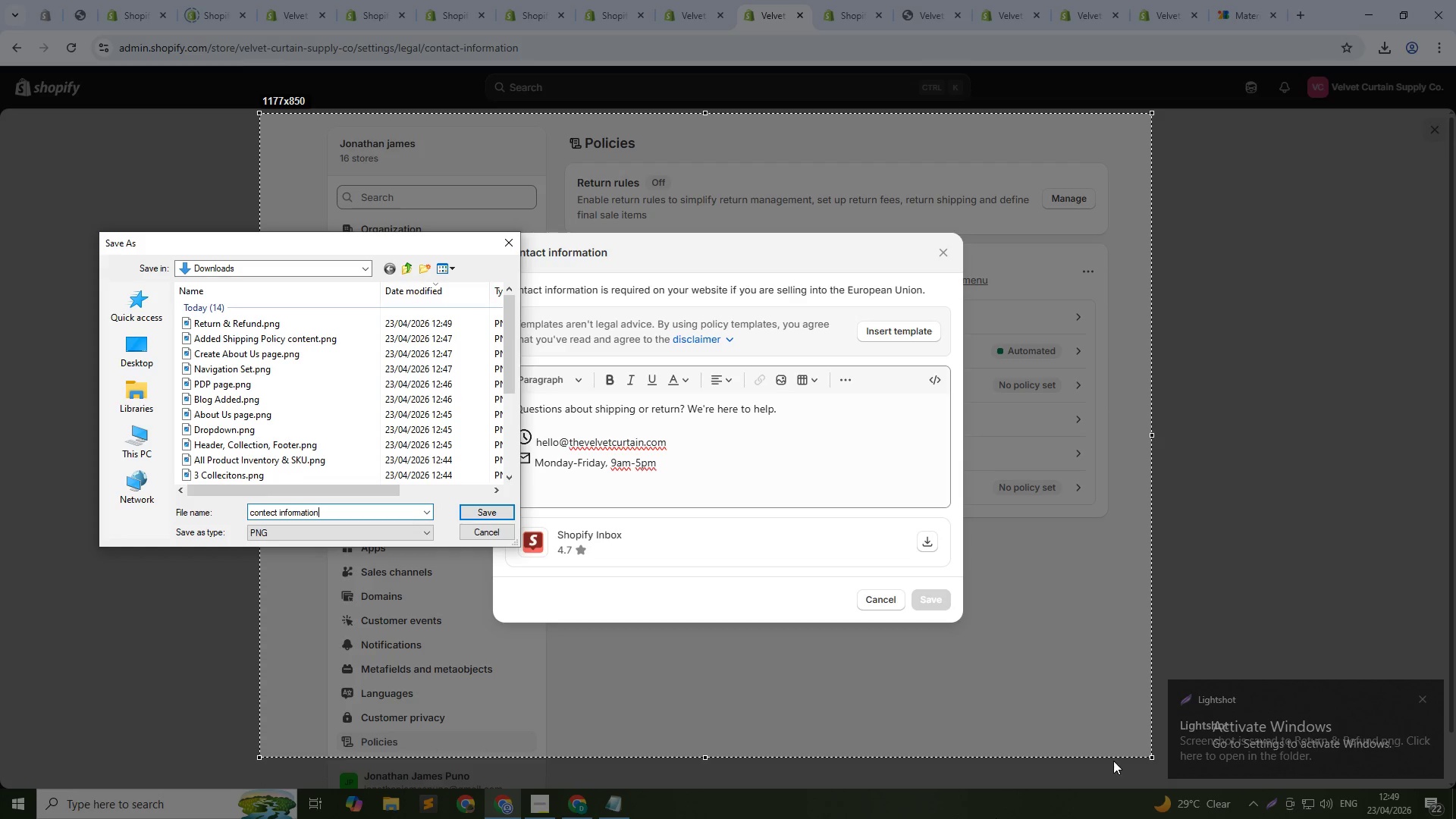 
key(Enter)
 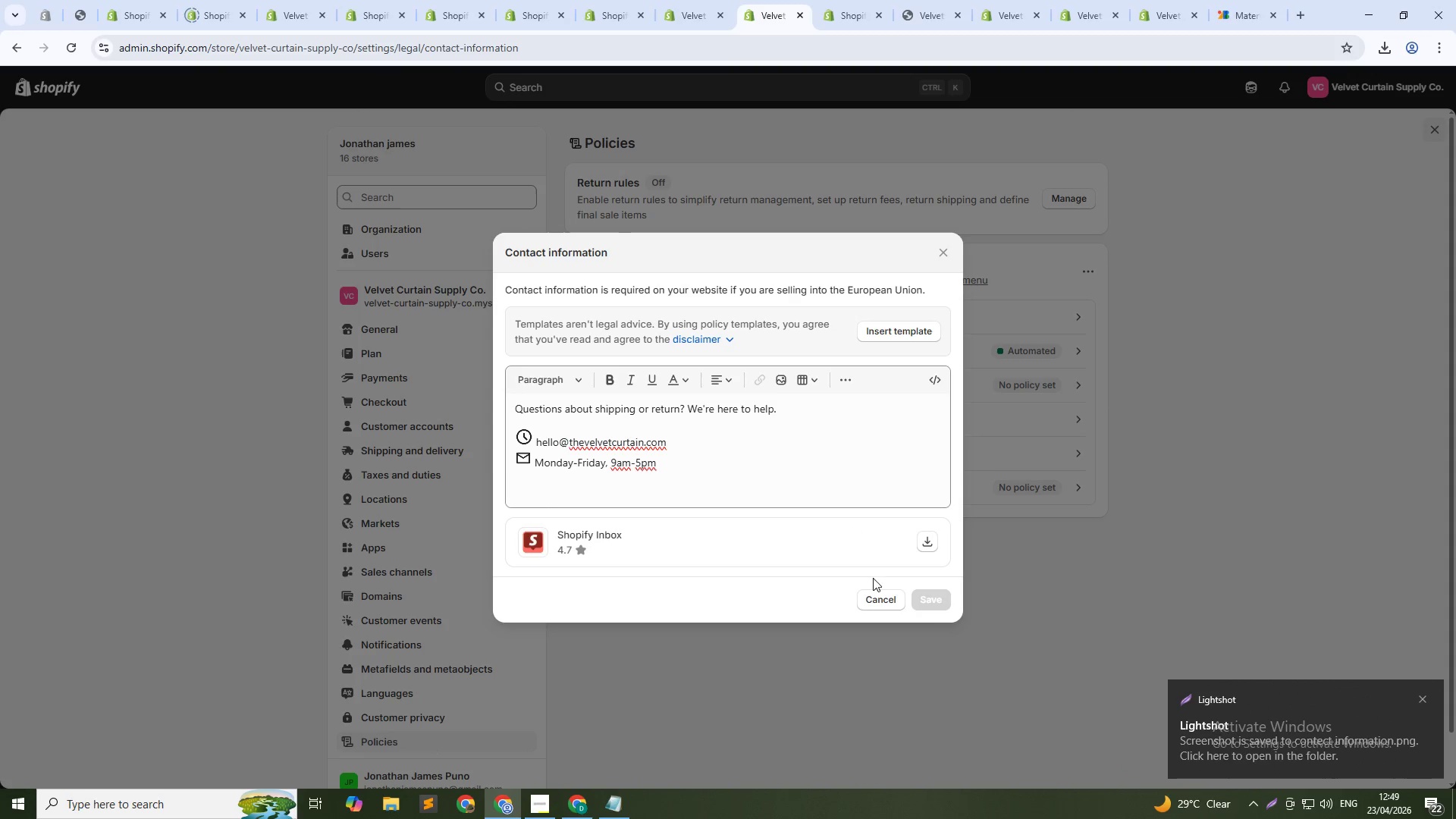 
left_click([884, 601])
 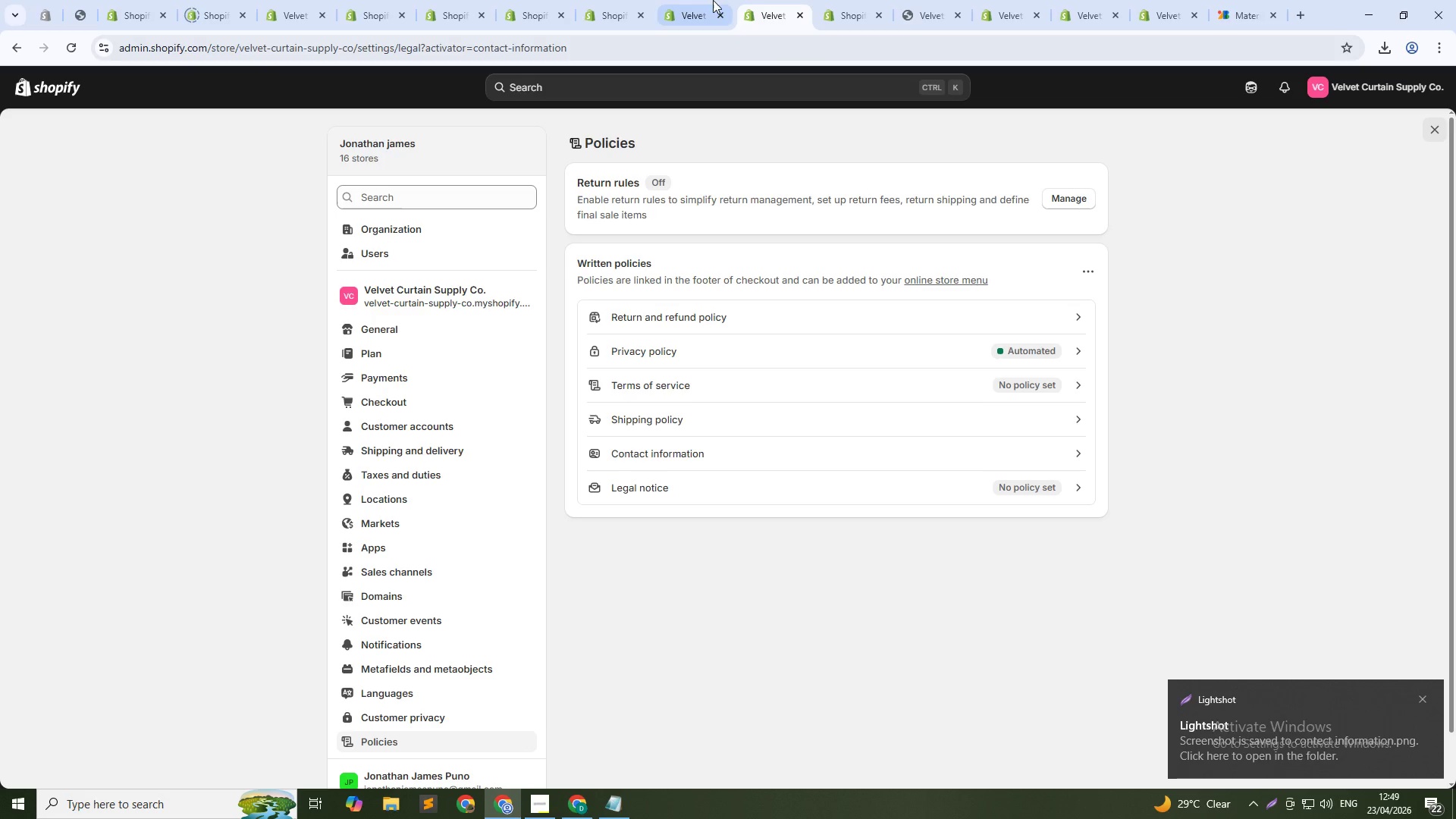 
left_click([707, 0])
 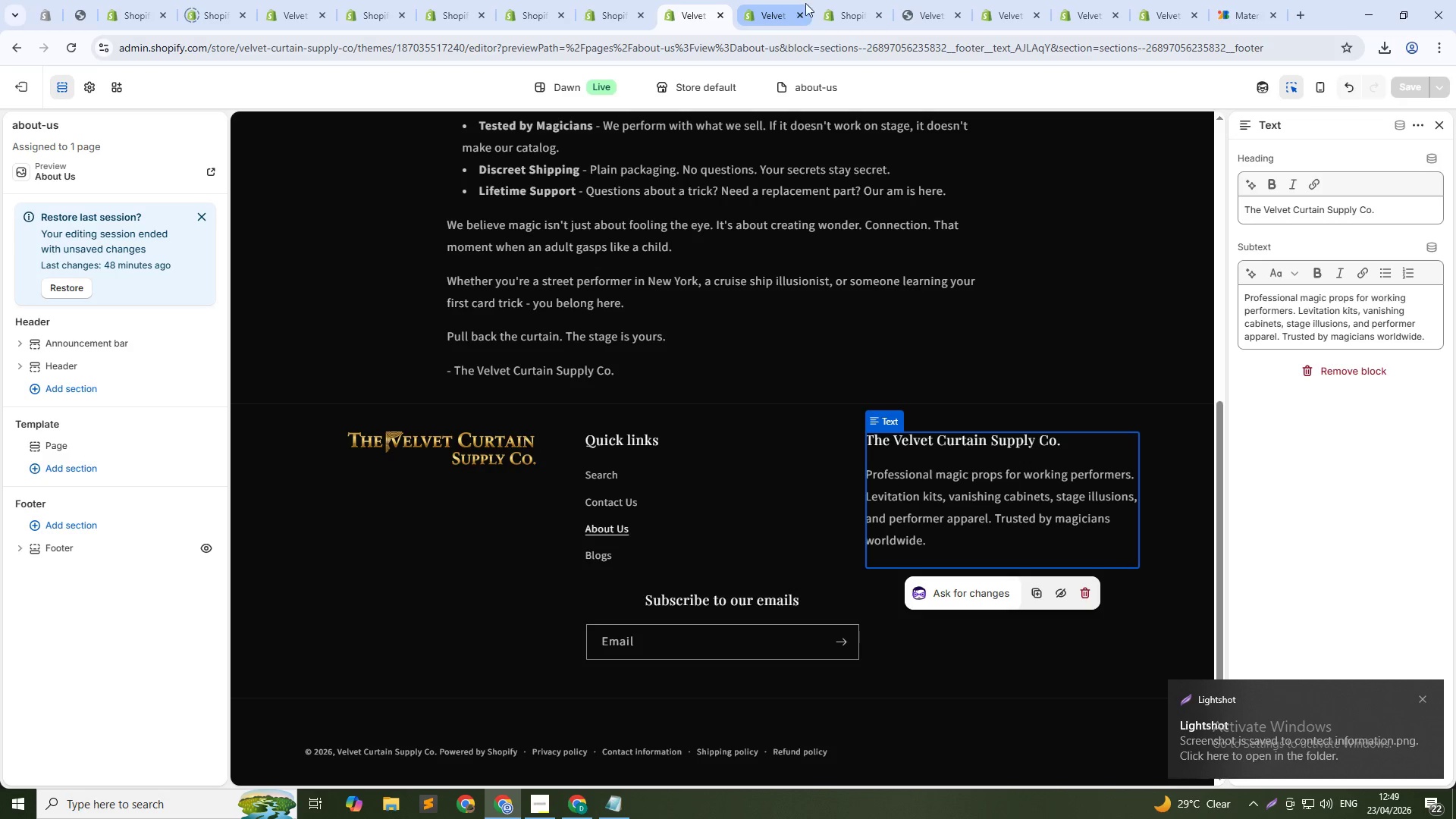 
left_click([857, 0])
 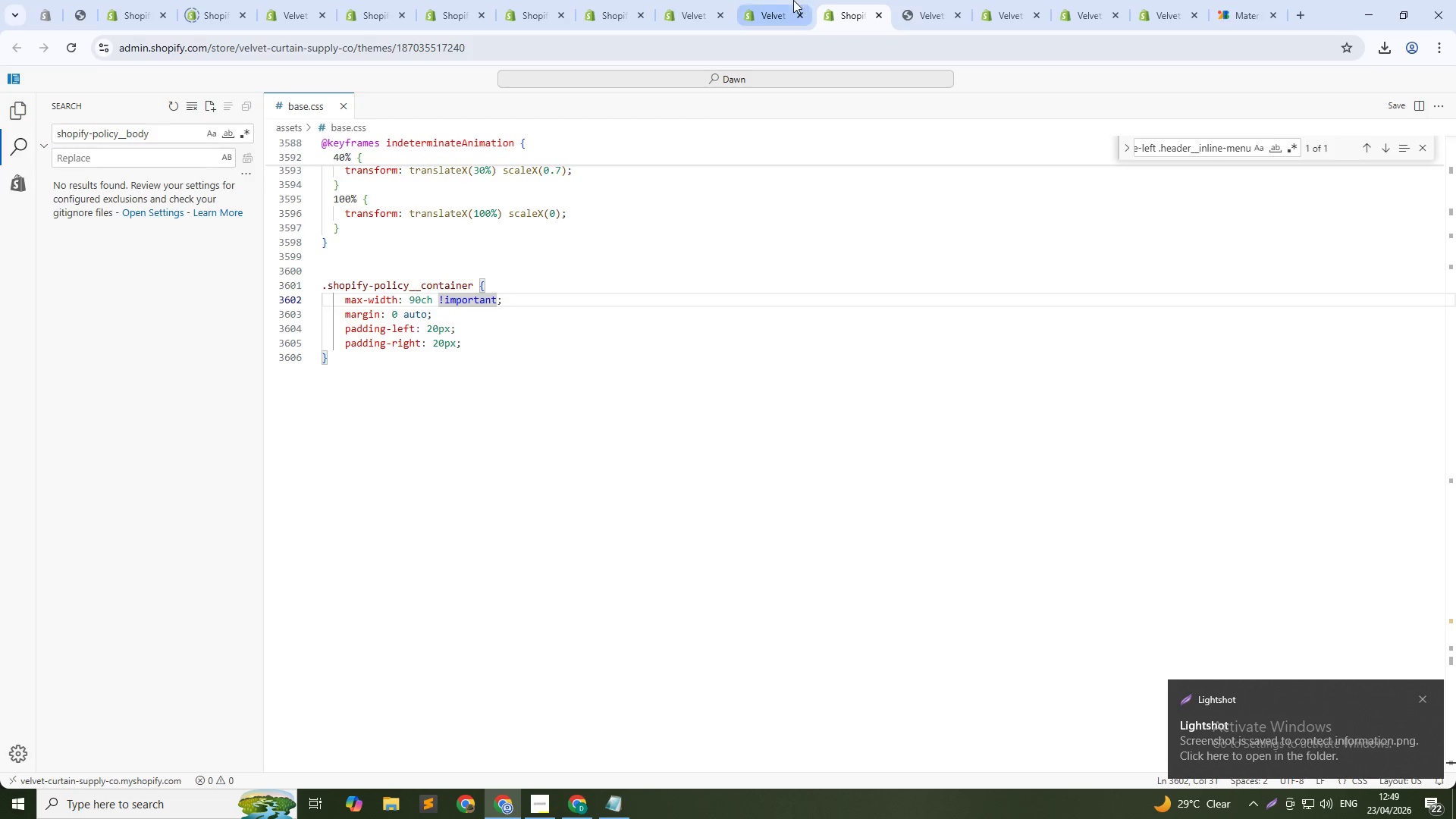 
left_click([777, 0])
 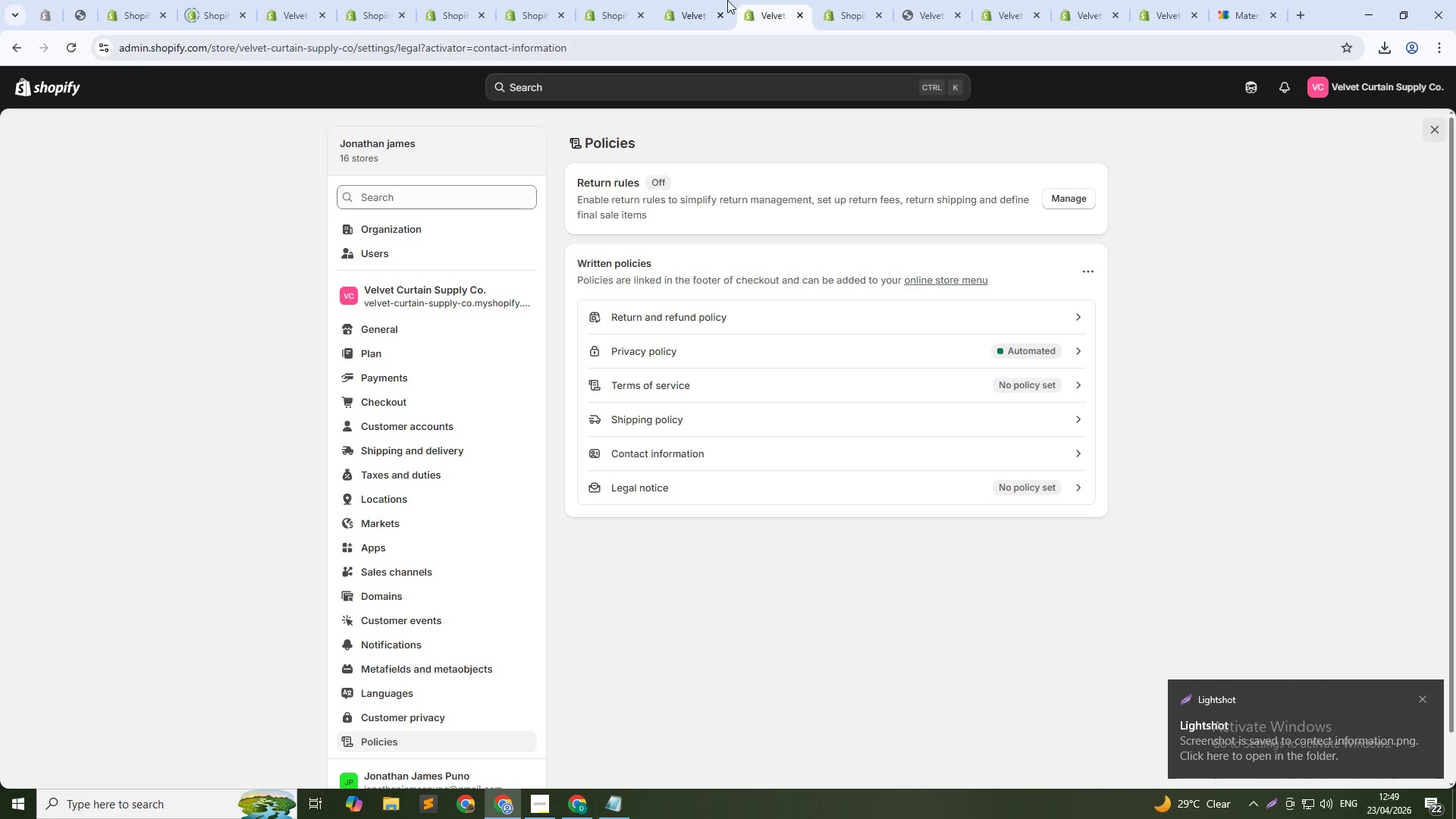 
left_click([704, 0])
 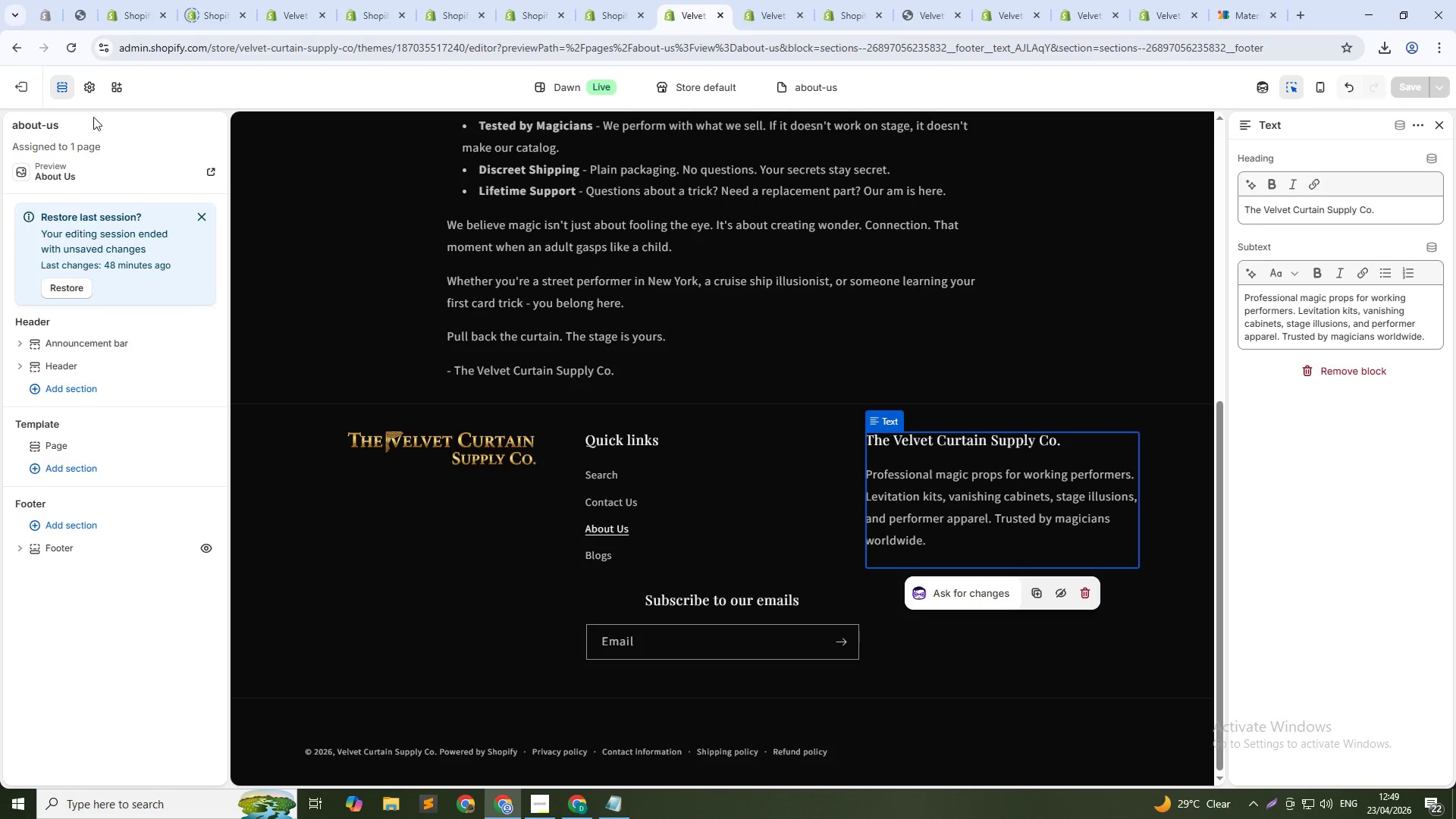 
left_click([89, 91])
 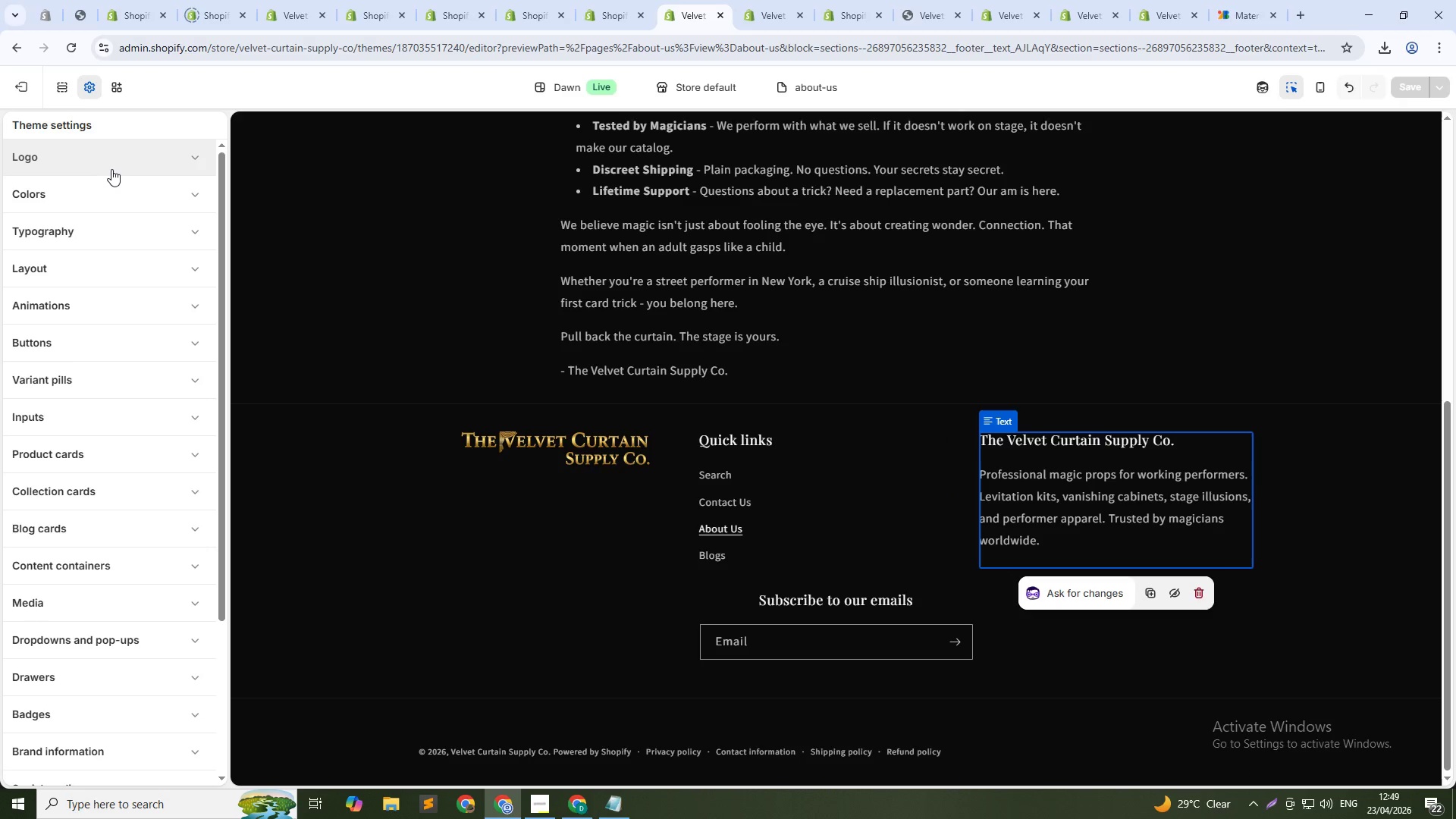 
left_click([115, 169])
 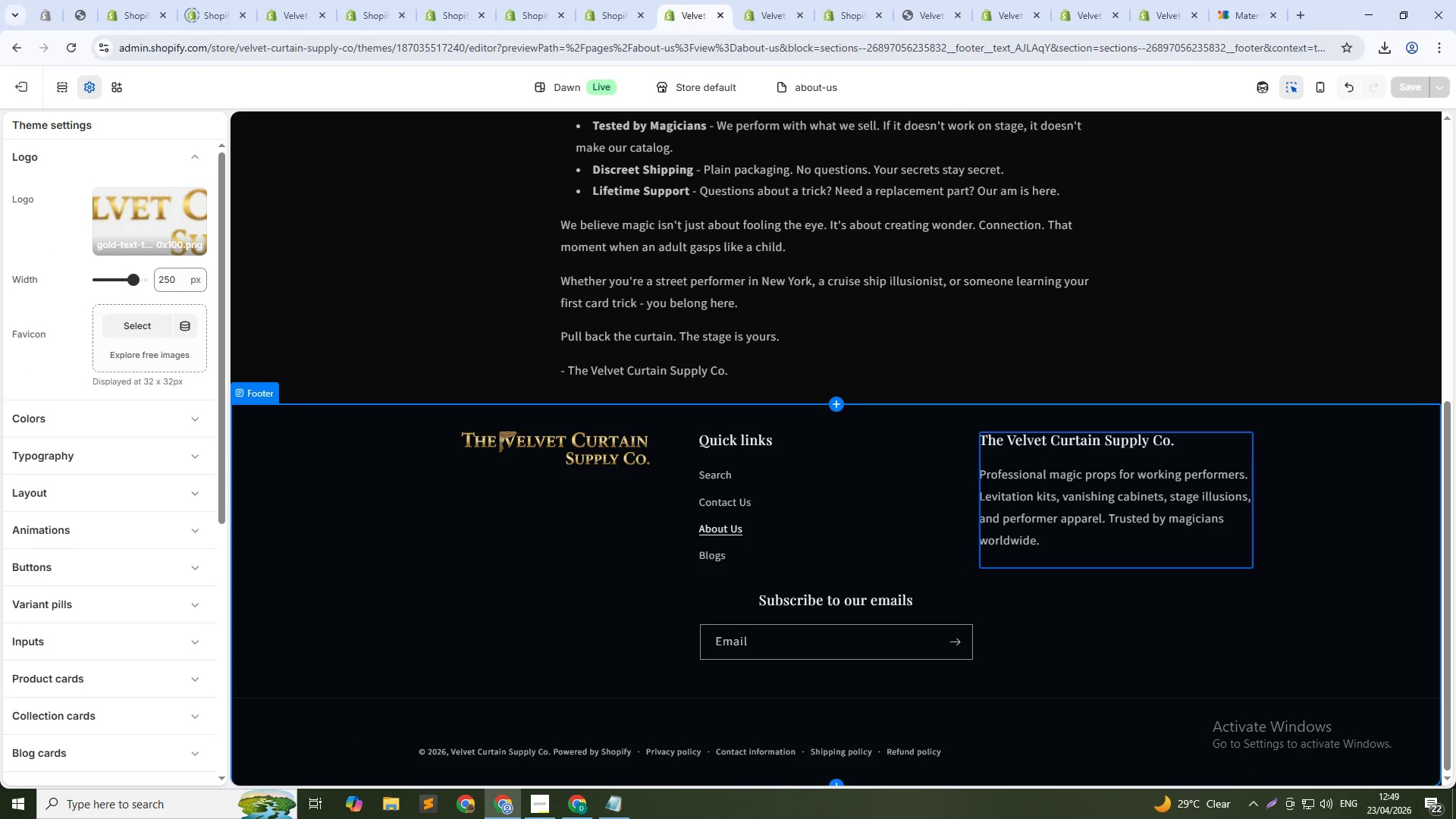 
key(PrintScreen)
 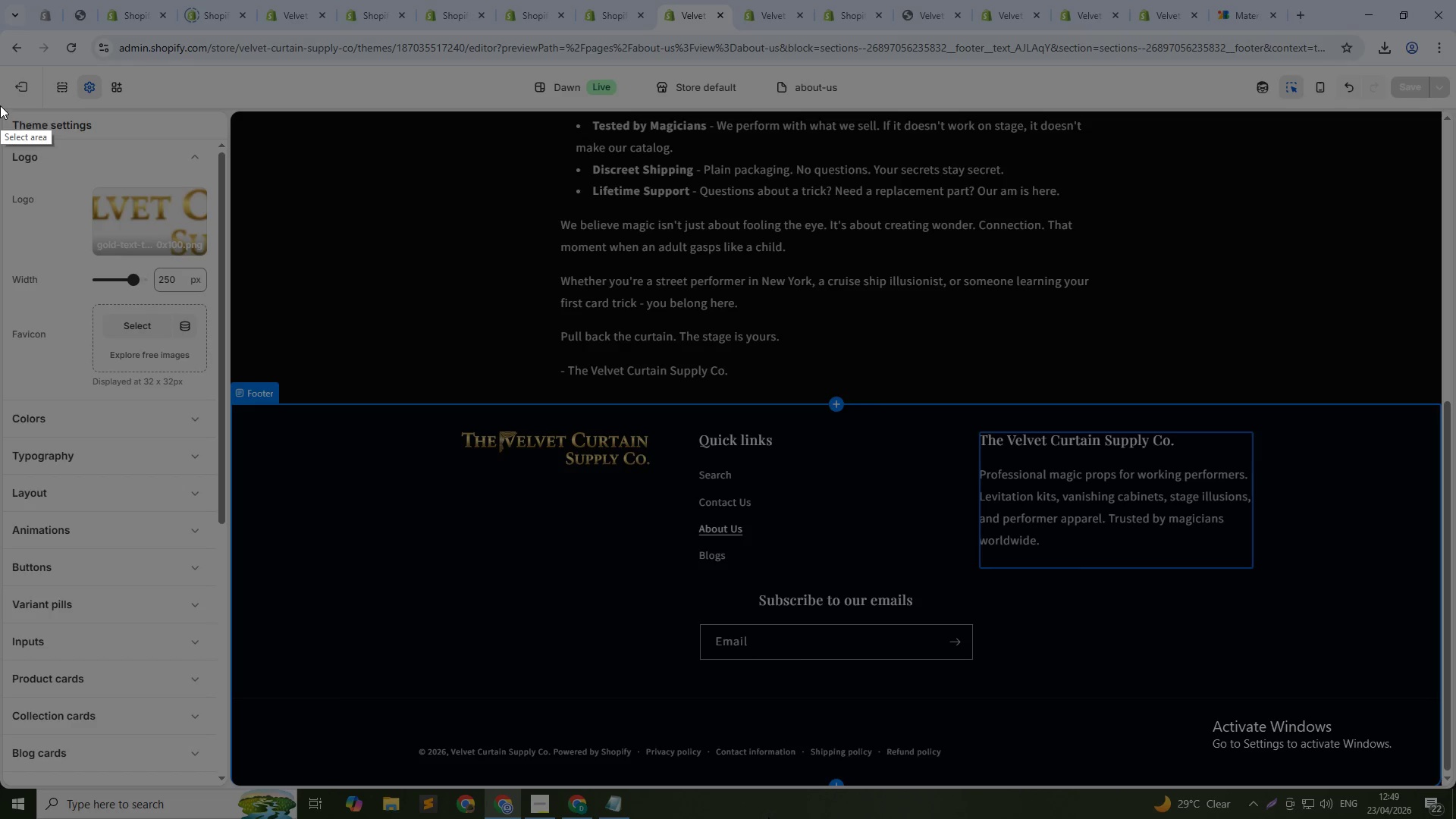 
left_click_drag(start_coordinate=[8, 108], to_coordinate=[1376, 595])
 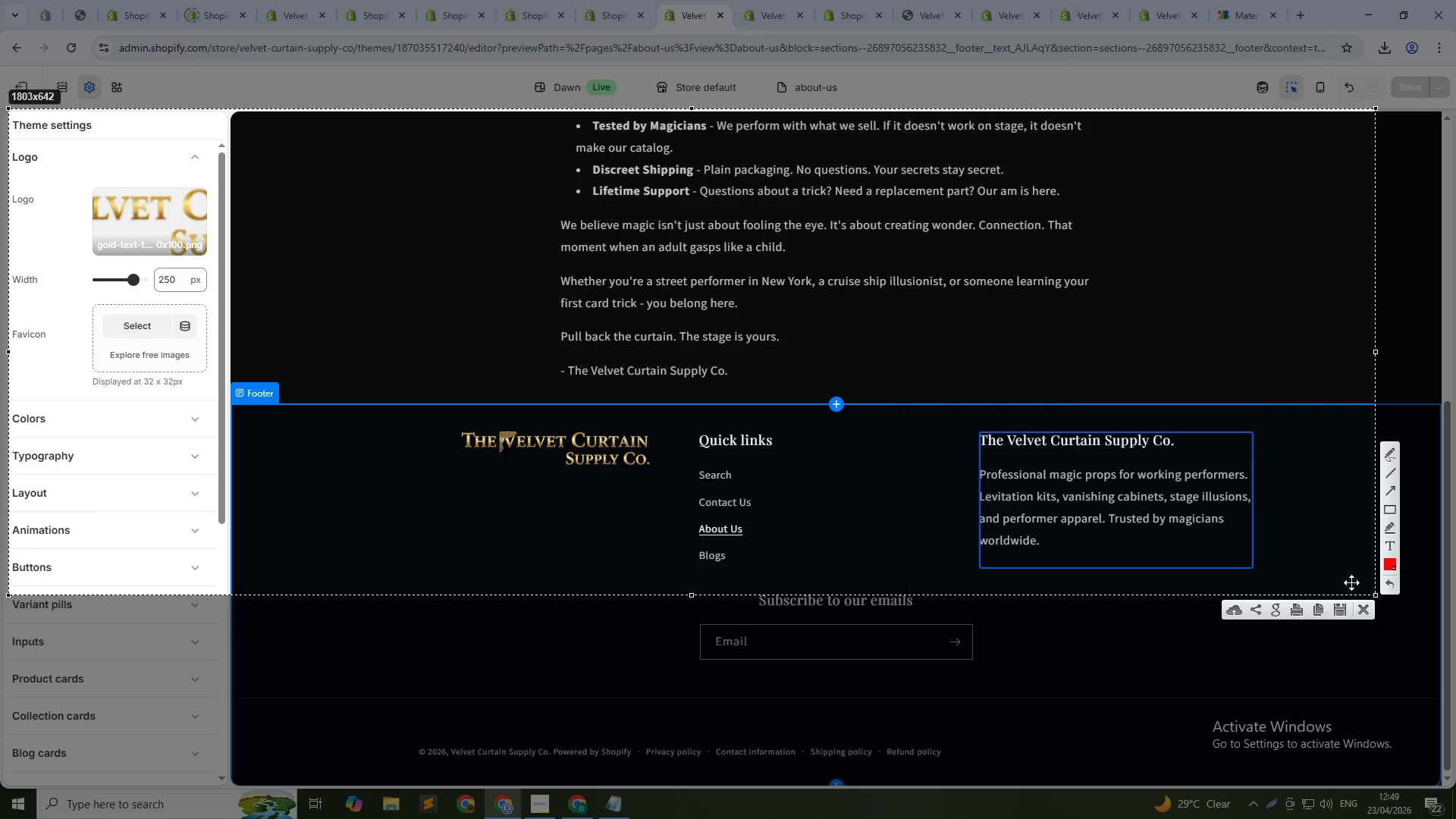 
key(Escape)
 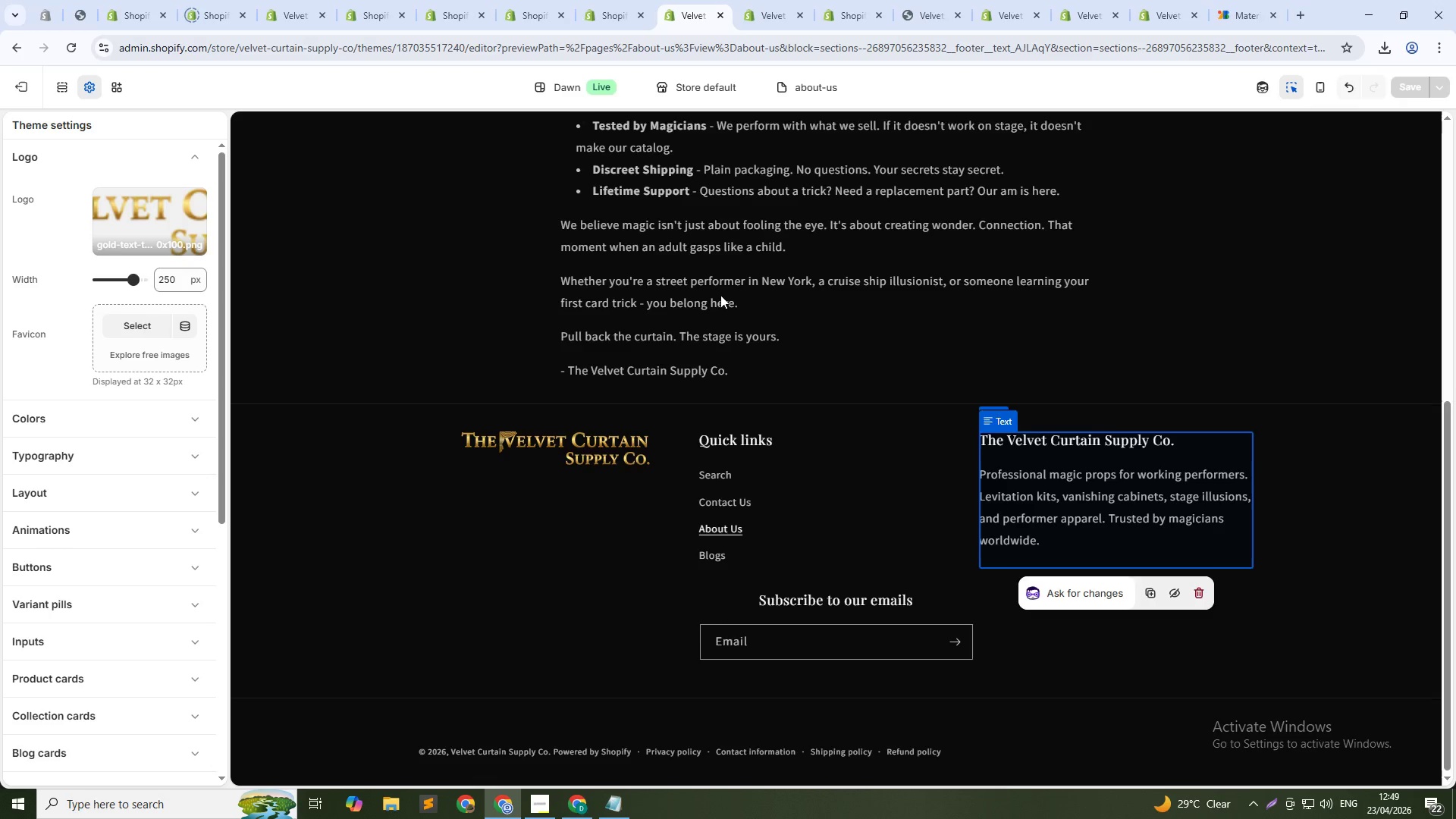 
scroll: coordinate [707, 310], scroll_direction: up, amount: 16.0
 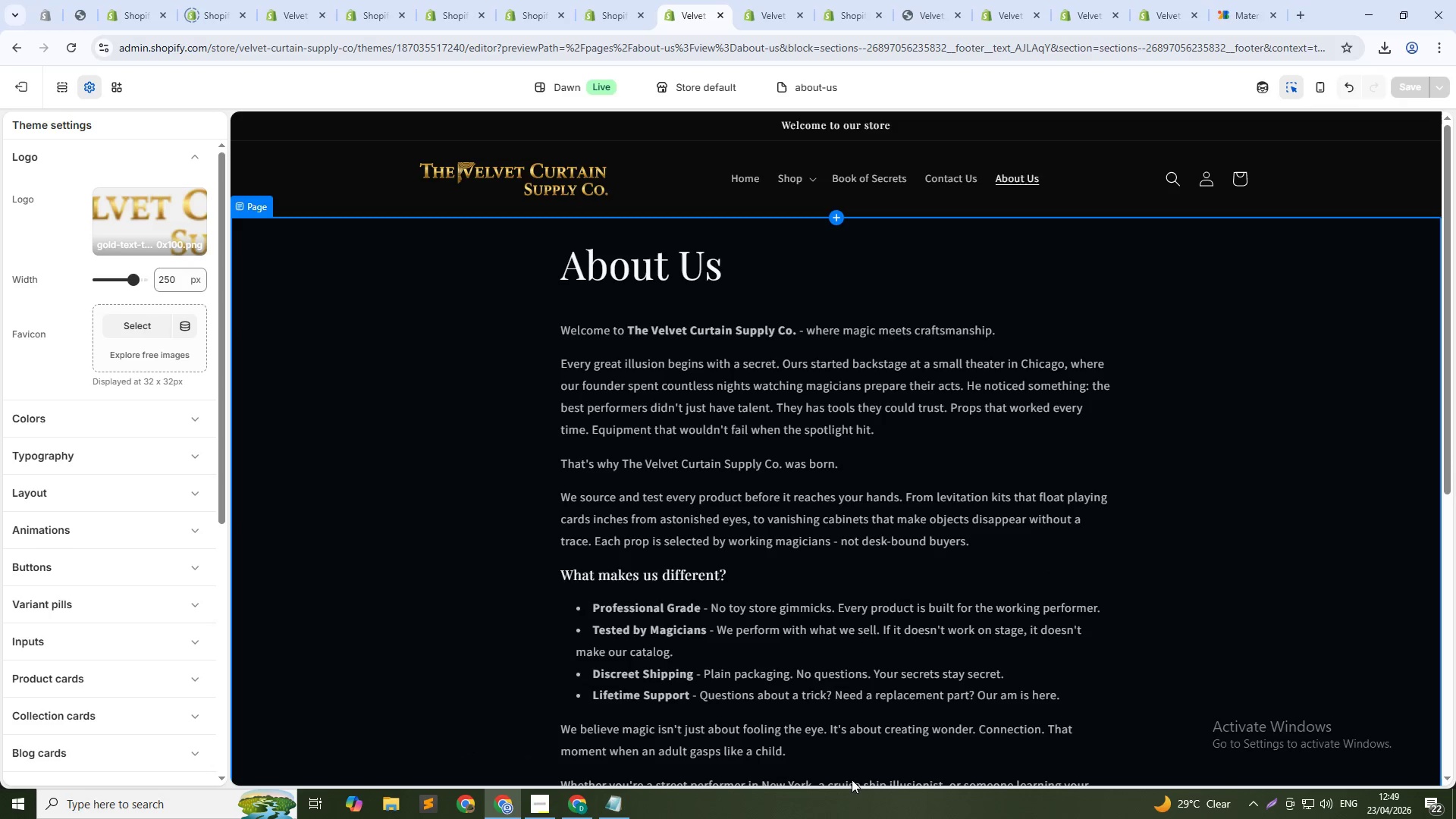 
left_click([843, 818])
 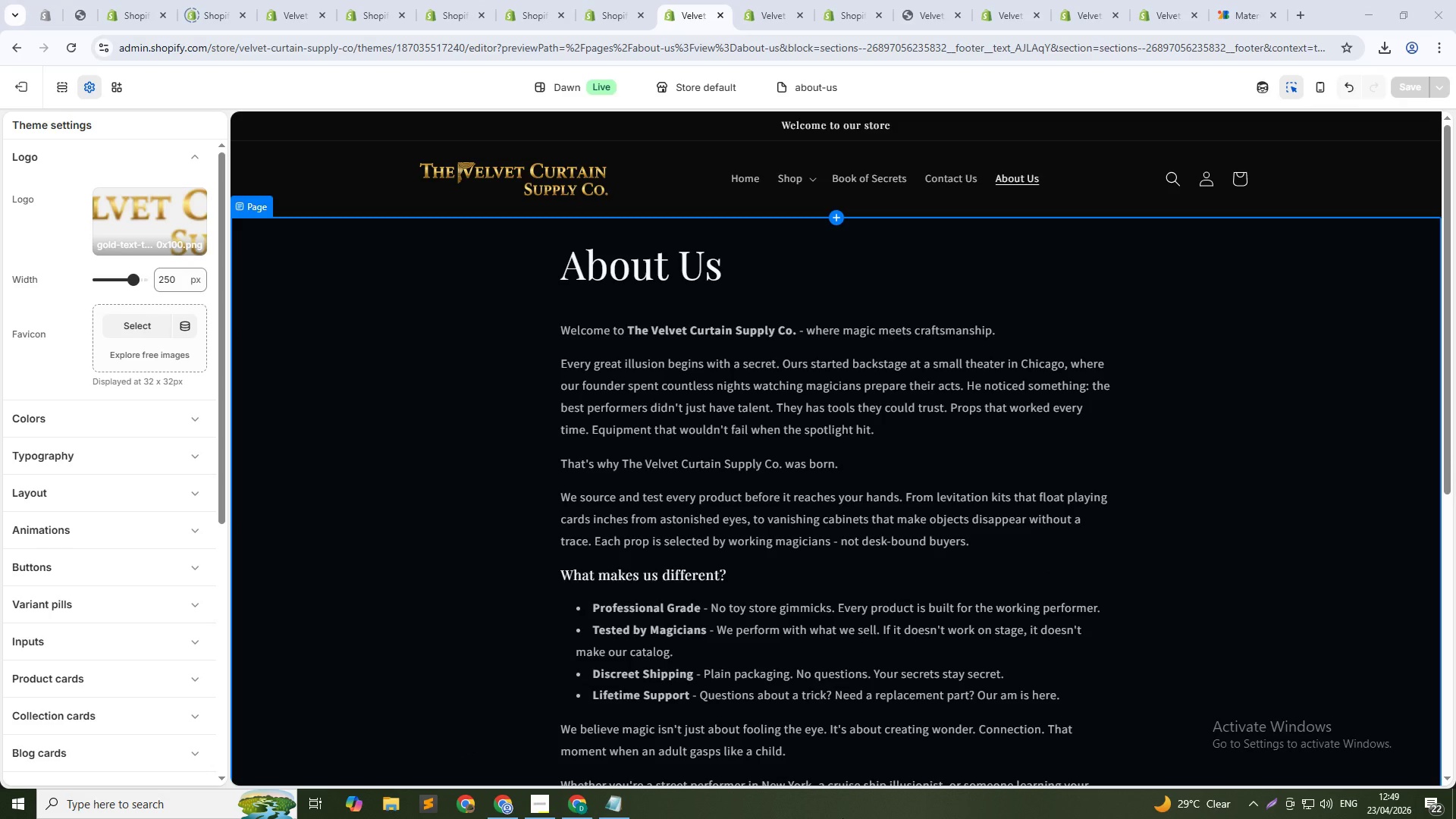 
key(PrintScreen)
 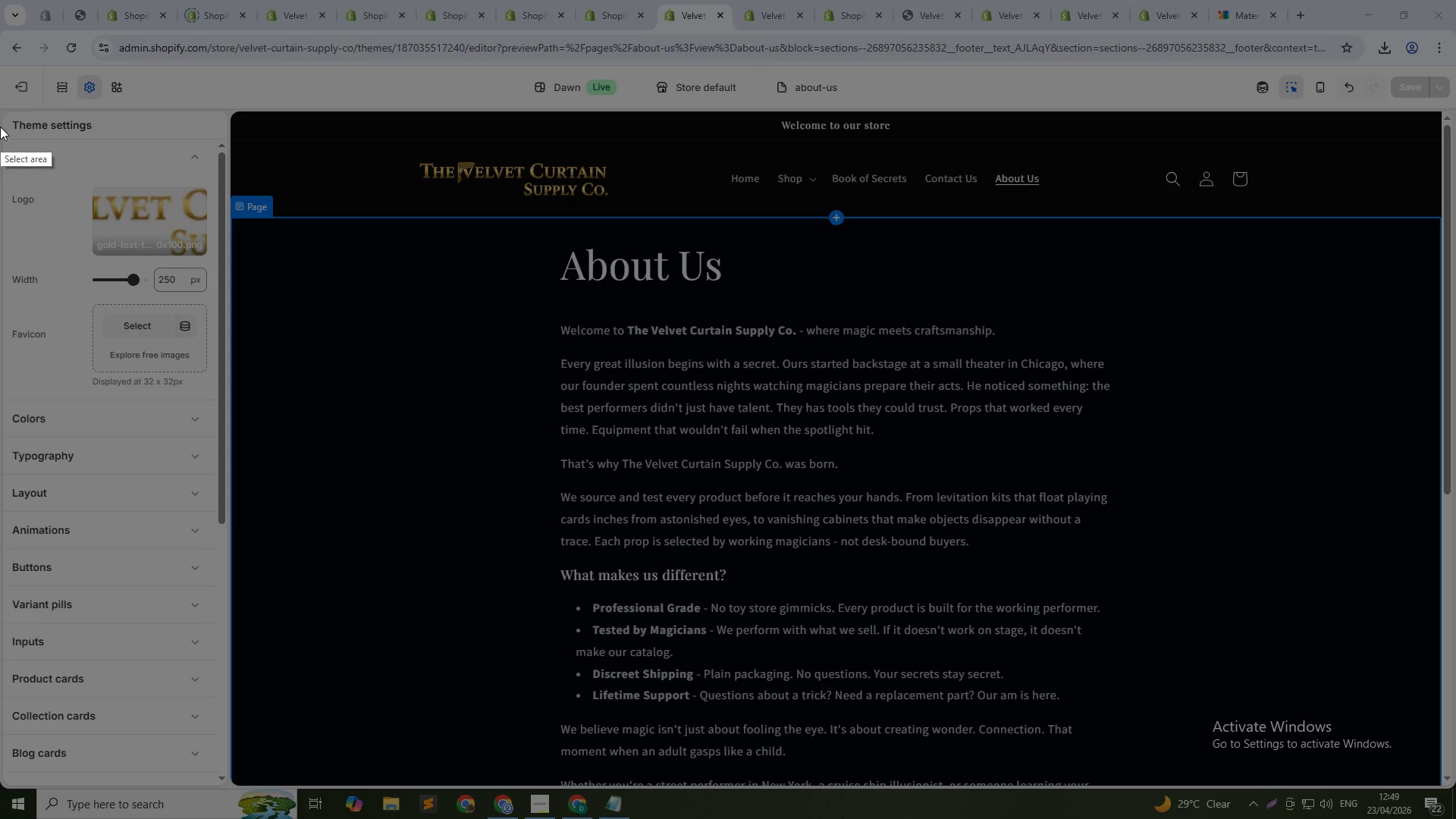 
left_click_drag(start_coordinate=[0, 109], to_coordinate=[1402, 563])
 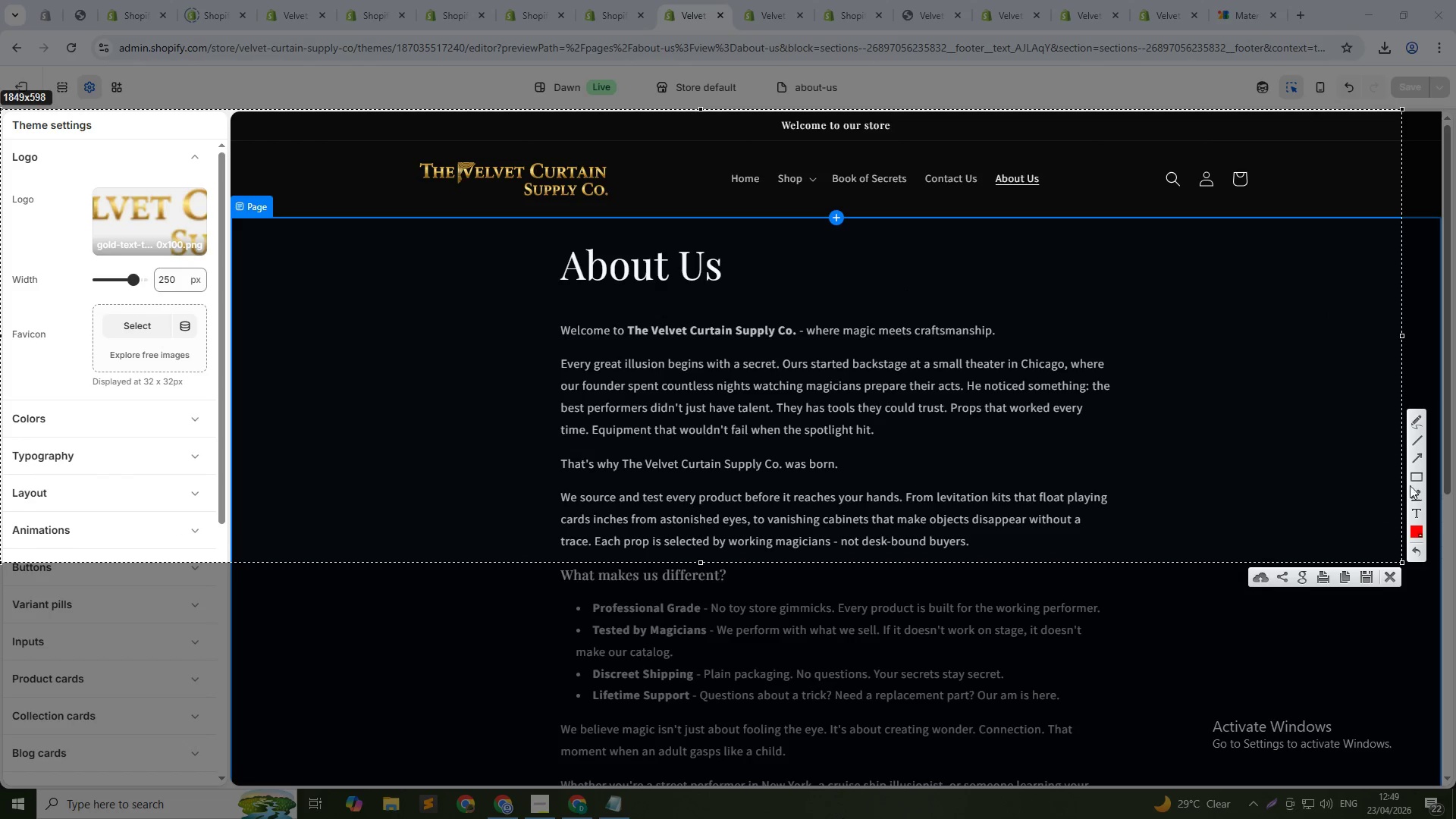 
left_click([1413, 472])
 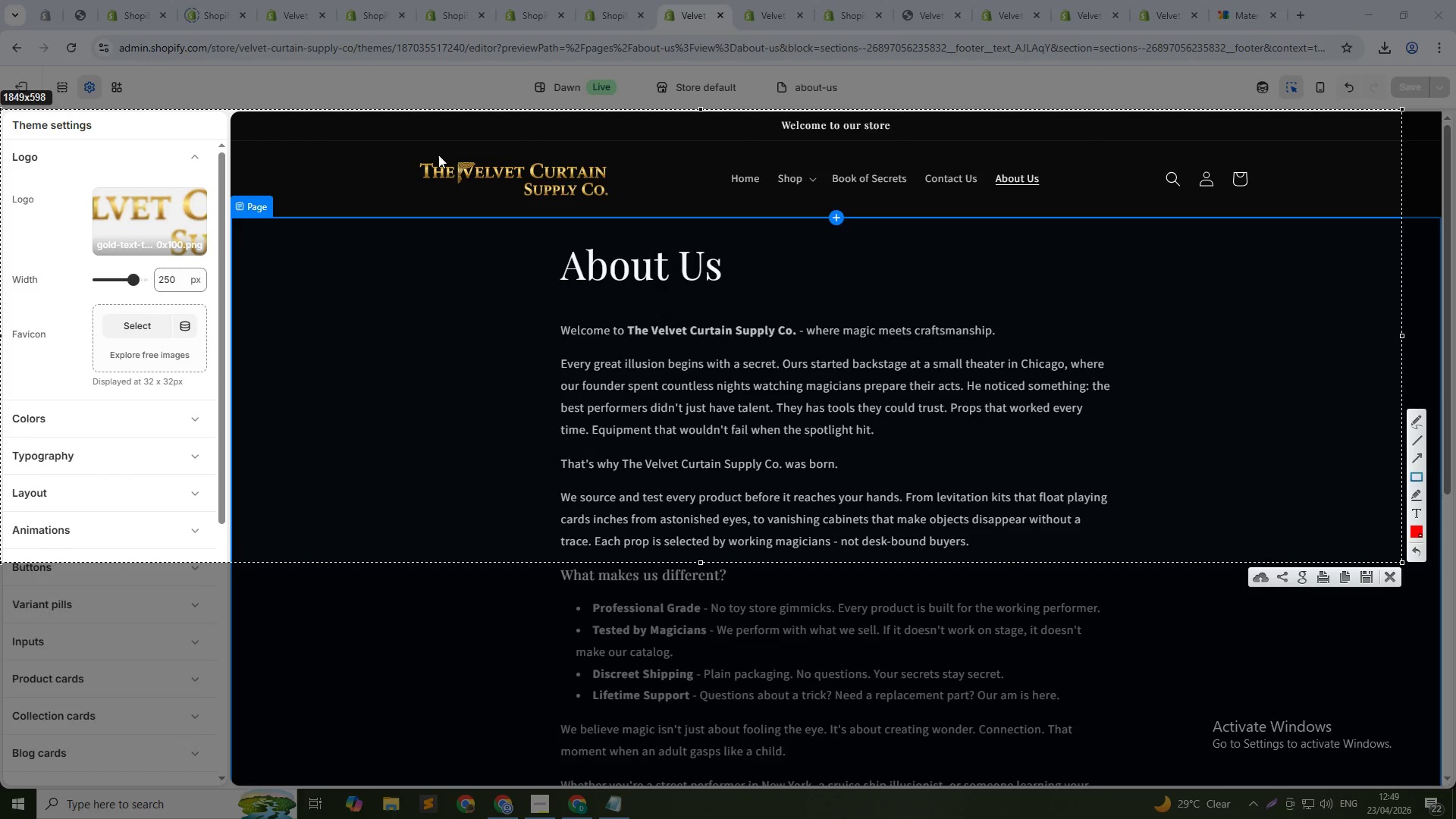 
left_click_drag(start_coordinate=[417, 144], to_coordinate=[642, 212])
 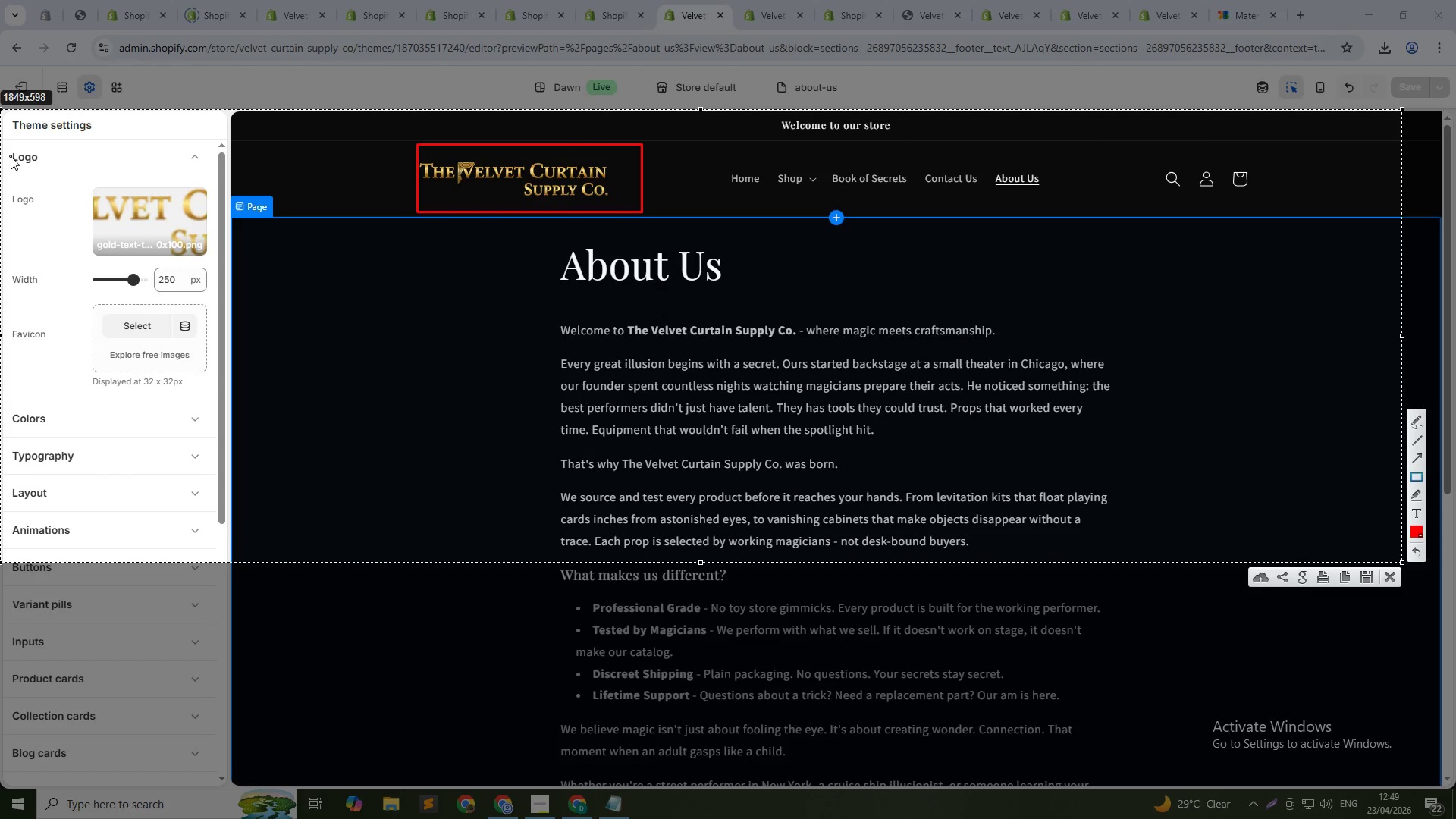 
left_click_drag(start_coordinate=[2, 147], to_coordinate=[214, 295])
 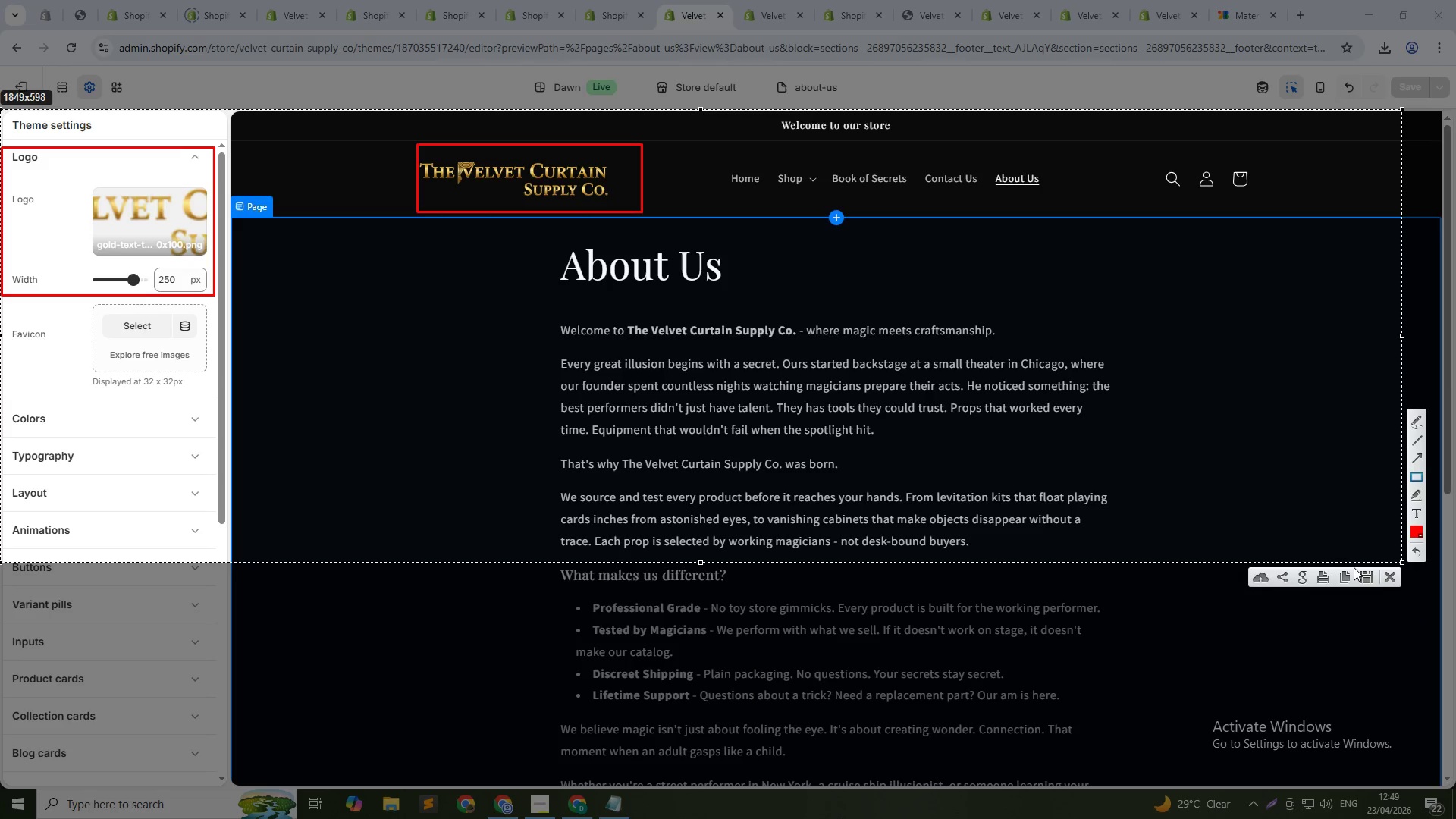 
left_click([1365, 573])
 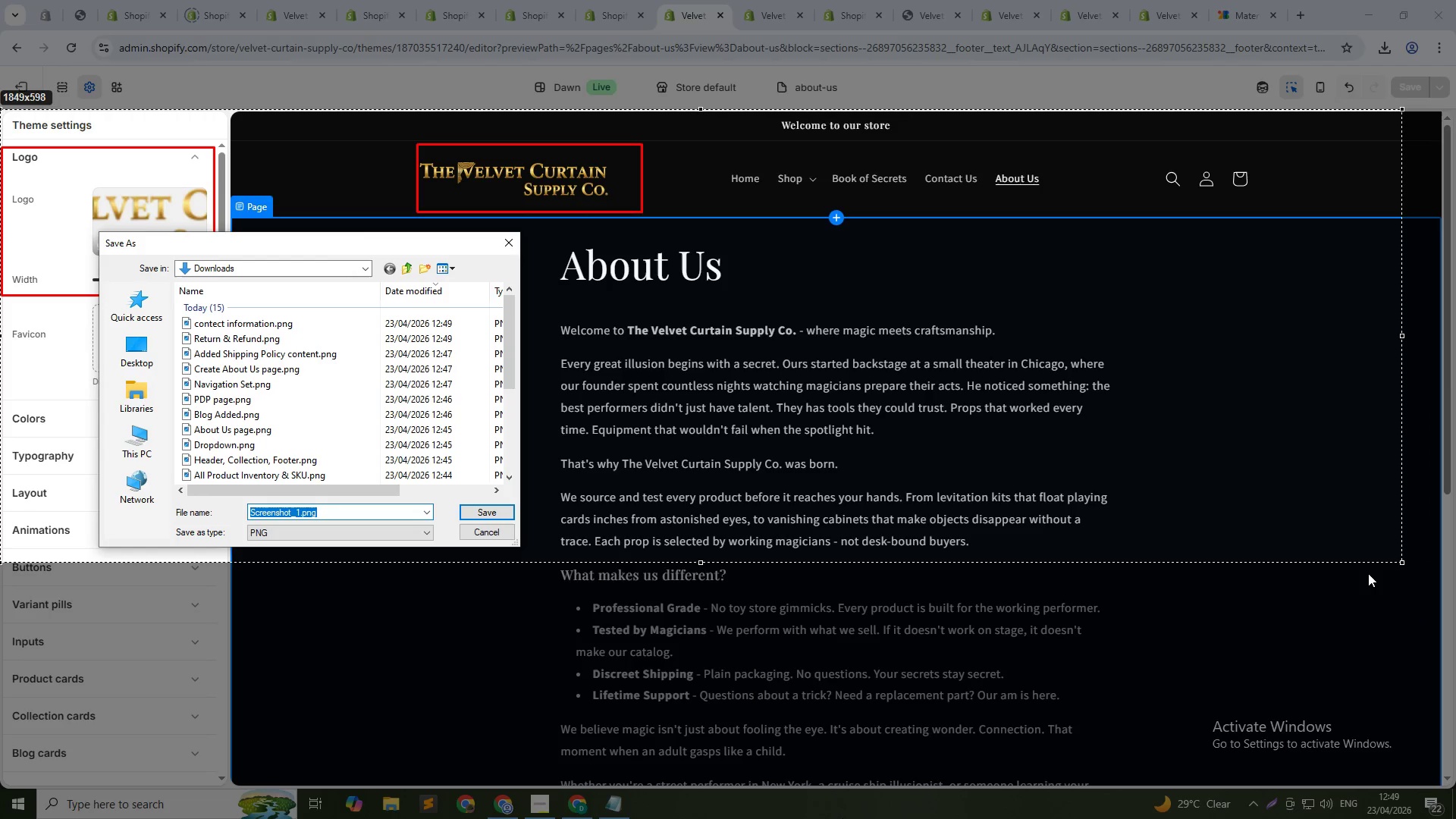 
type(logog)
key(Backspace)
type( added)
 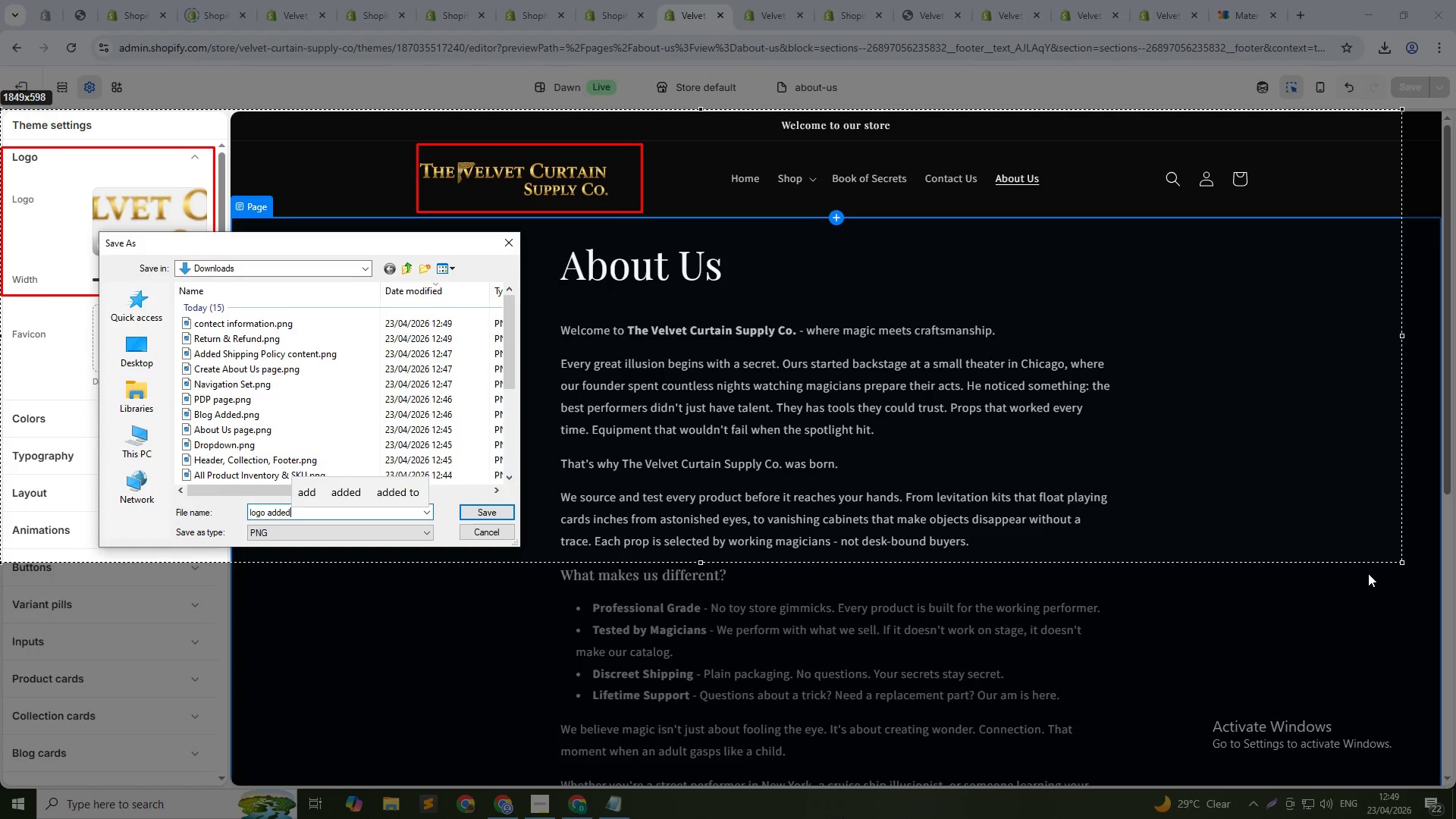 
key(Enter)
 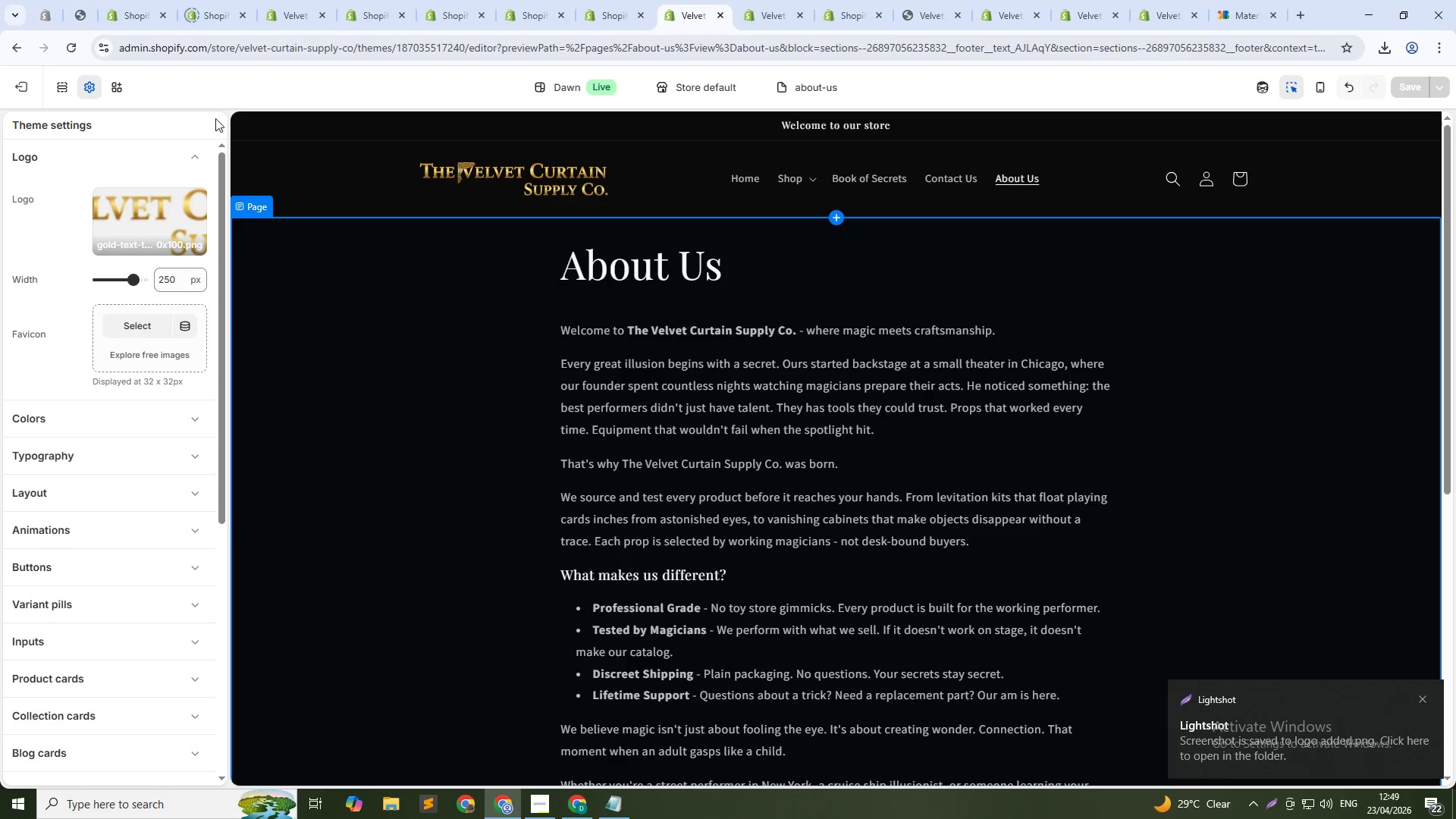 
left_click([192, 160])
 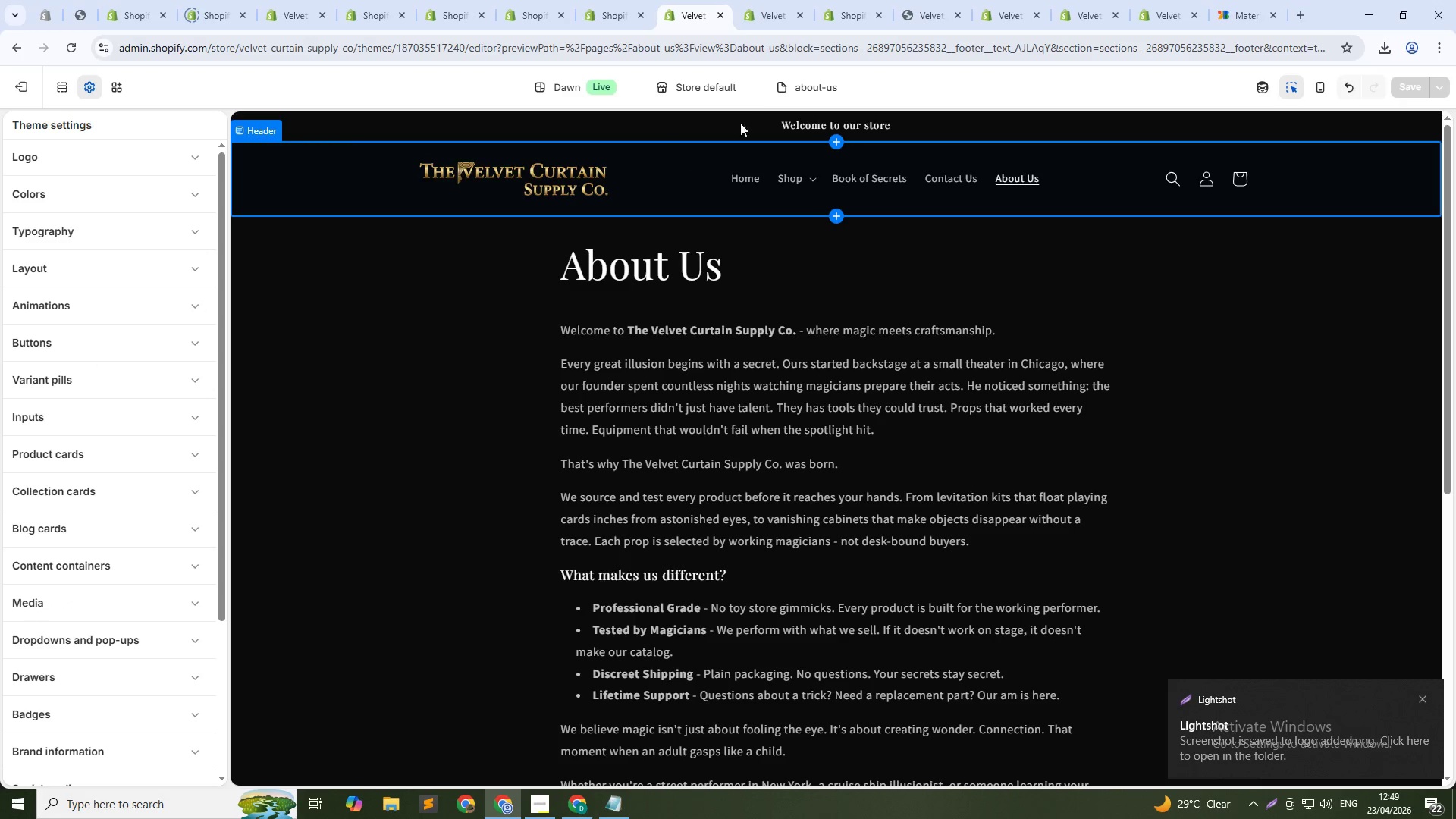 
left_click([824, 76])
 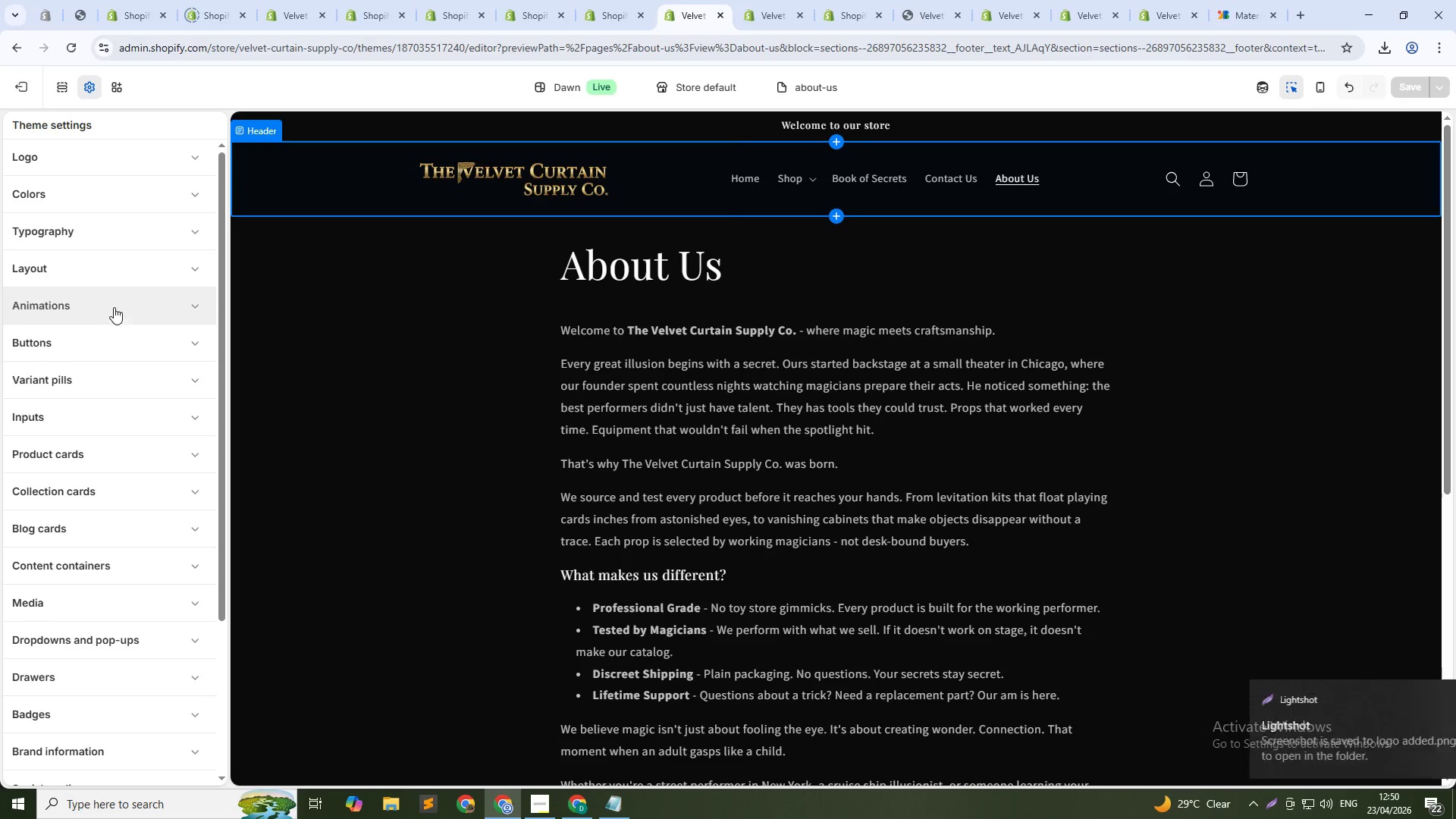 
left_click([156, 241])
 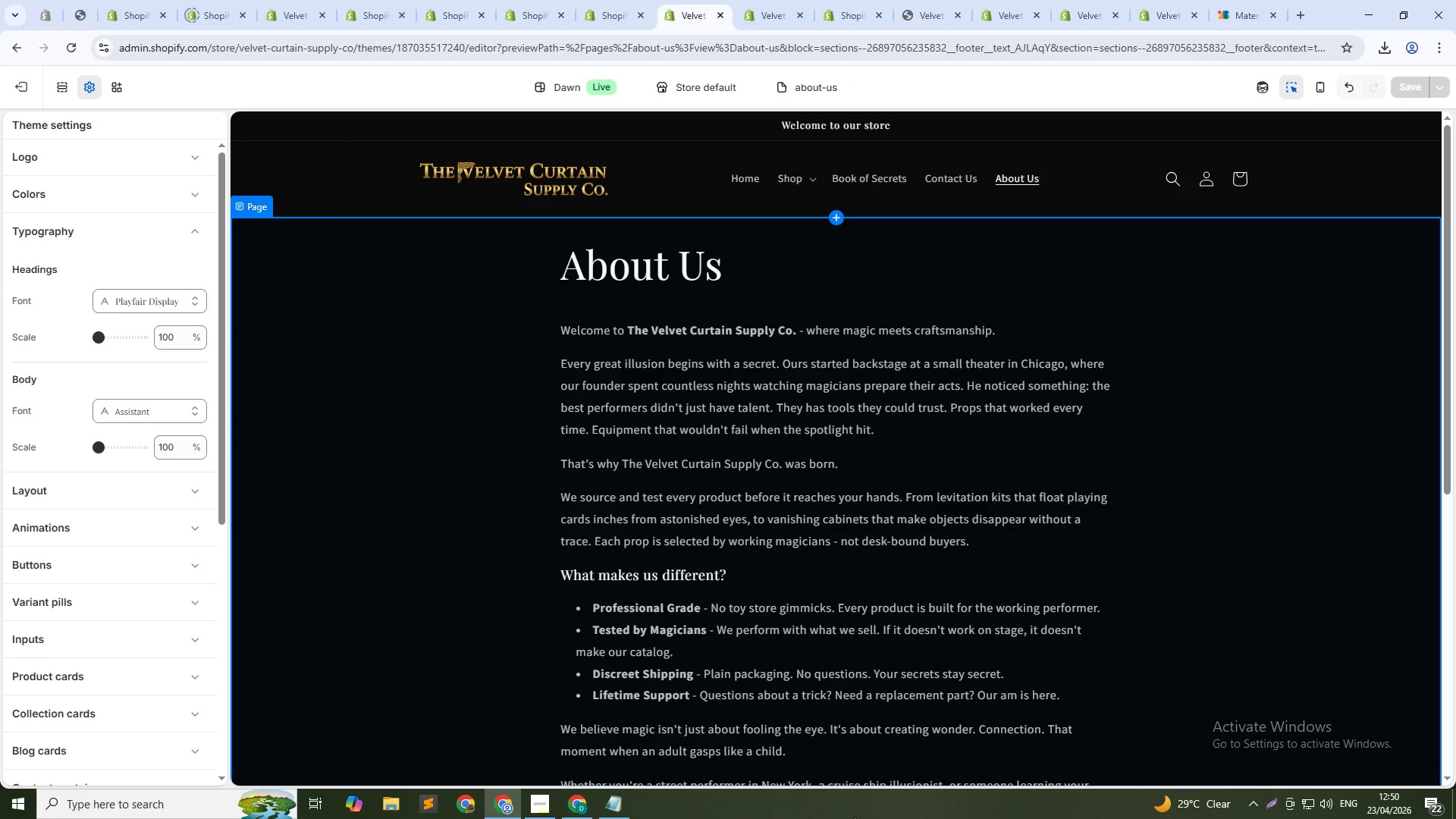 
key(PrintScreen)
 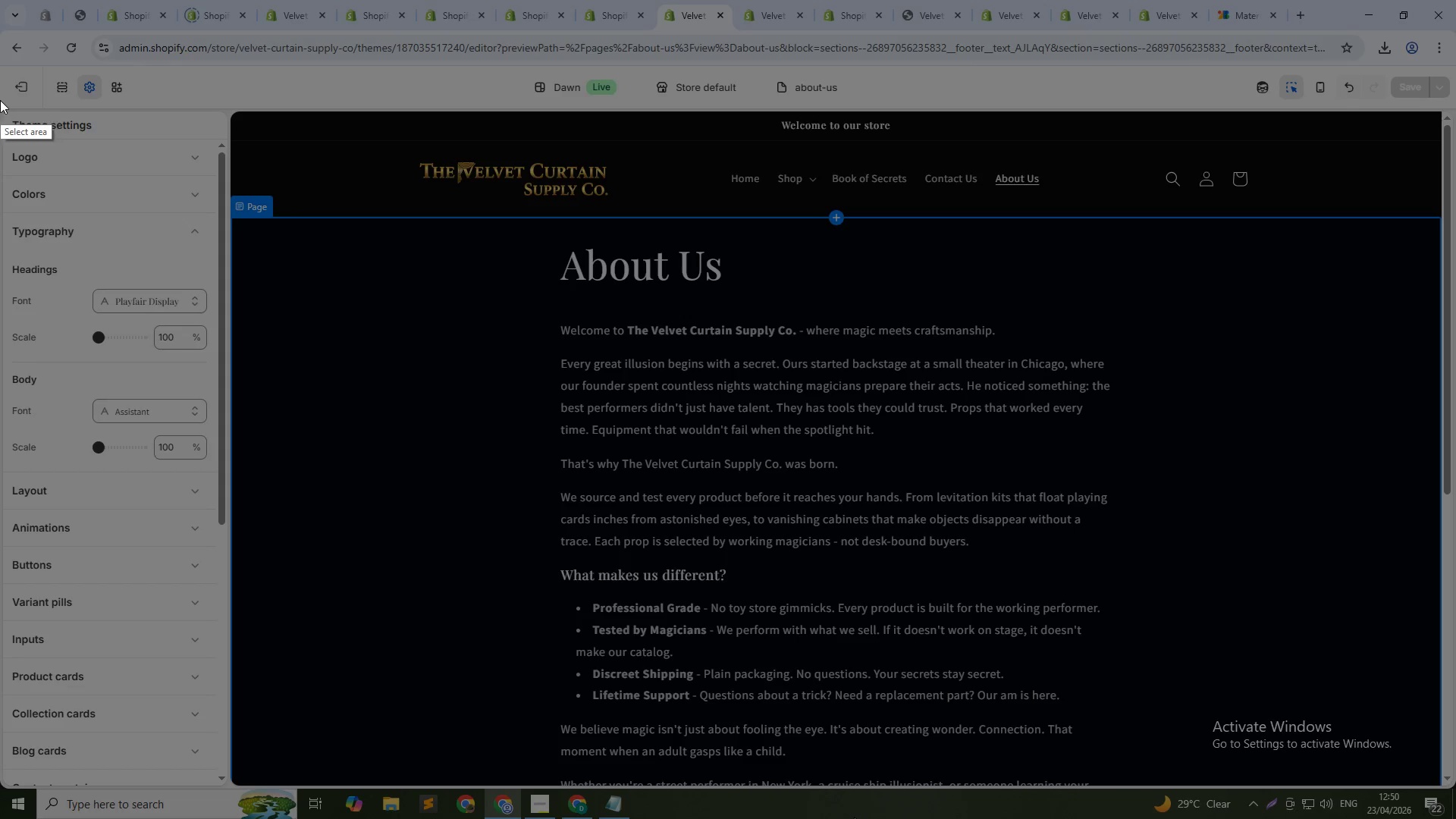 
left_click_drag(start_coordinate=[10, 111], to_coordinate=[1417, 692])
 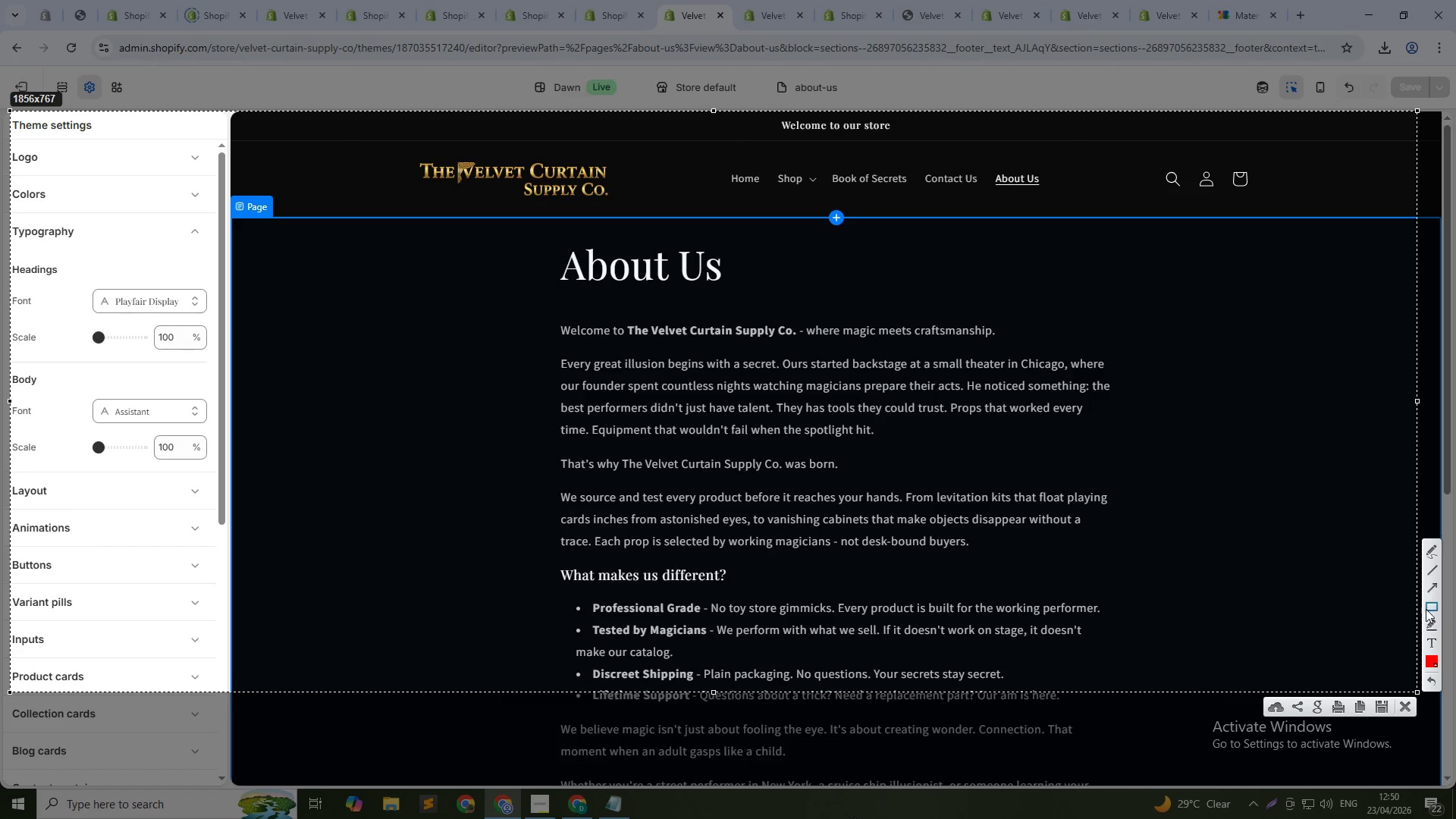 
left_click([1426, 603])
 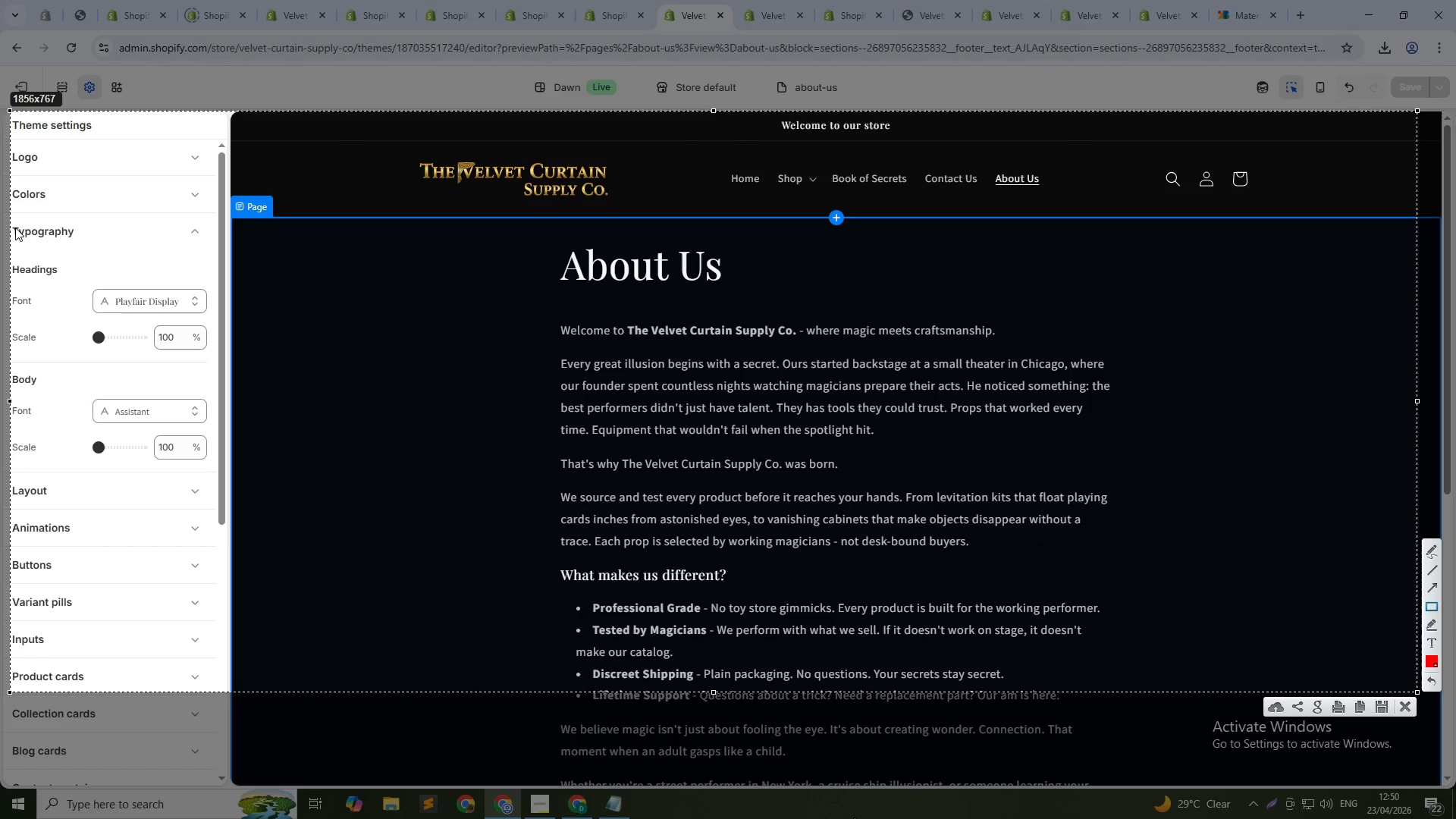 
left_click_drag(start_coordinate=[11, 222], to_coordinate=[218, 462])
 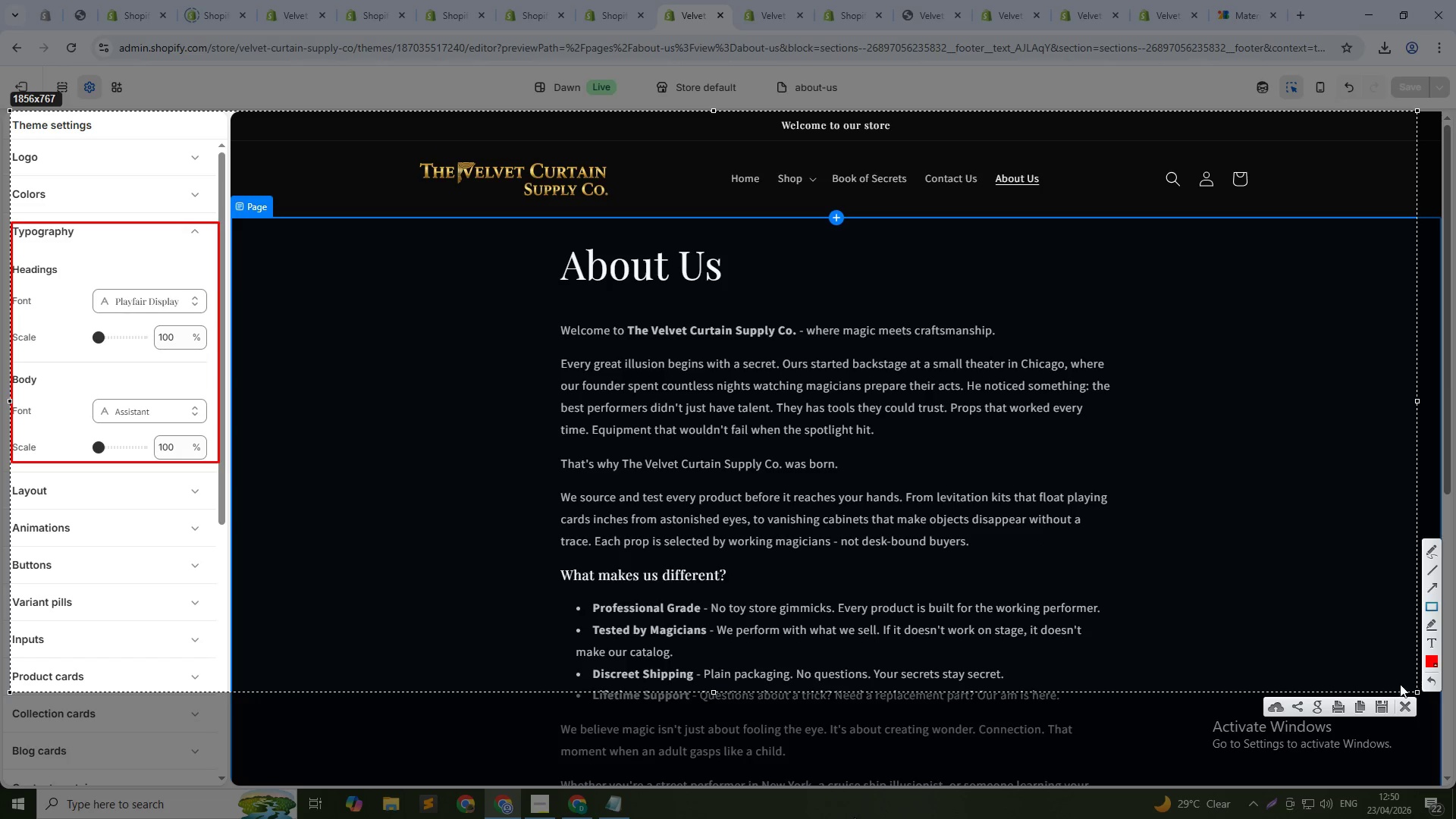 
left_click([1383, 704])
 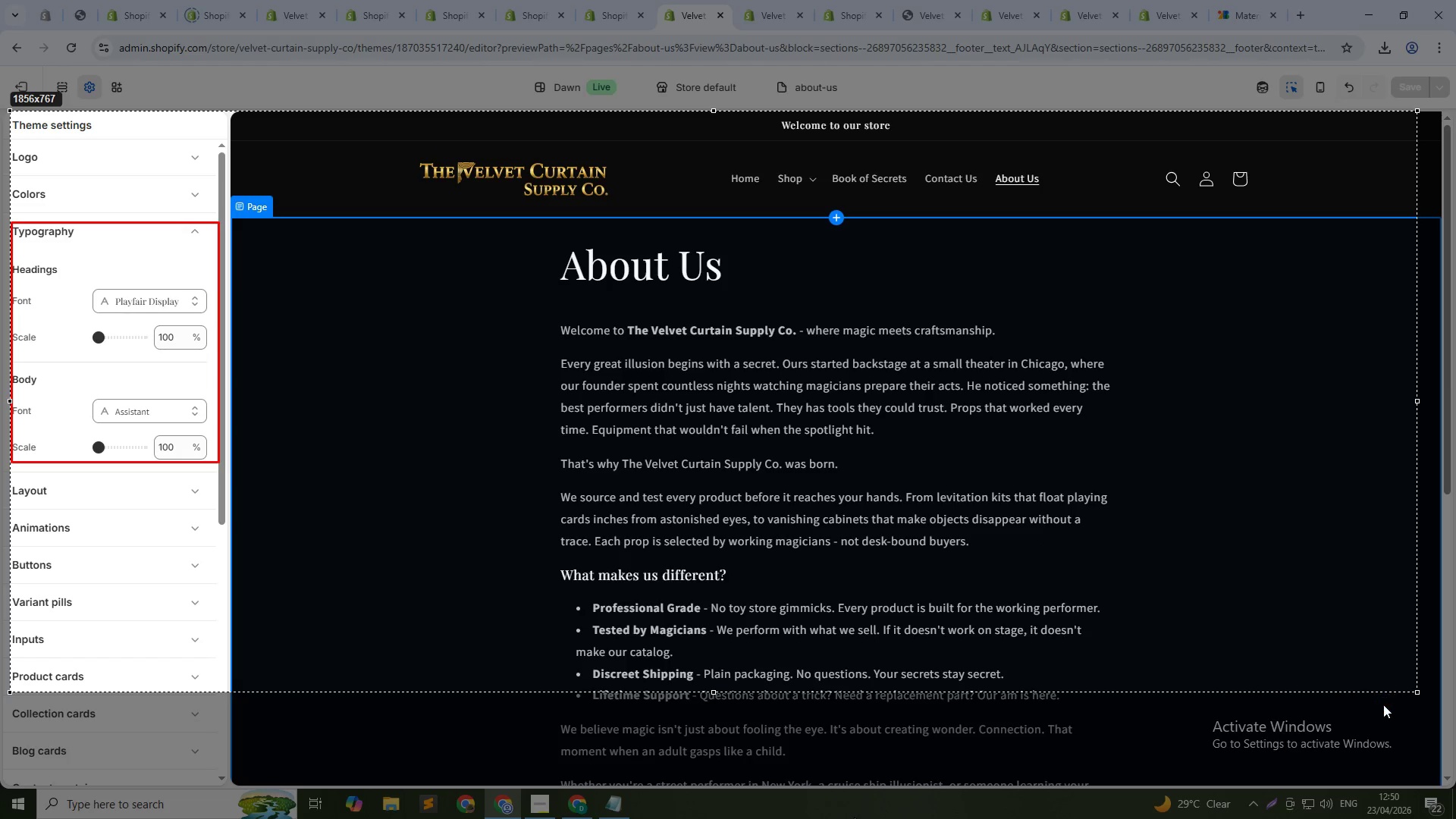 
type(Set typography)
 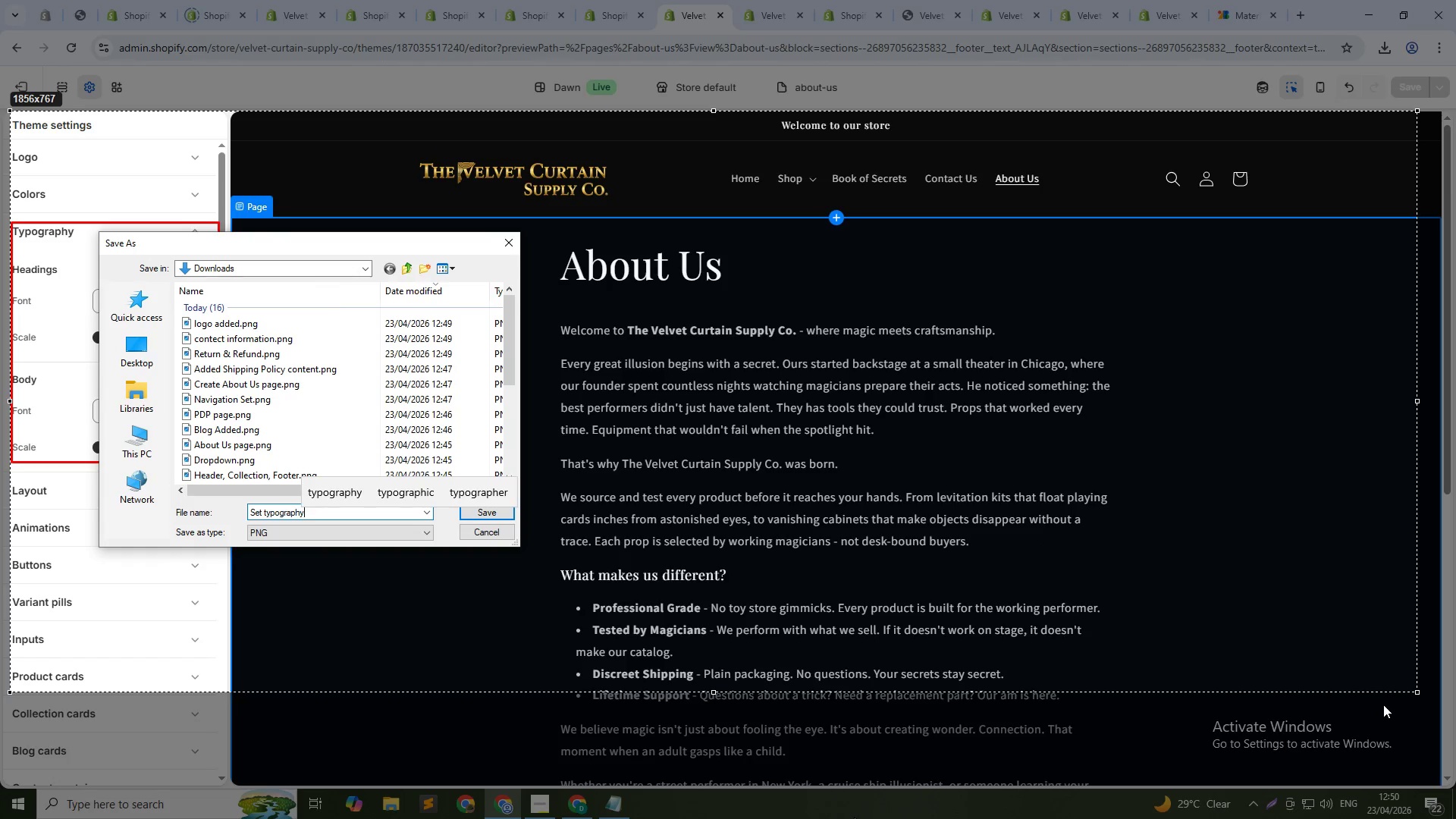 
key(Enter)
 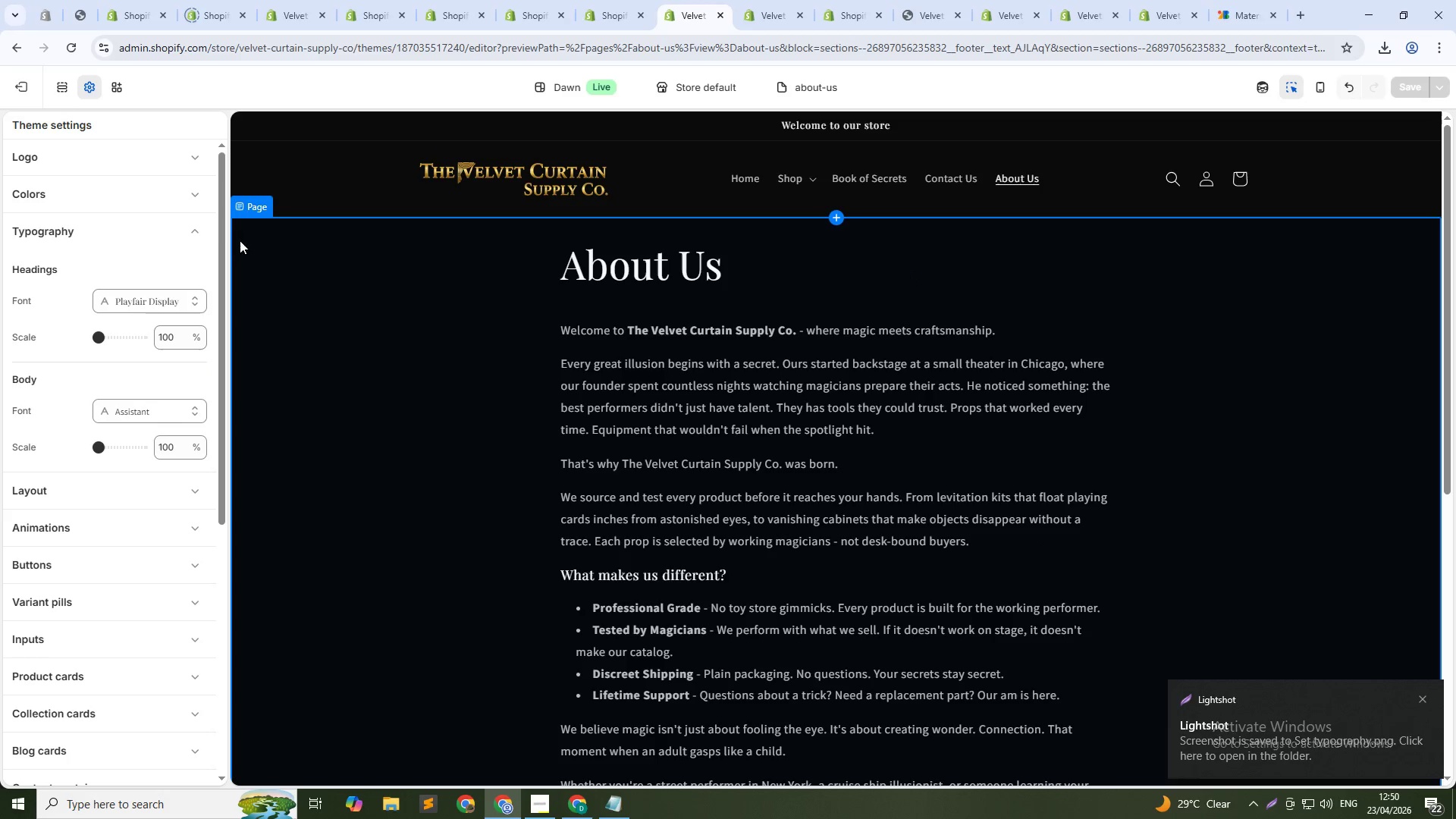 
left_click([199, 233])
 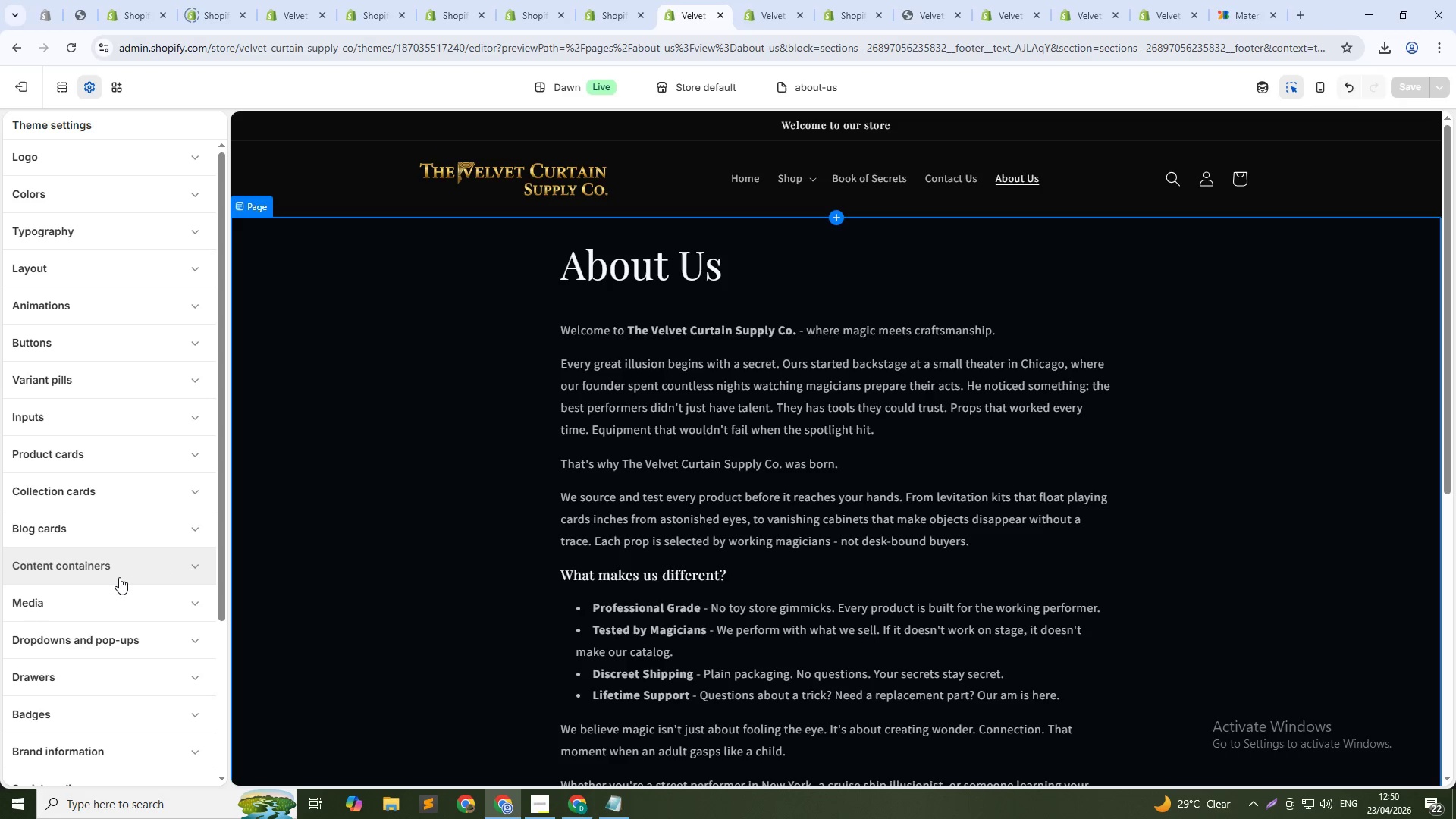 
wait(6.98)
 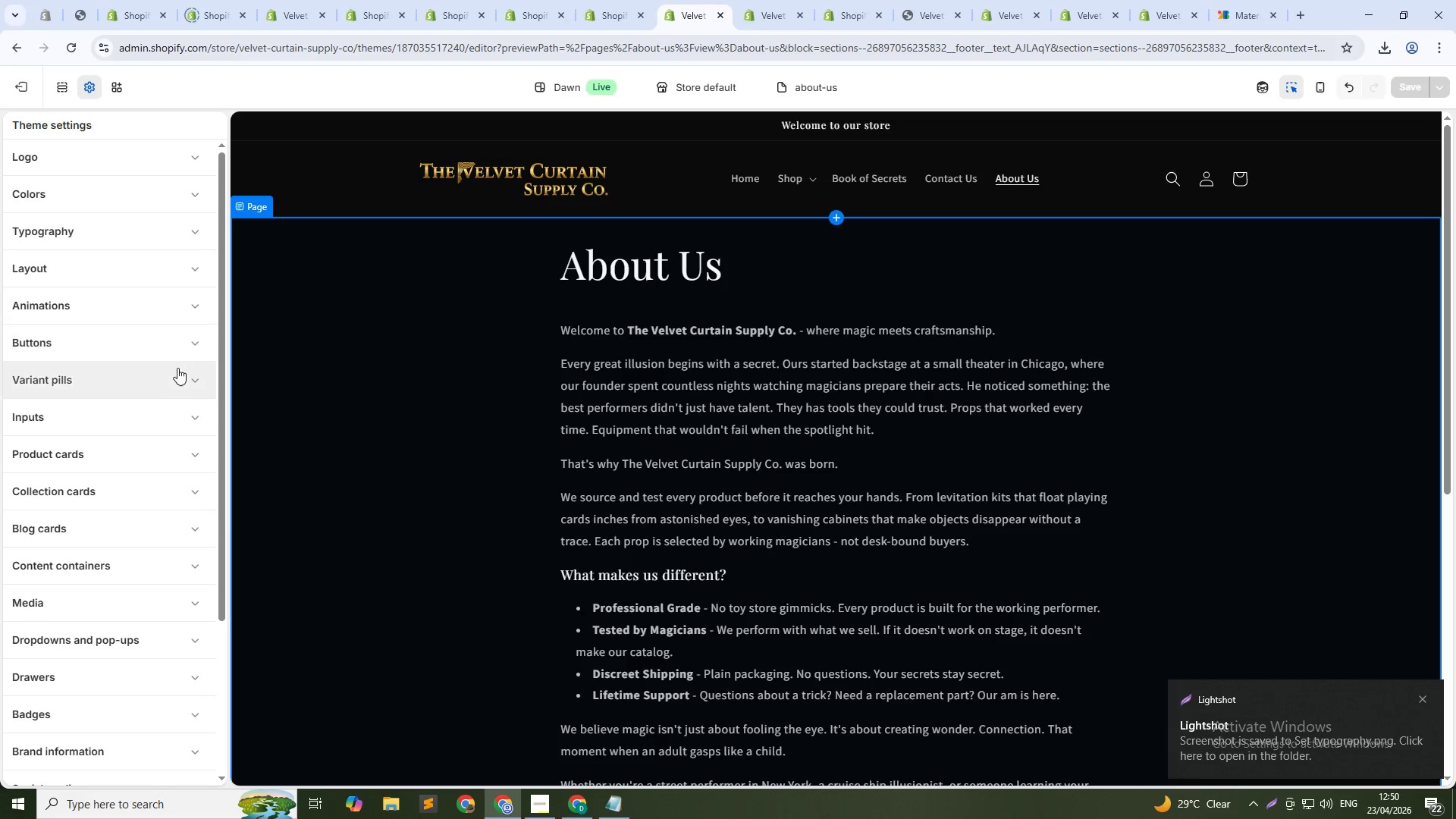 
scroll: coordinate [128, 563], scroll_direction: down, amount: 4.0
 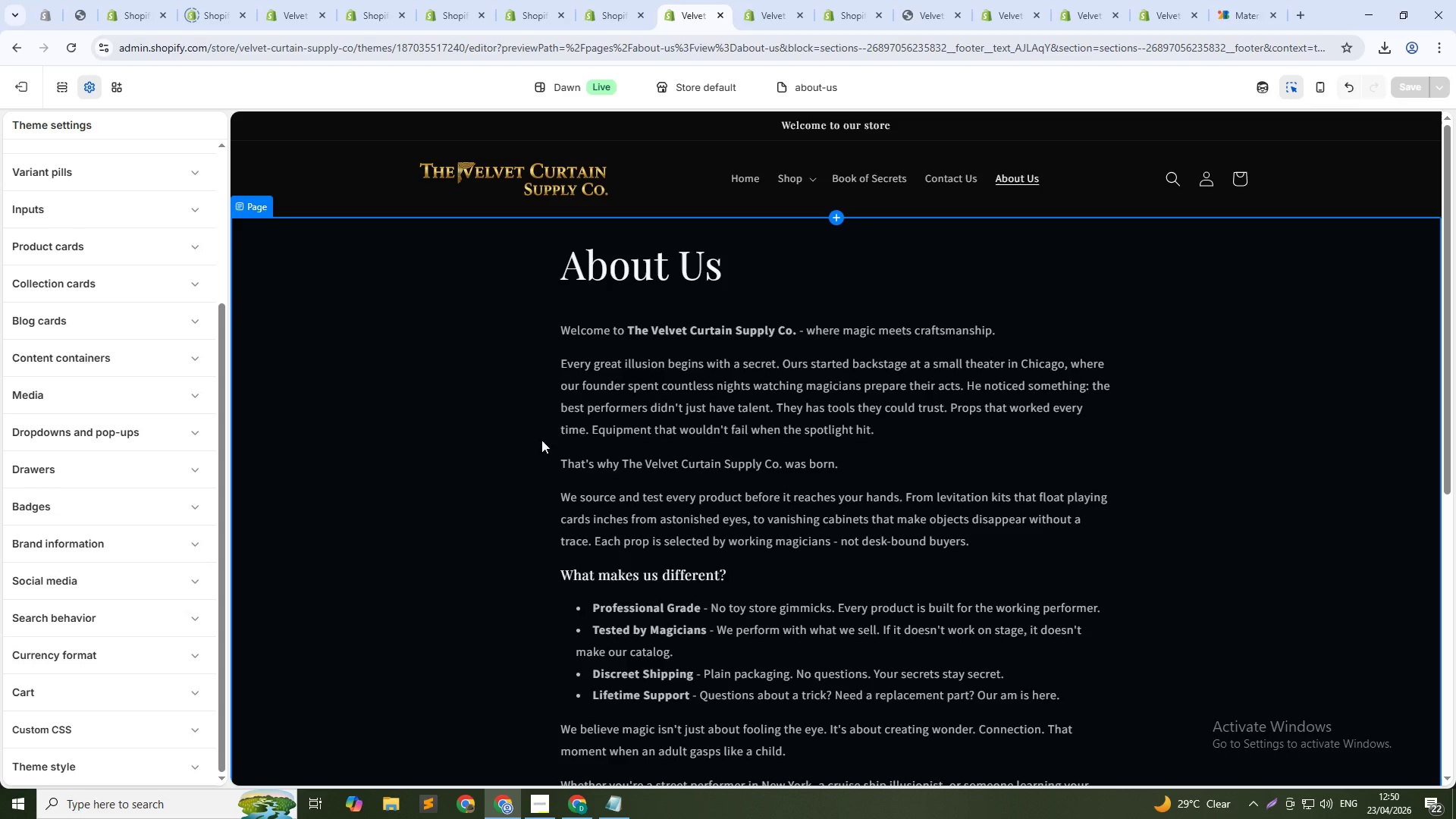 
scroll: coordinate [554, 413], scroll_direction: up, amount: 3.0
 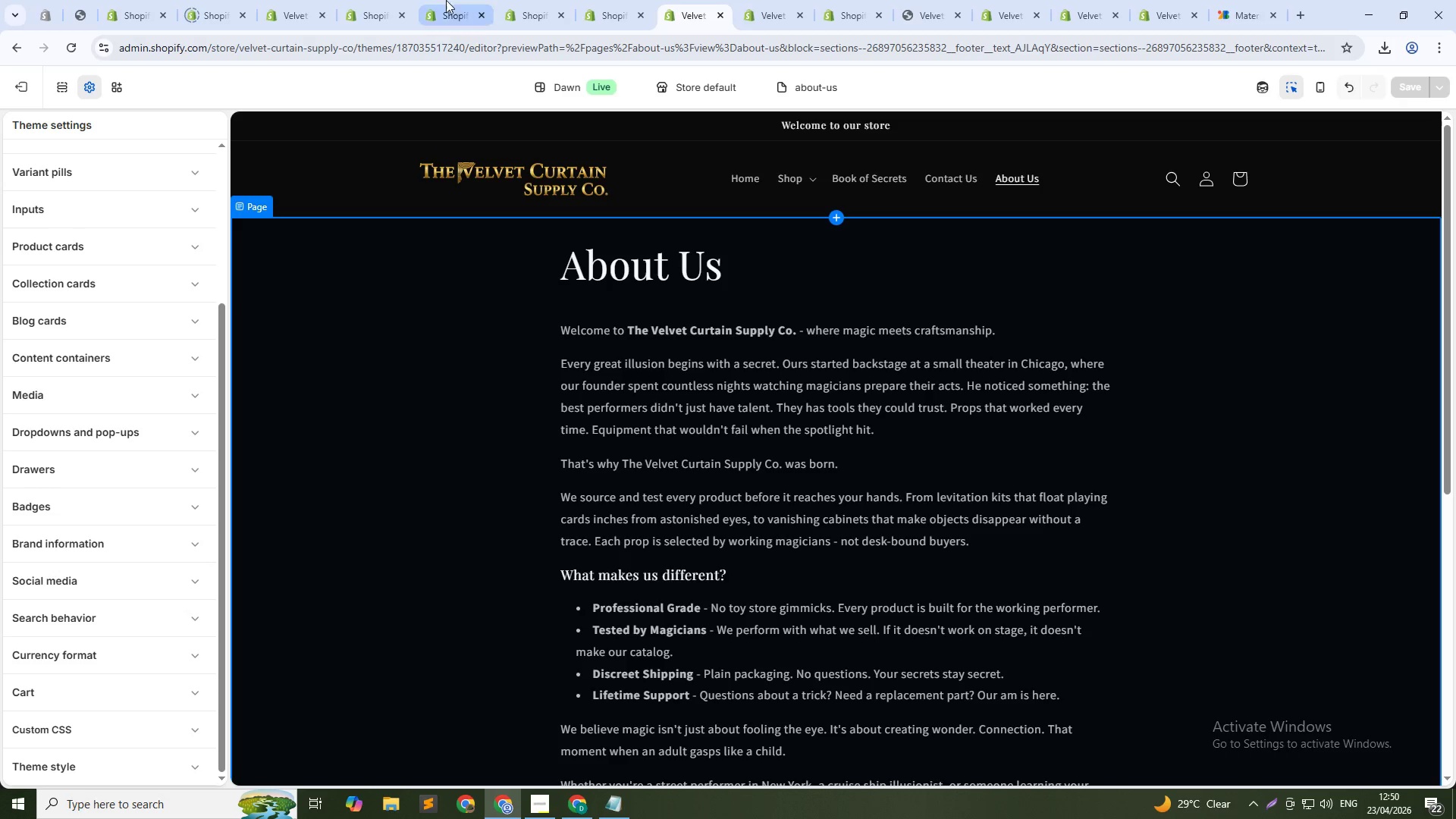 
left_click([446, 0])
 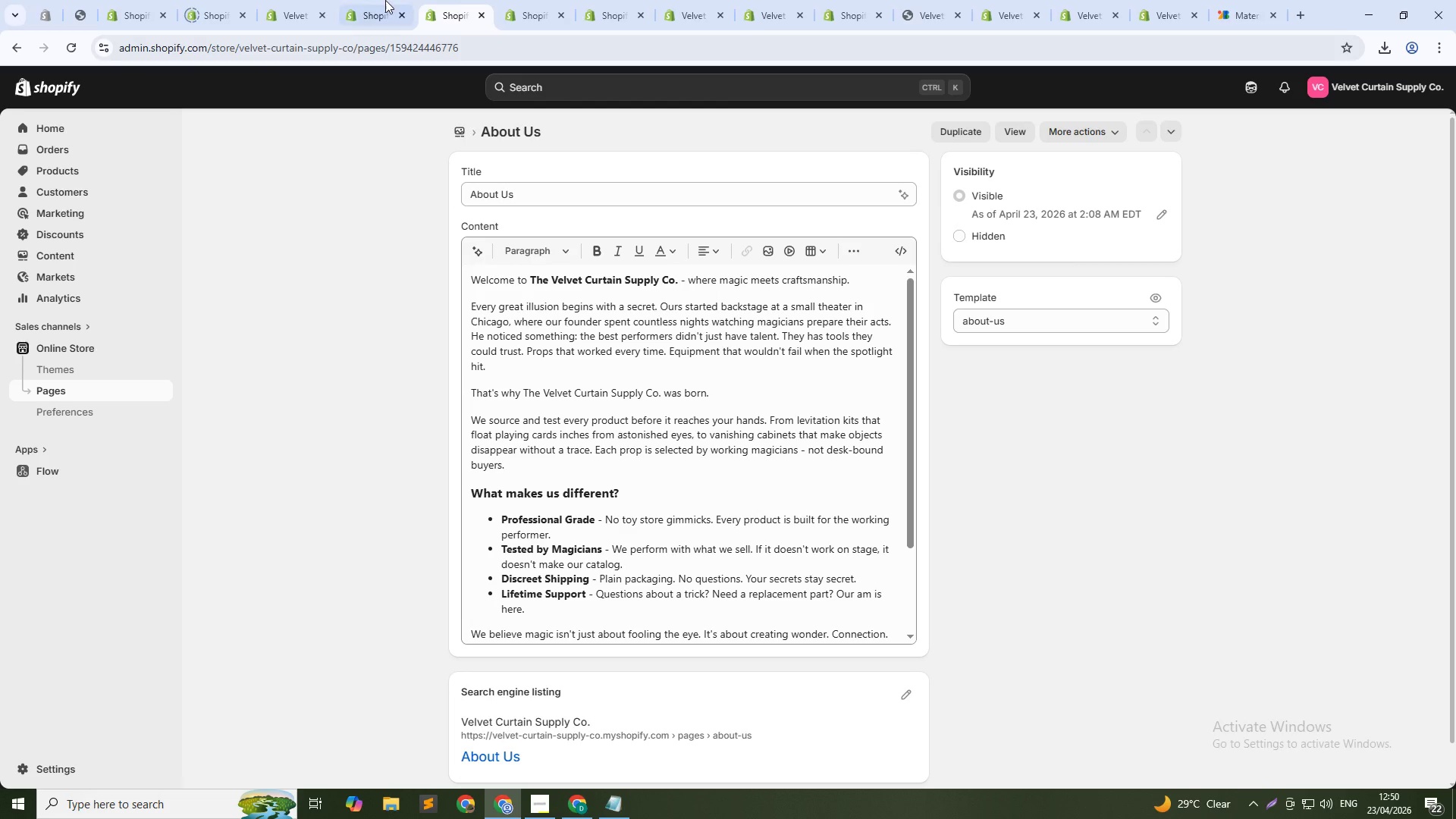 
left_click([381, 0])
 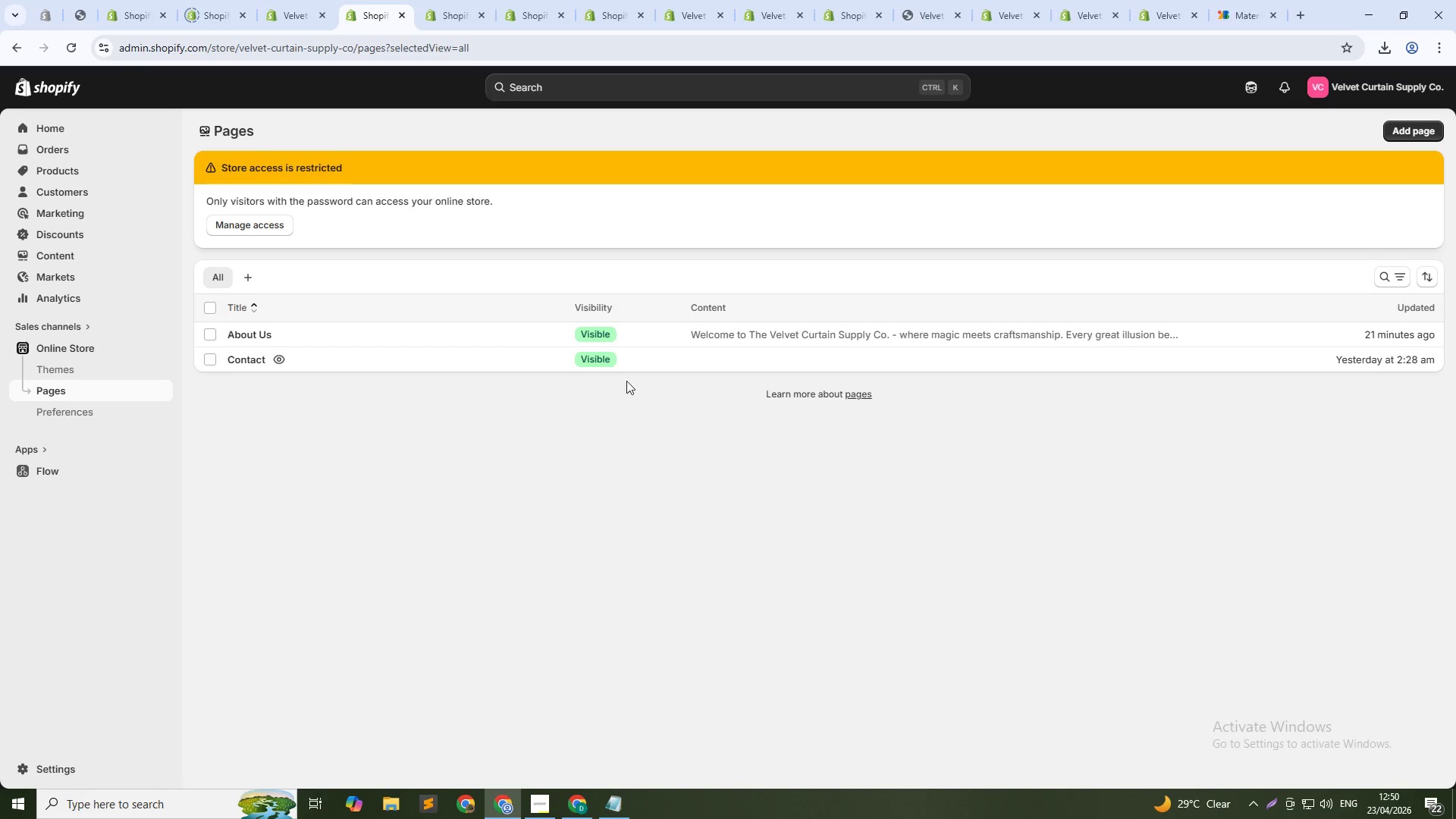 
left_click([768, 3])
 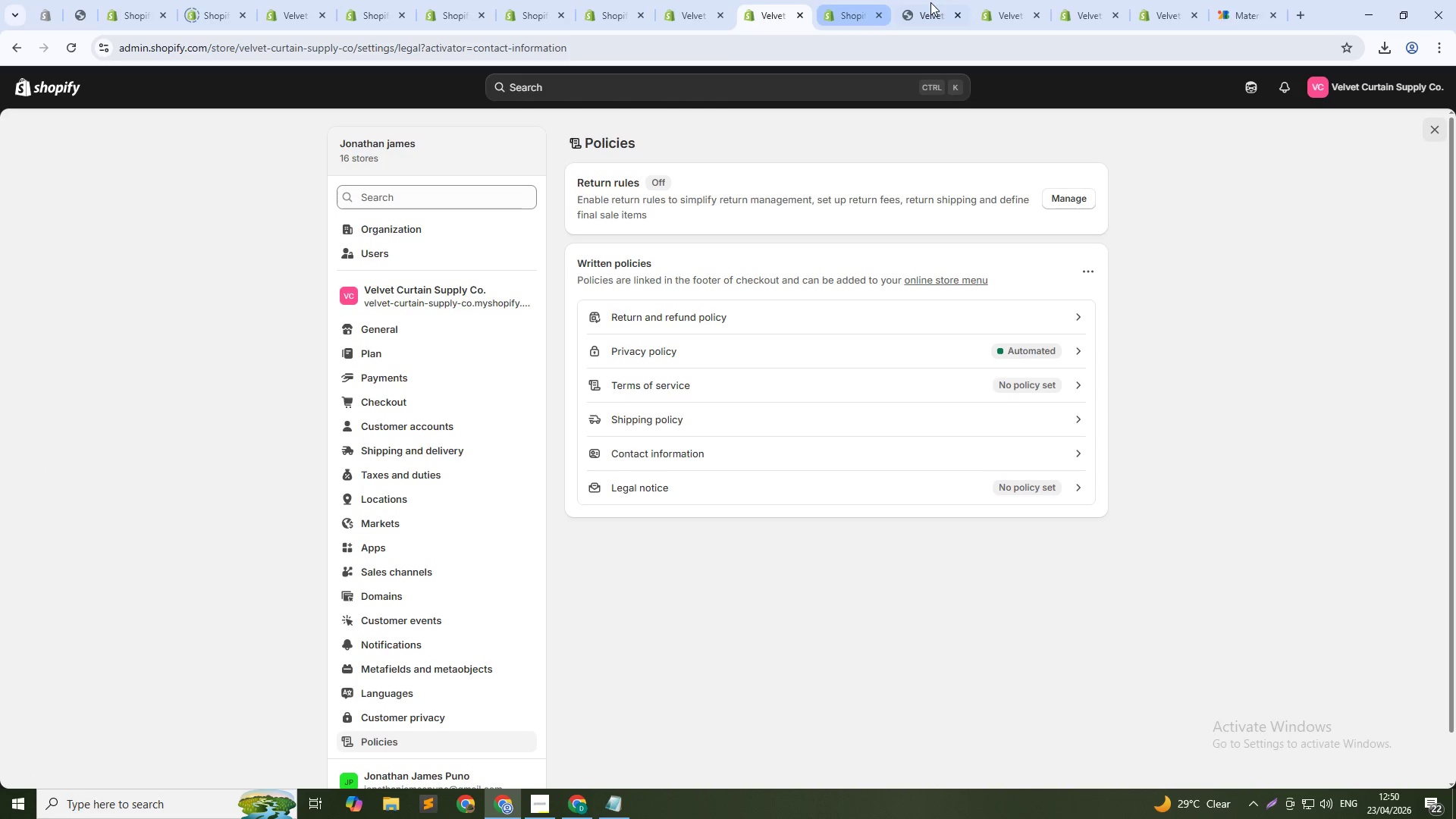 
left_click([934, 2])
 